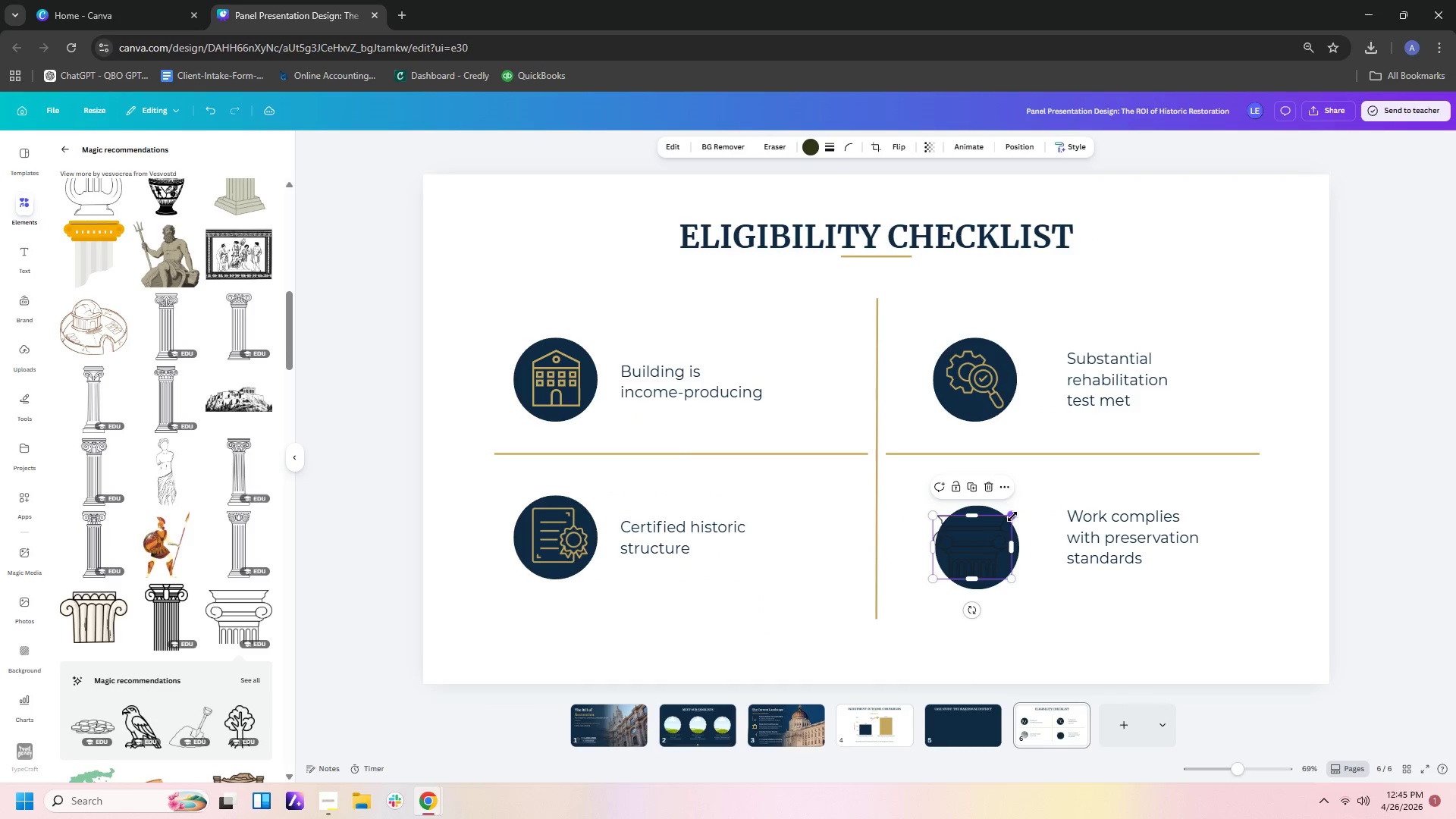 
left_click_drag(start_coordinate=[1012, 516], to_coordinate=[993, 541])
 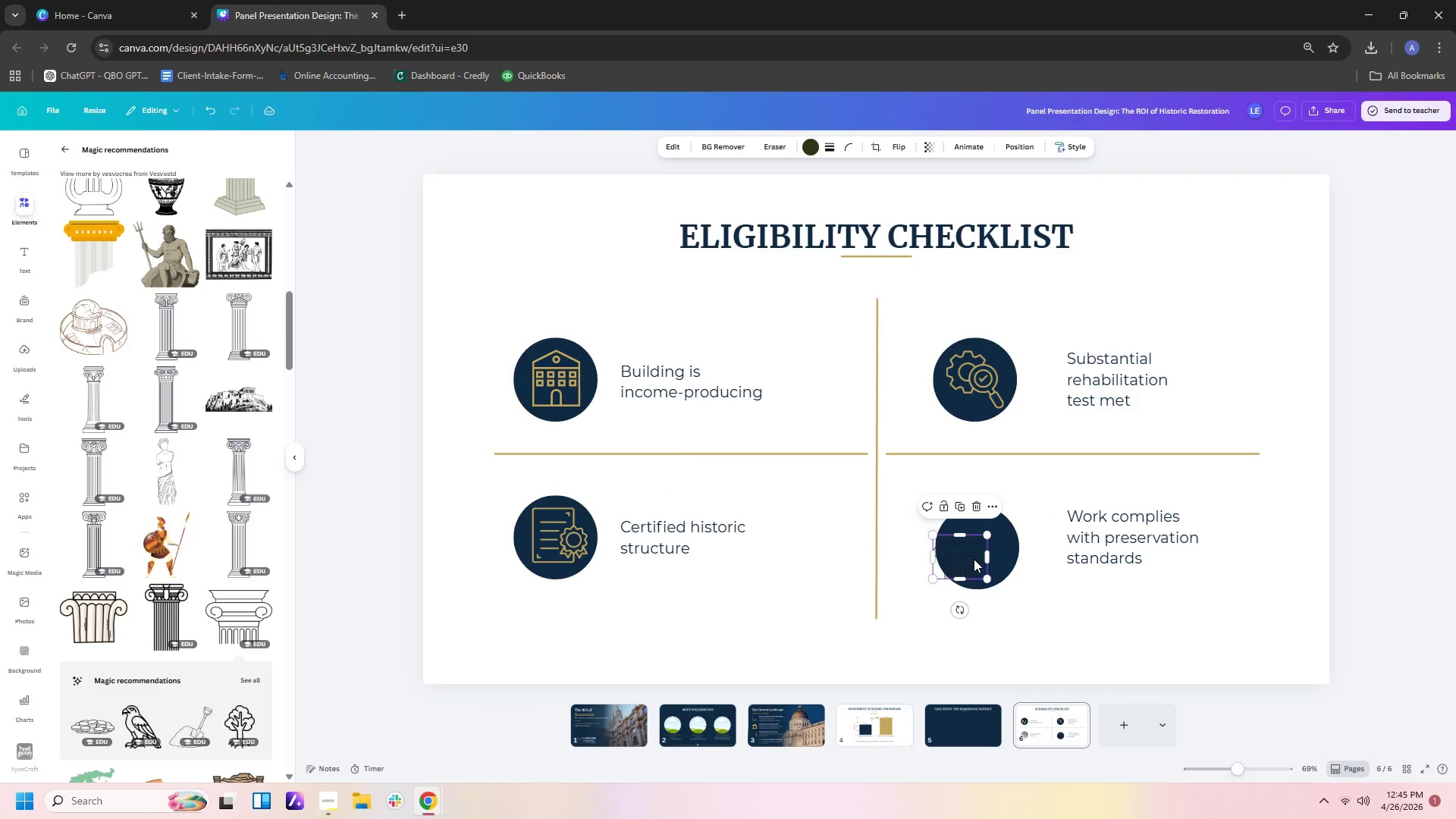 
left_click_drag(start_coordinate=[974, 559], to_coordinate=[990, 549])
 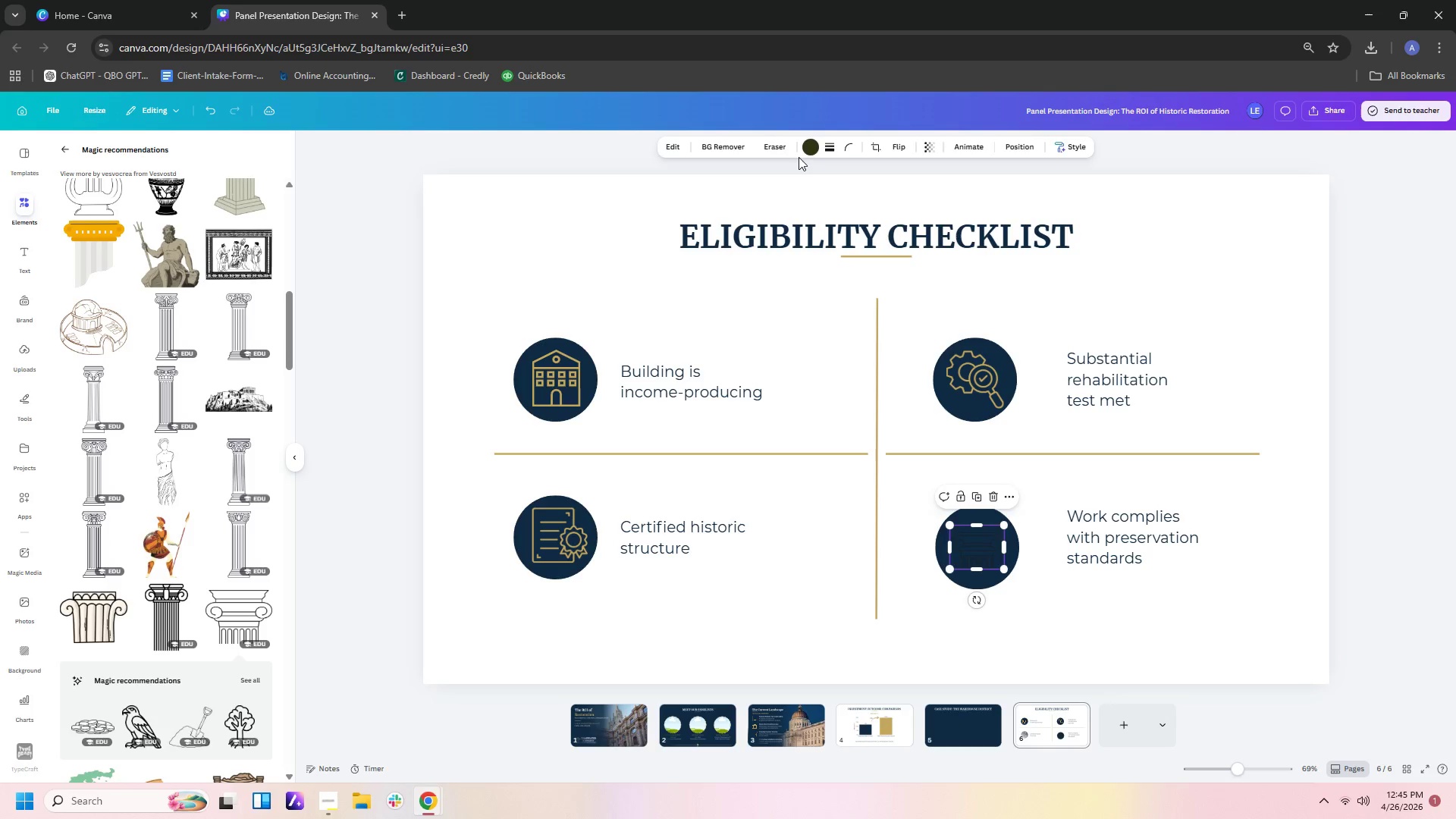 
left_click([814, 149])
 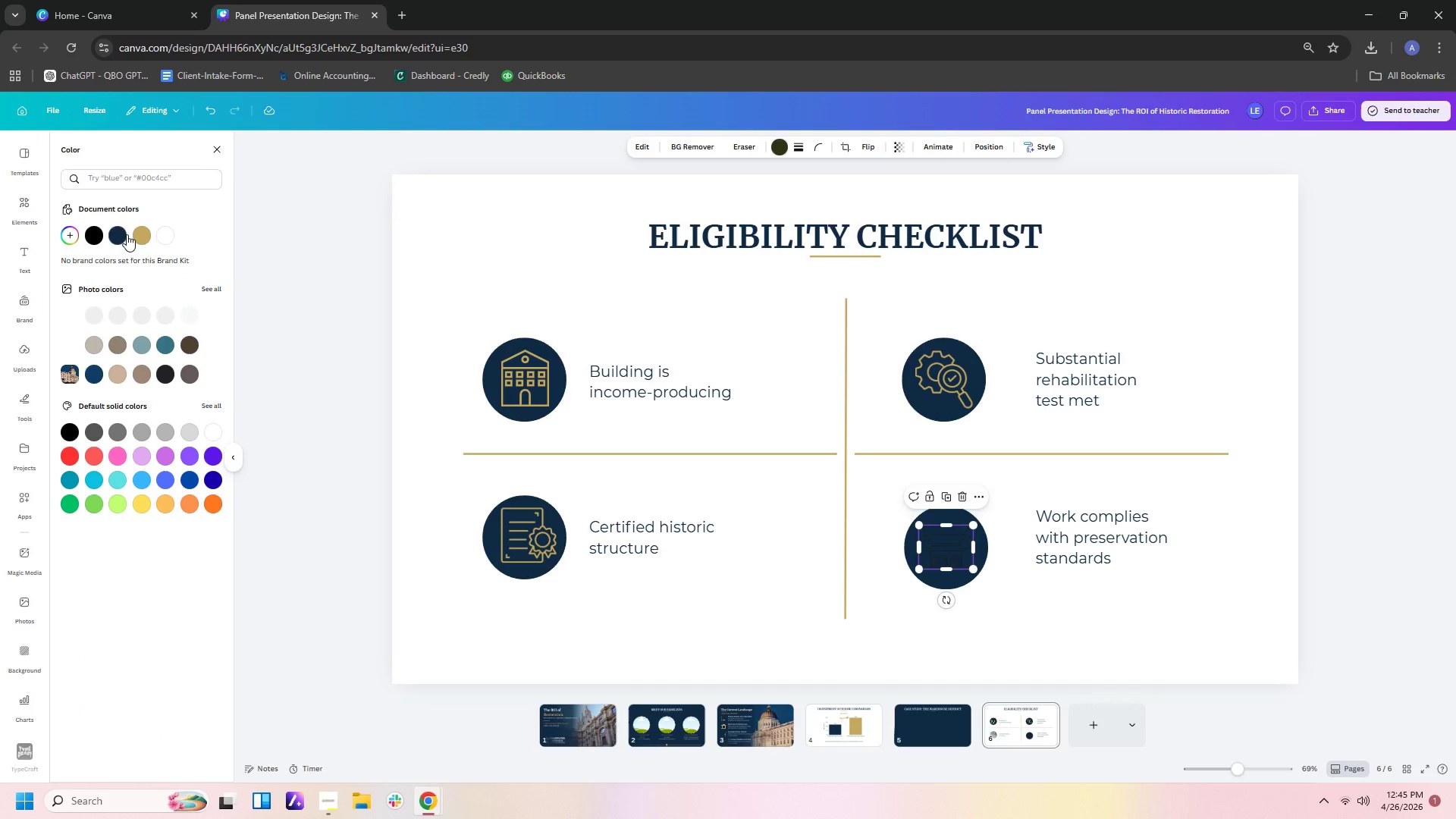 
left_click([138, 233])
 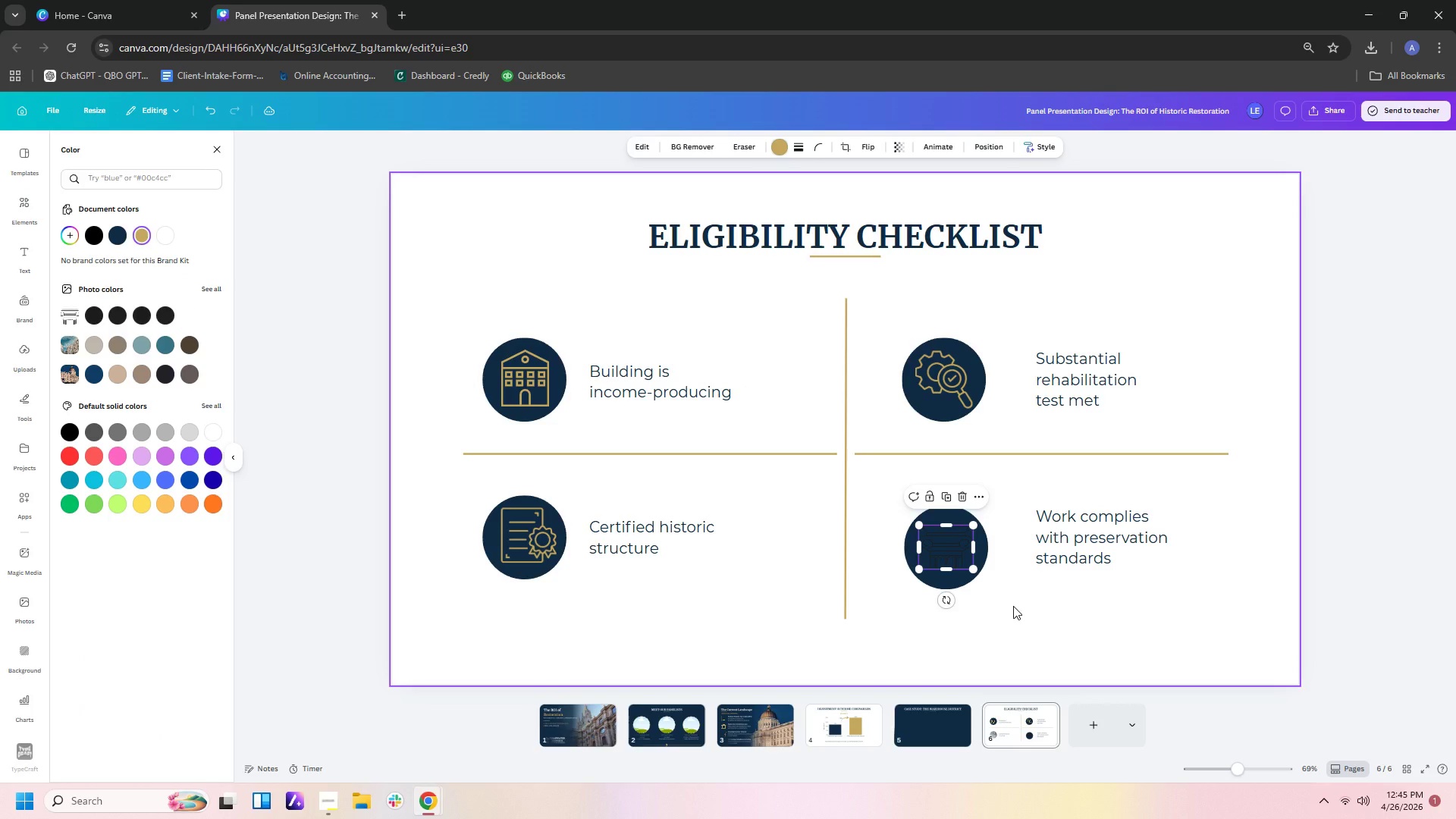 
left_click([1006, 620])
 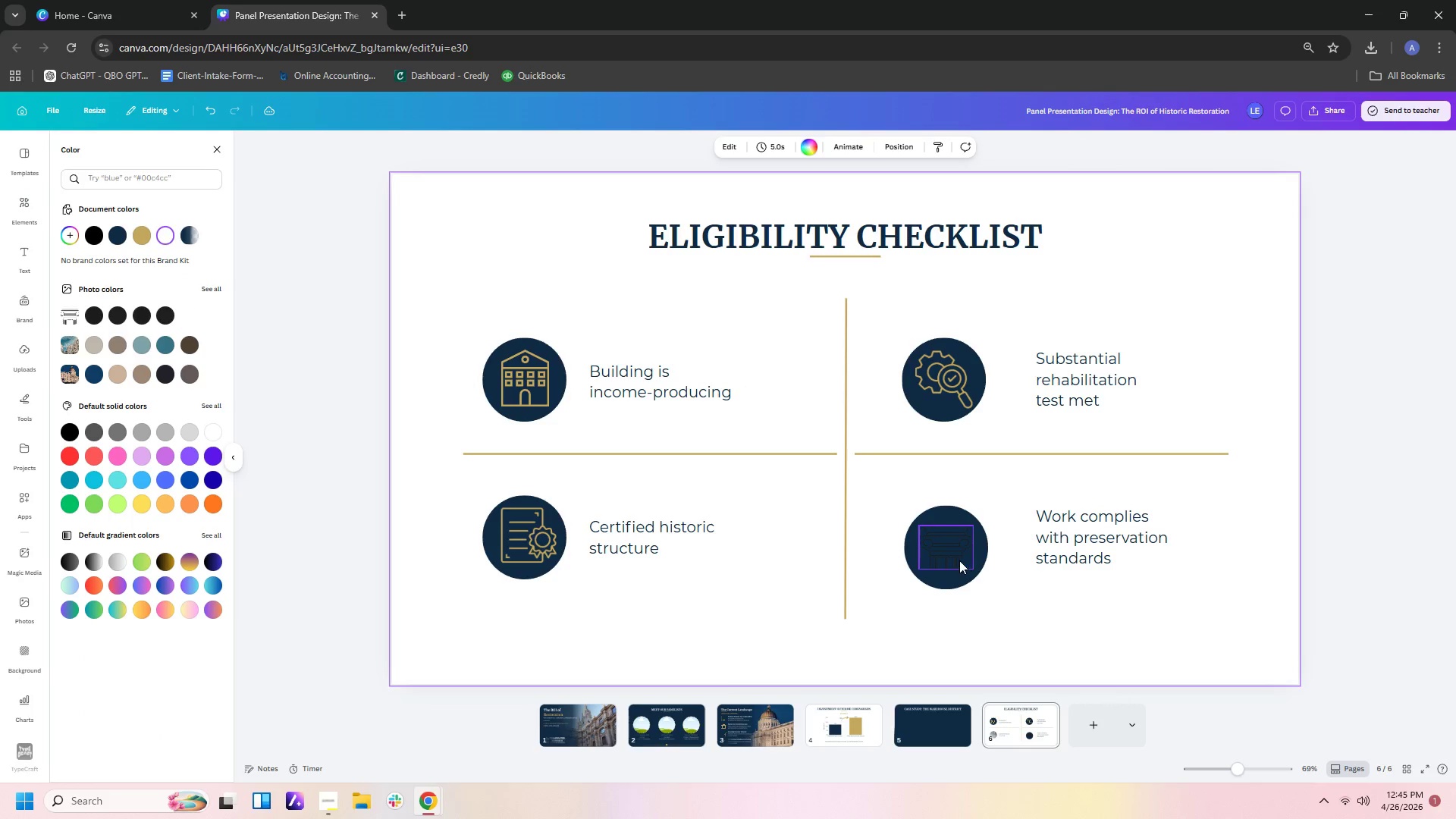 
left_click([958, 560])
 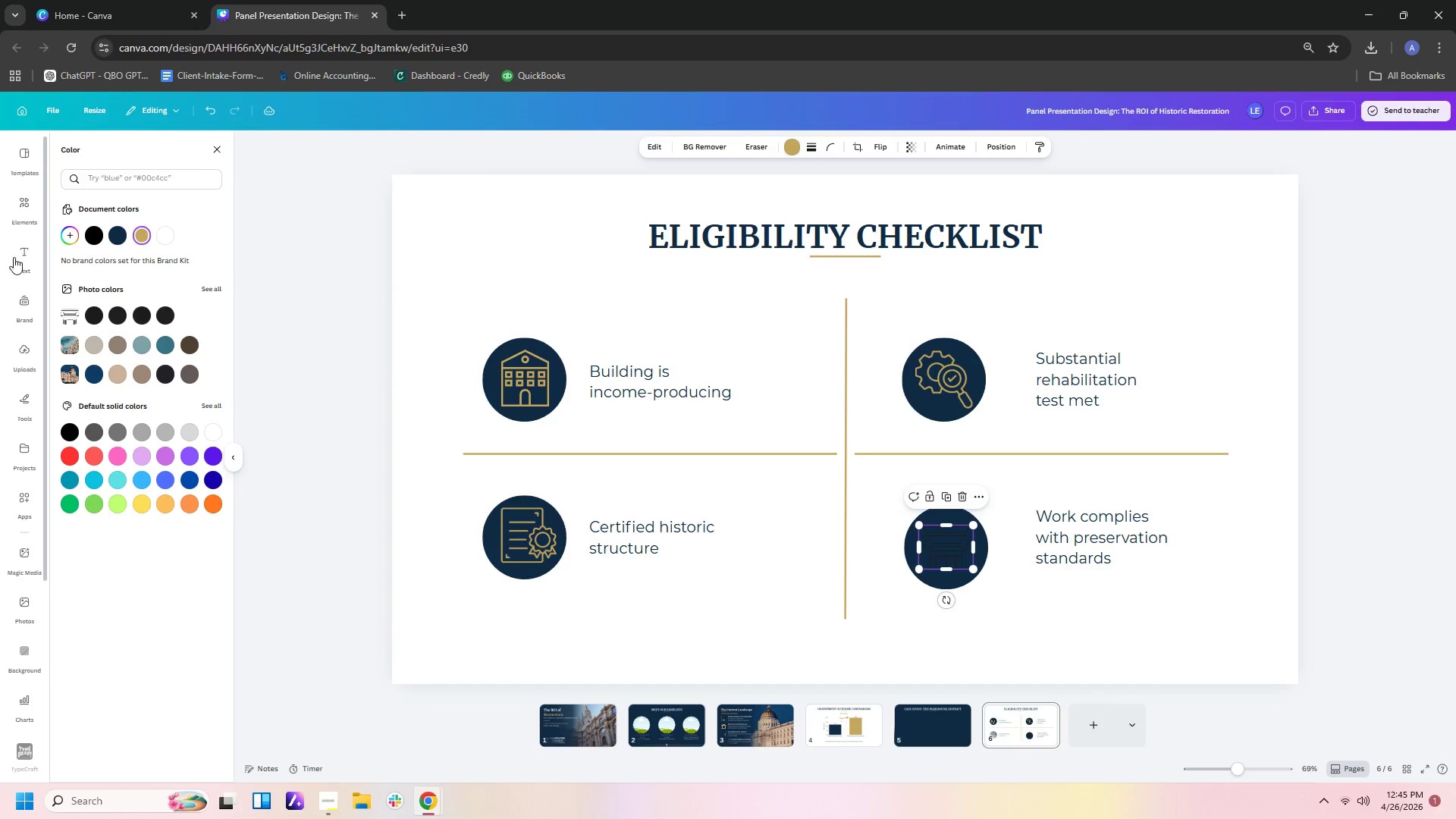 
left_click([16, 202])
 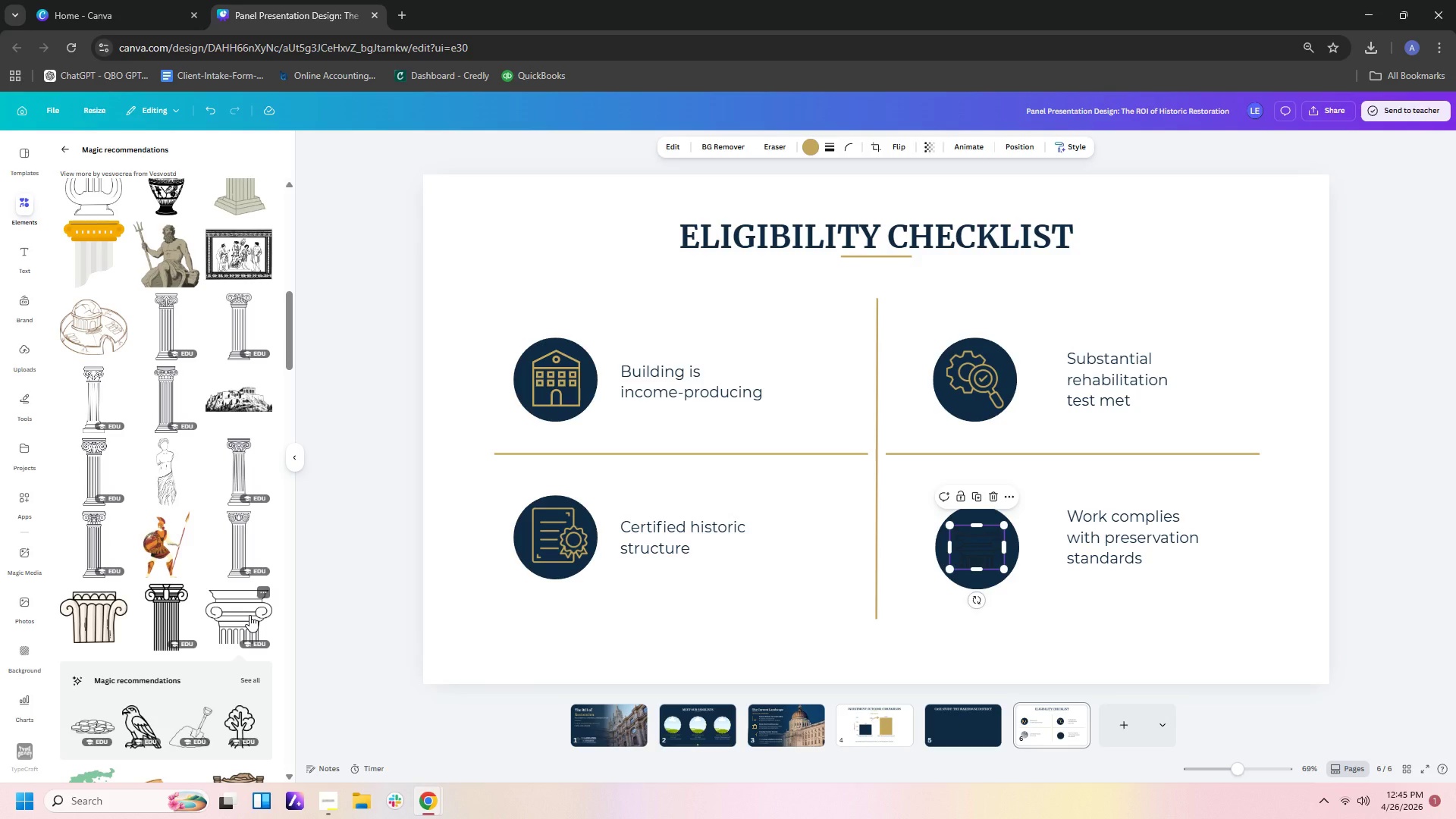 
wait(5.12)
 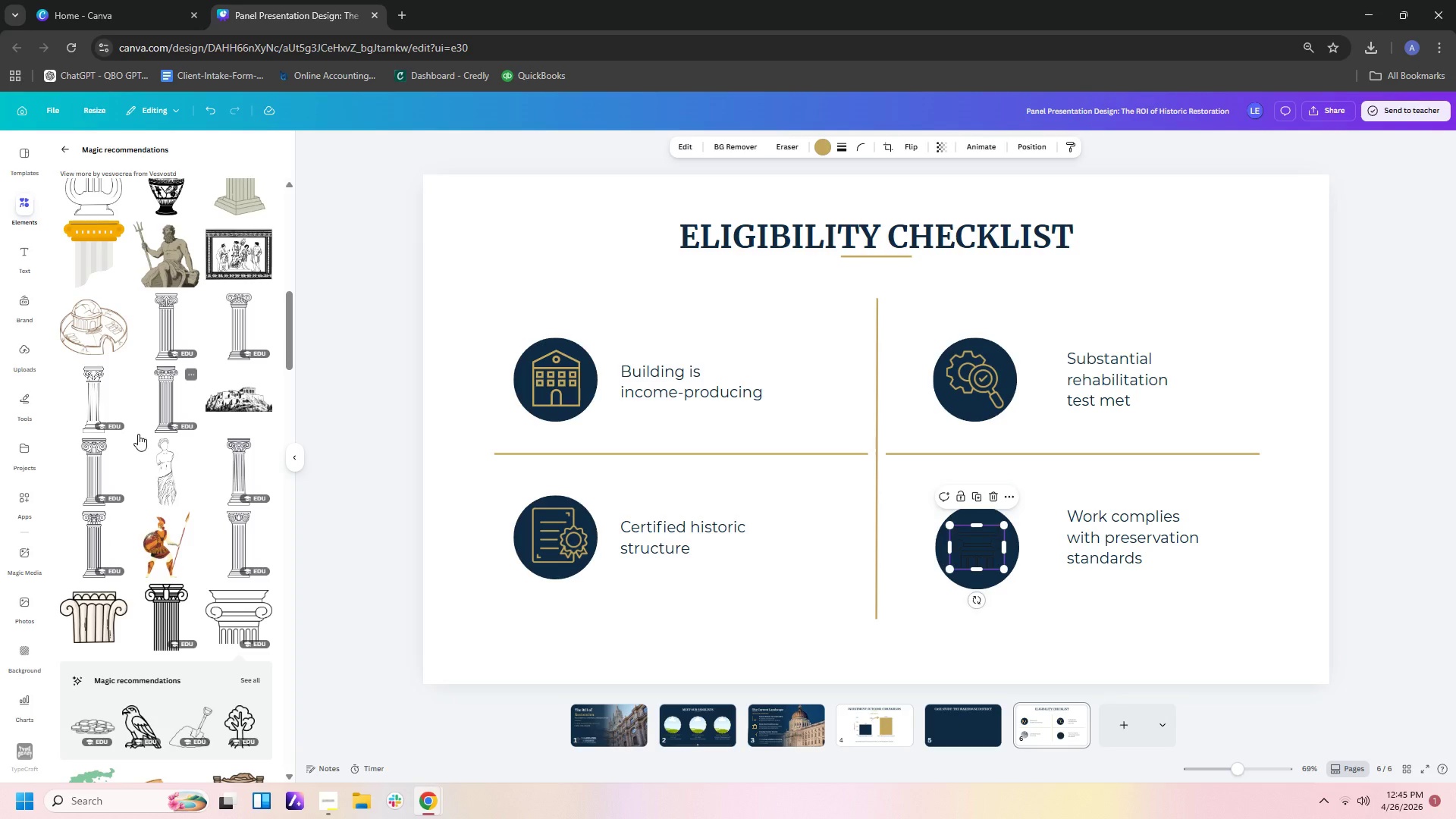 
left_click([990, 548])
 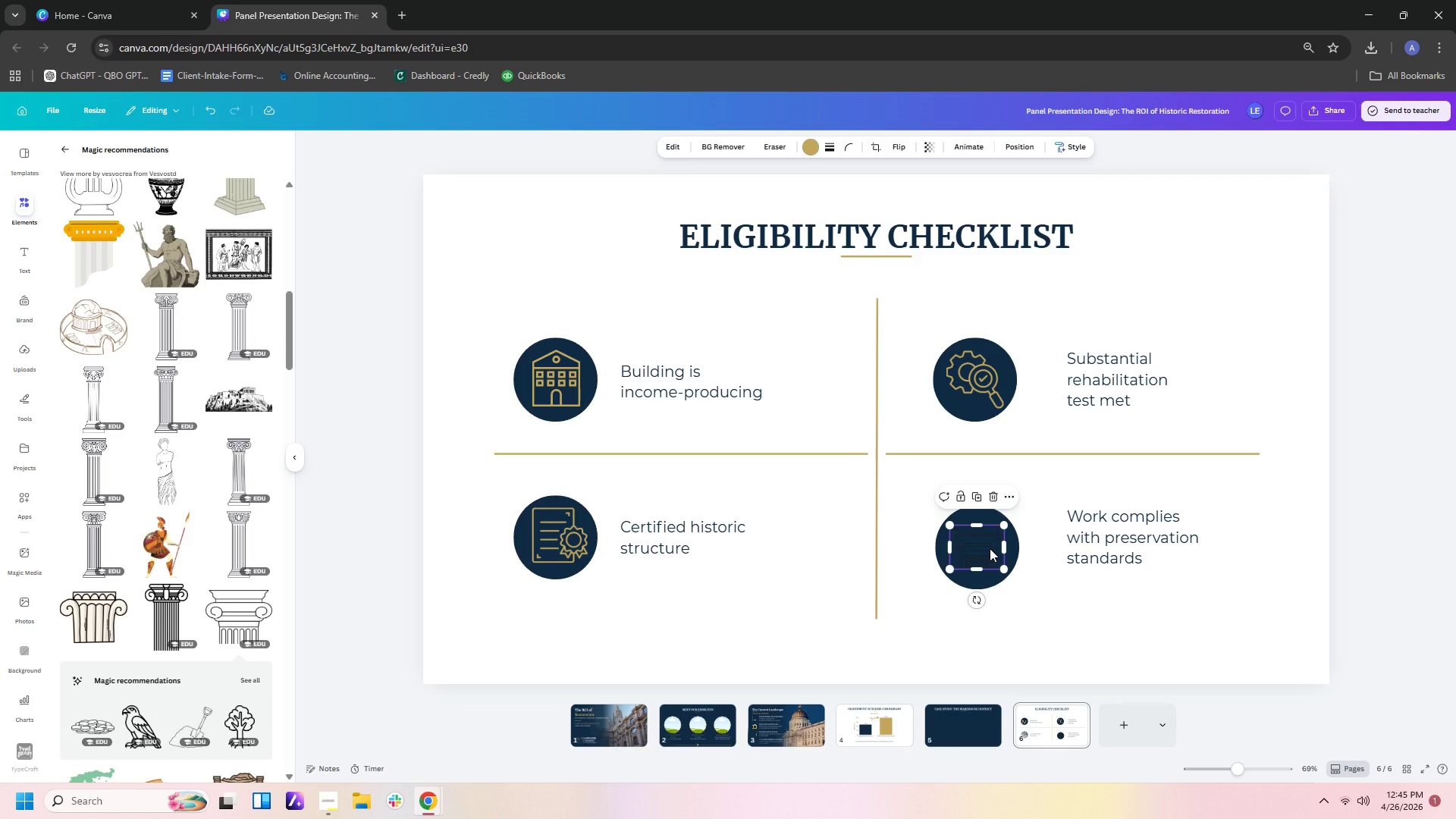 
key(Delete)
 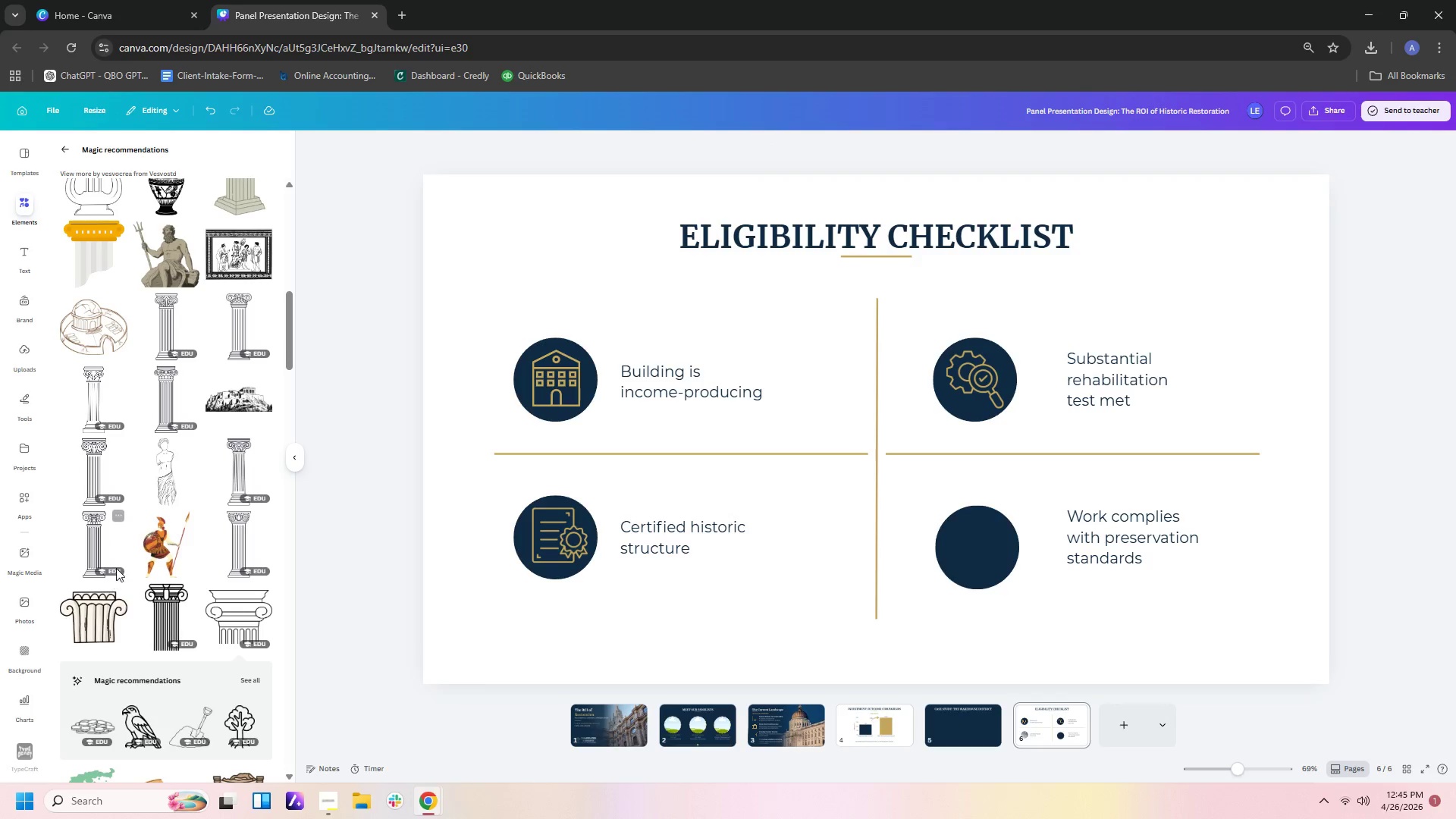 
scroll: coordinate [116, 568], scroll_direction: down, amount: 2.0
 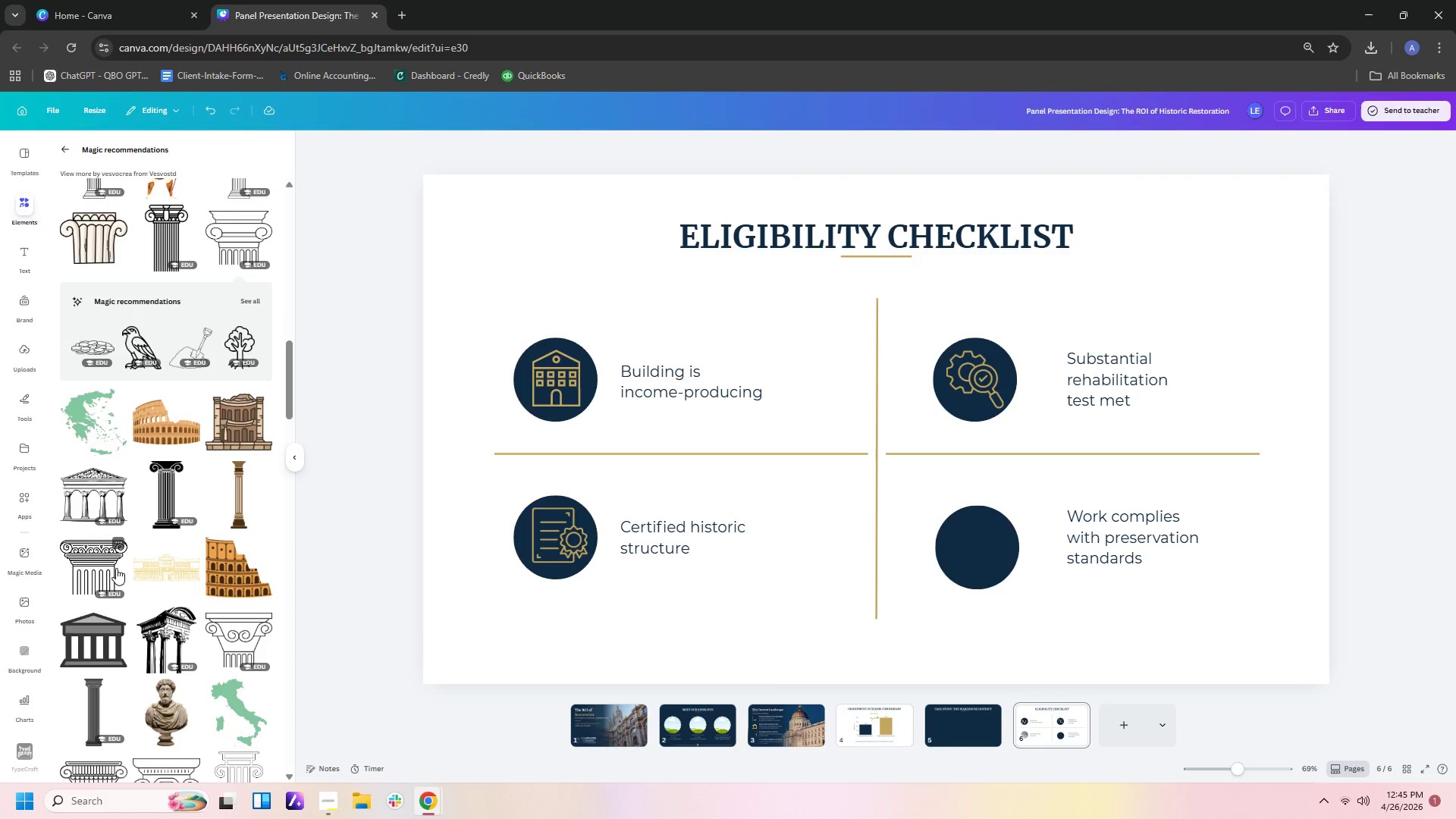 
left_click([231, 639])
 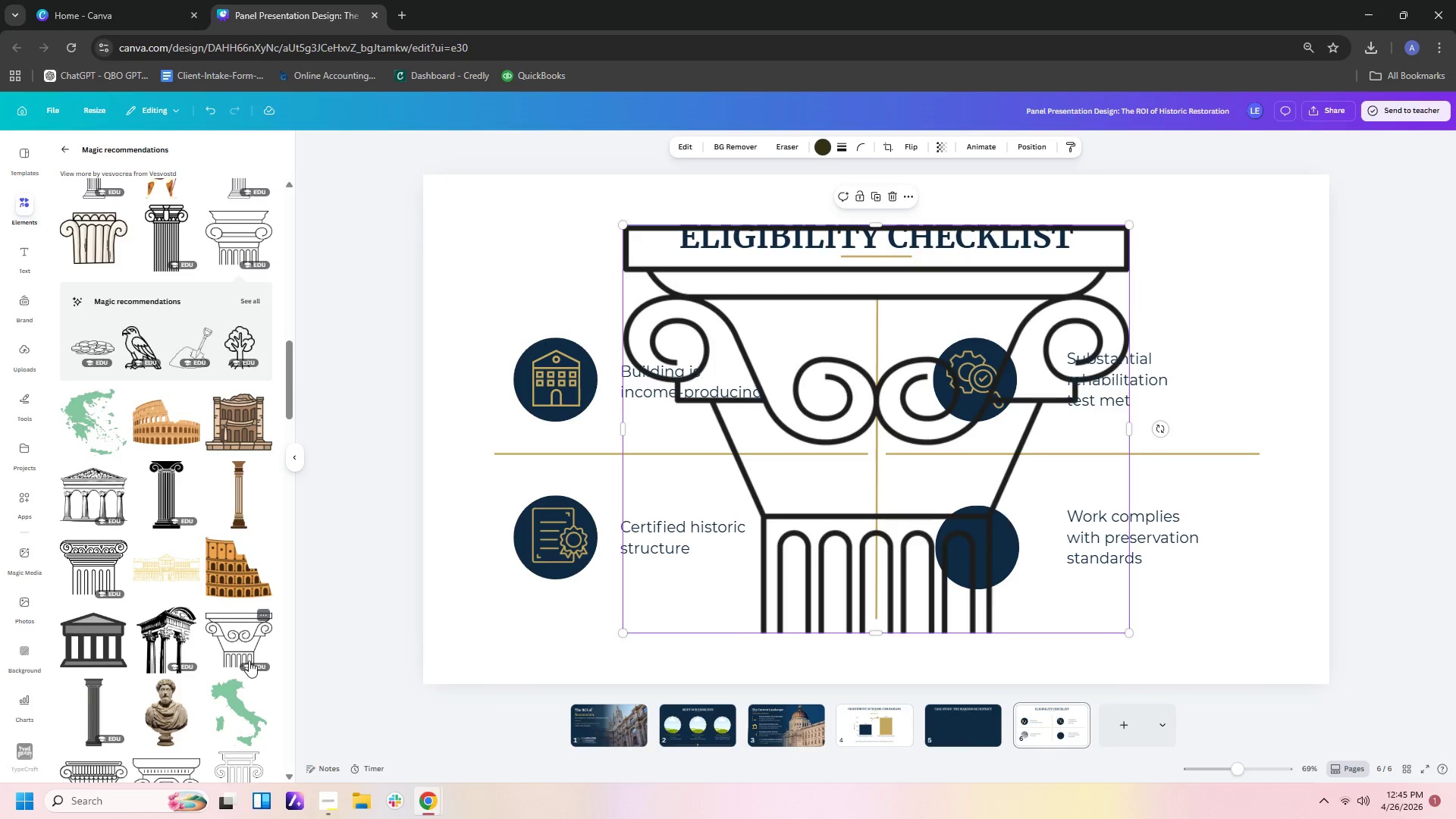 
scroll: coordinate [261, 654], scroll_direction: down, amount: 3.0
 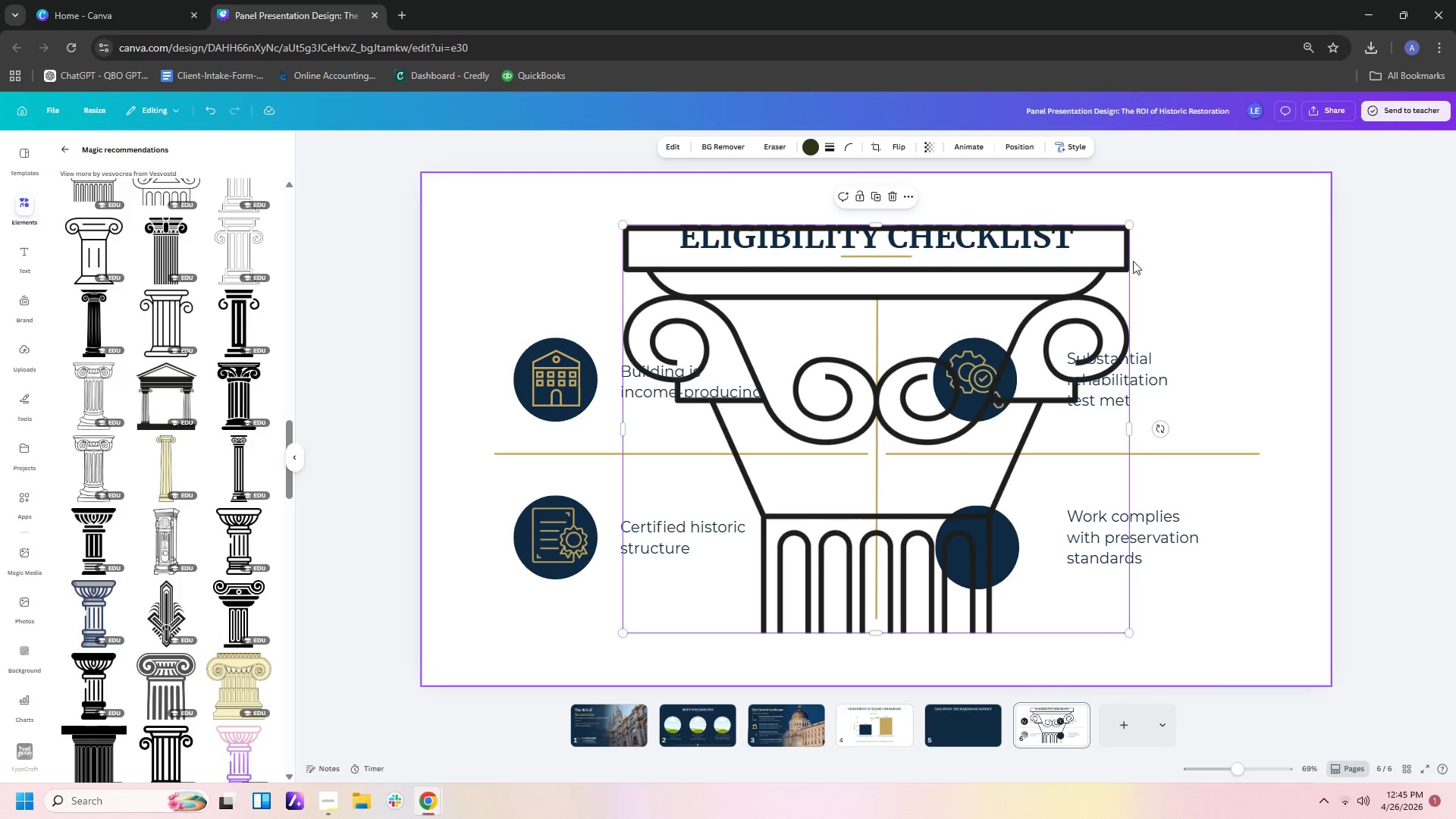 
left_click([1122, 257])
 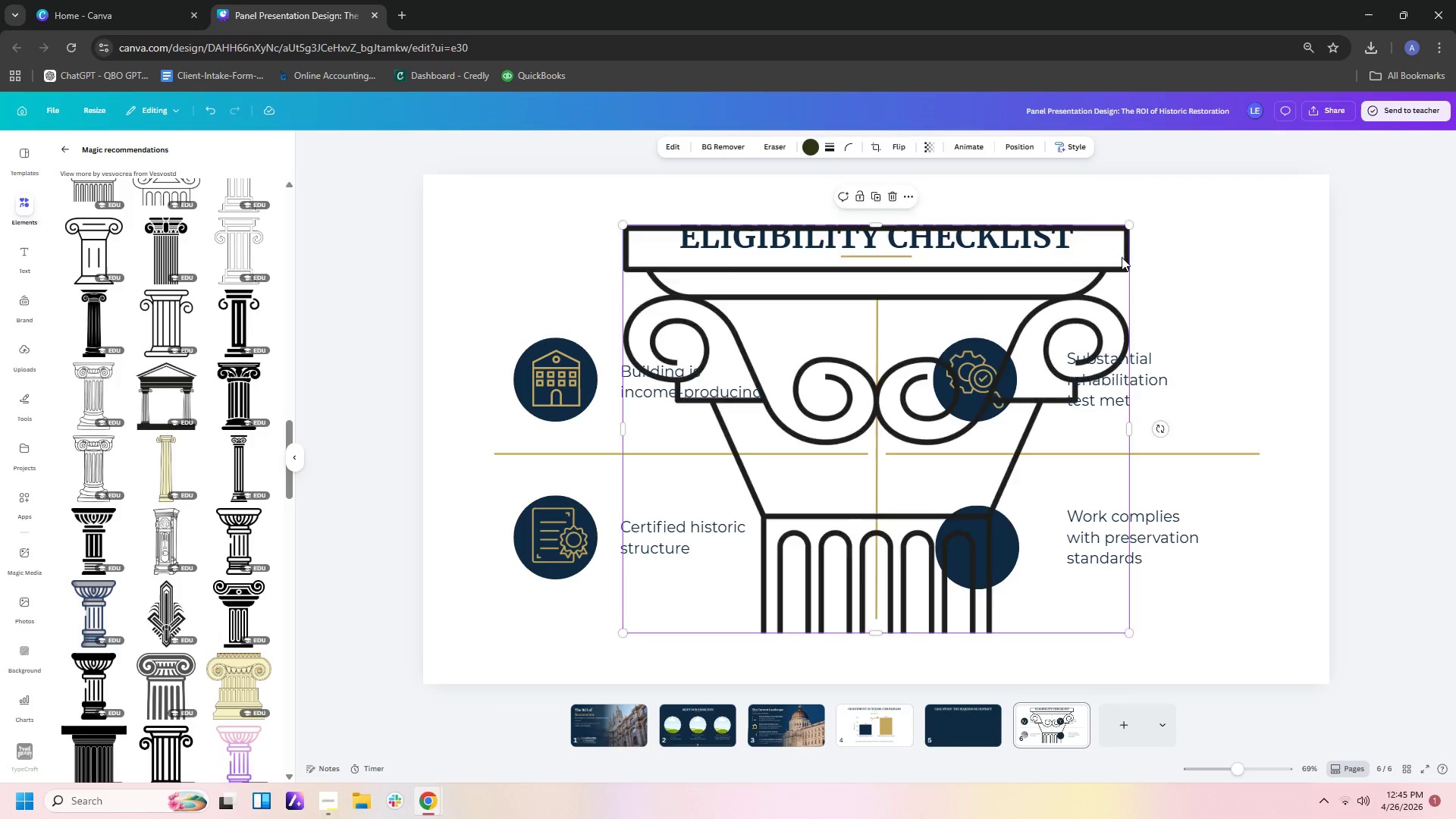 
key(Delete)
 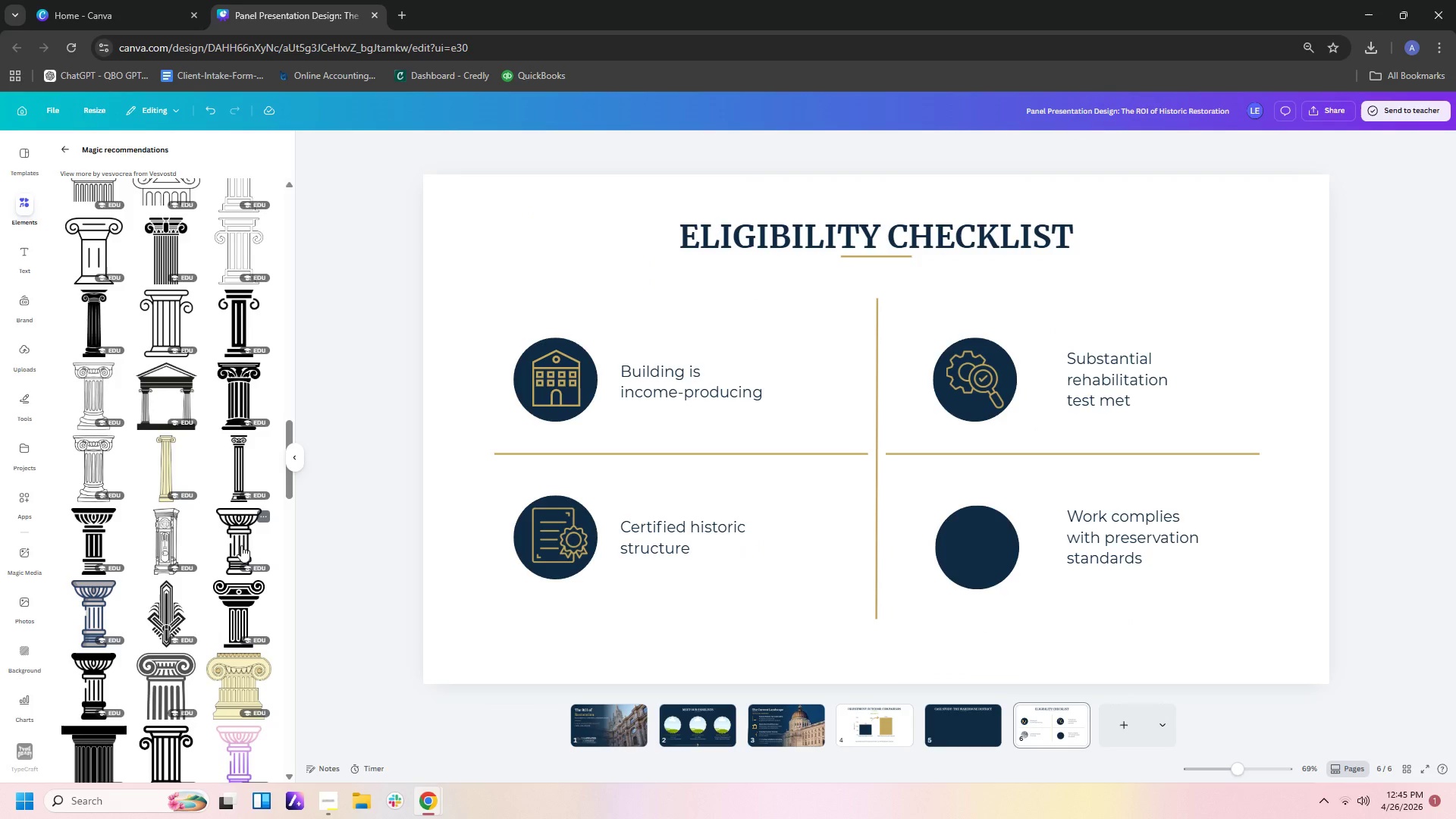 
left_click([241, 545])
 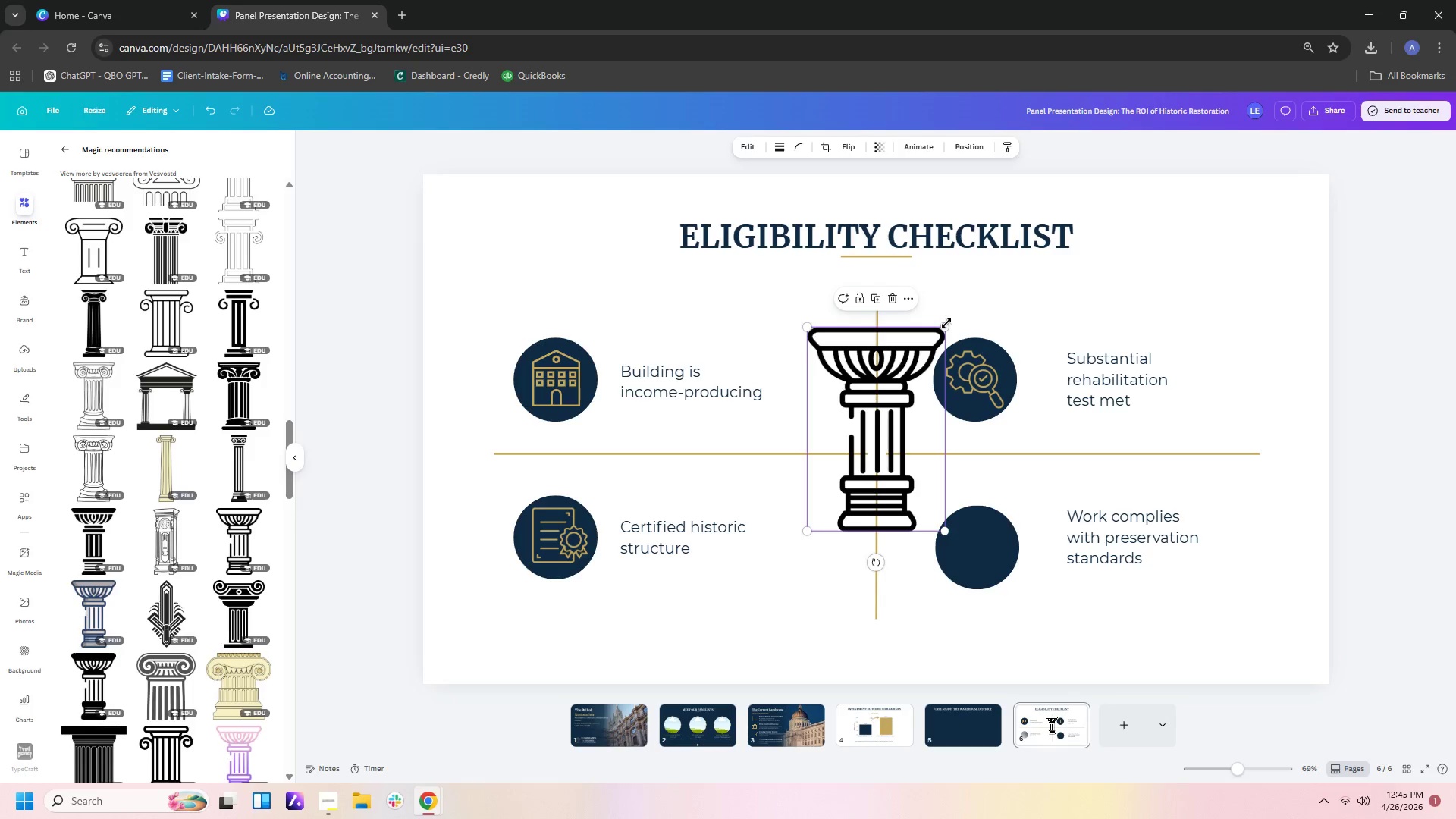 
left_click_drag(start_coordinate=[946, 322], to_coordinate=[901, 395])
 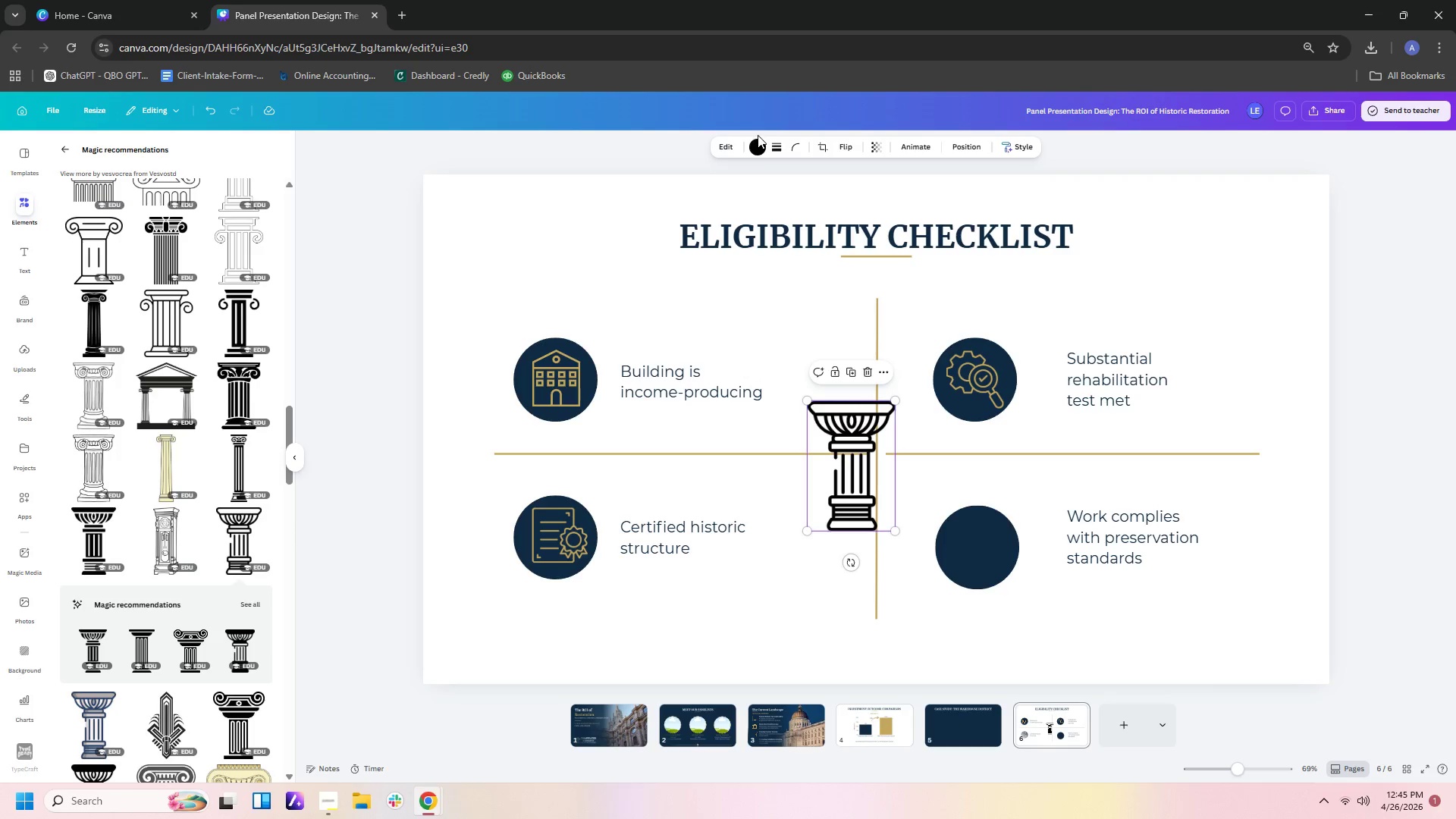 
left_click([758, 150])
 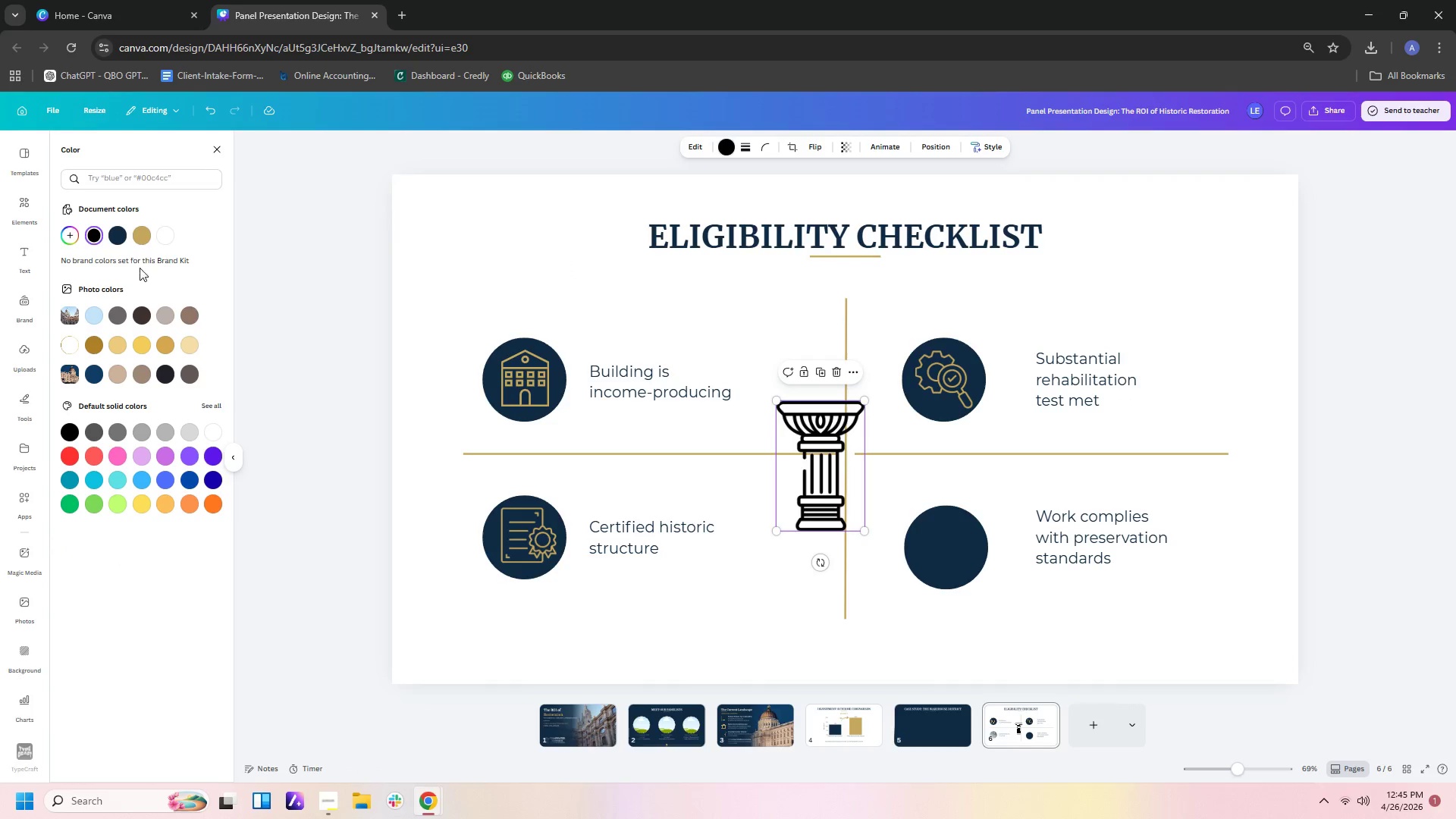 
left_click([140, 240])
 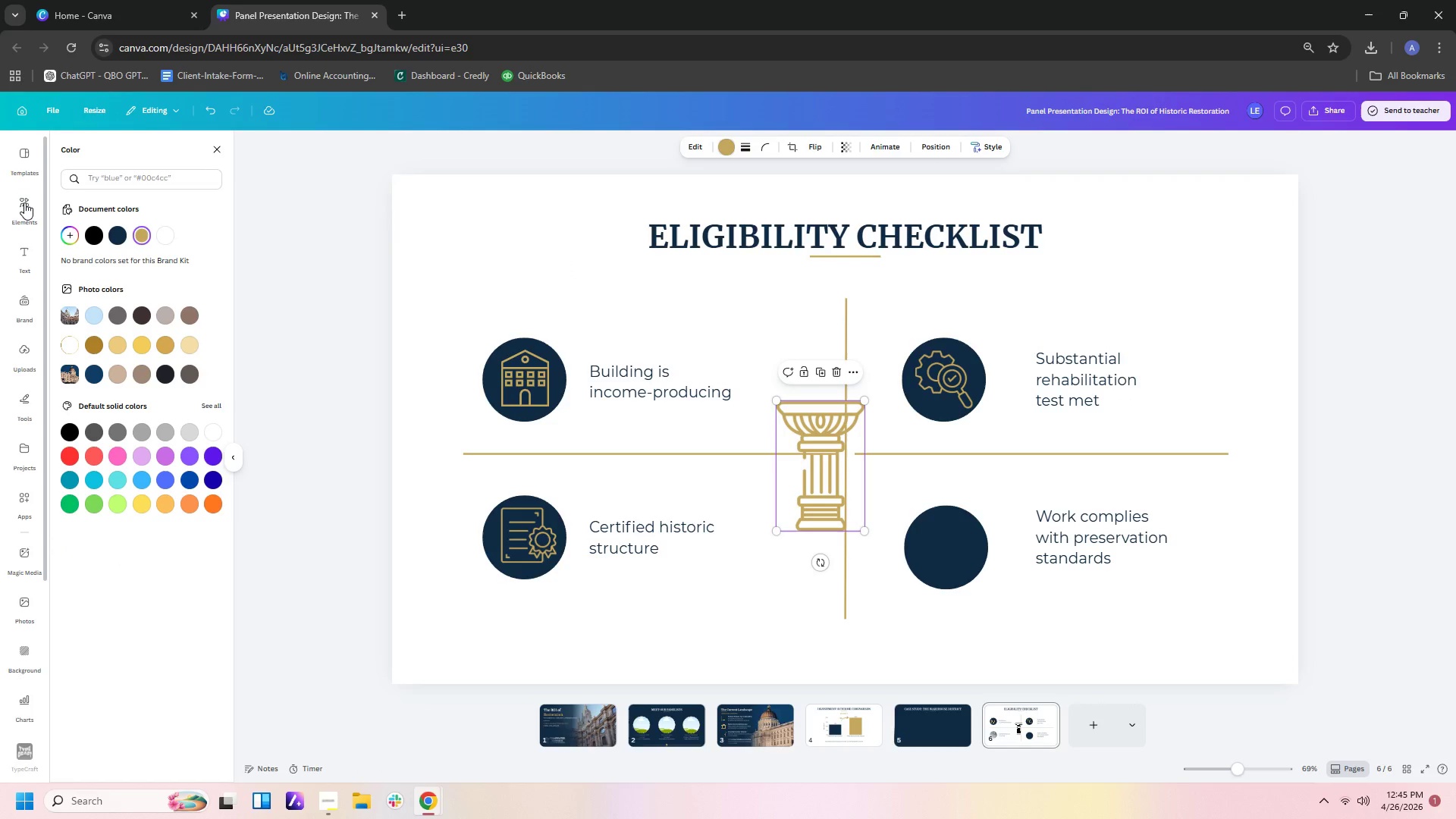 
left_click([24, 202])
 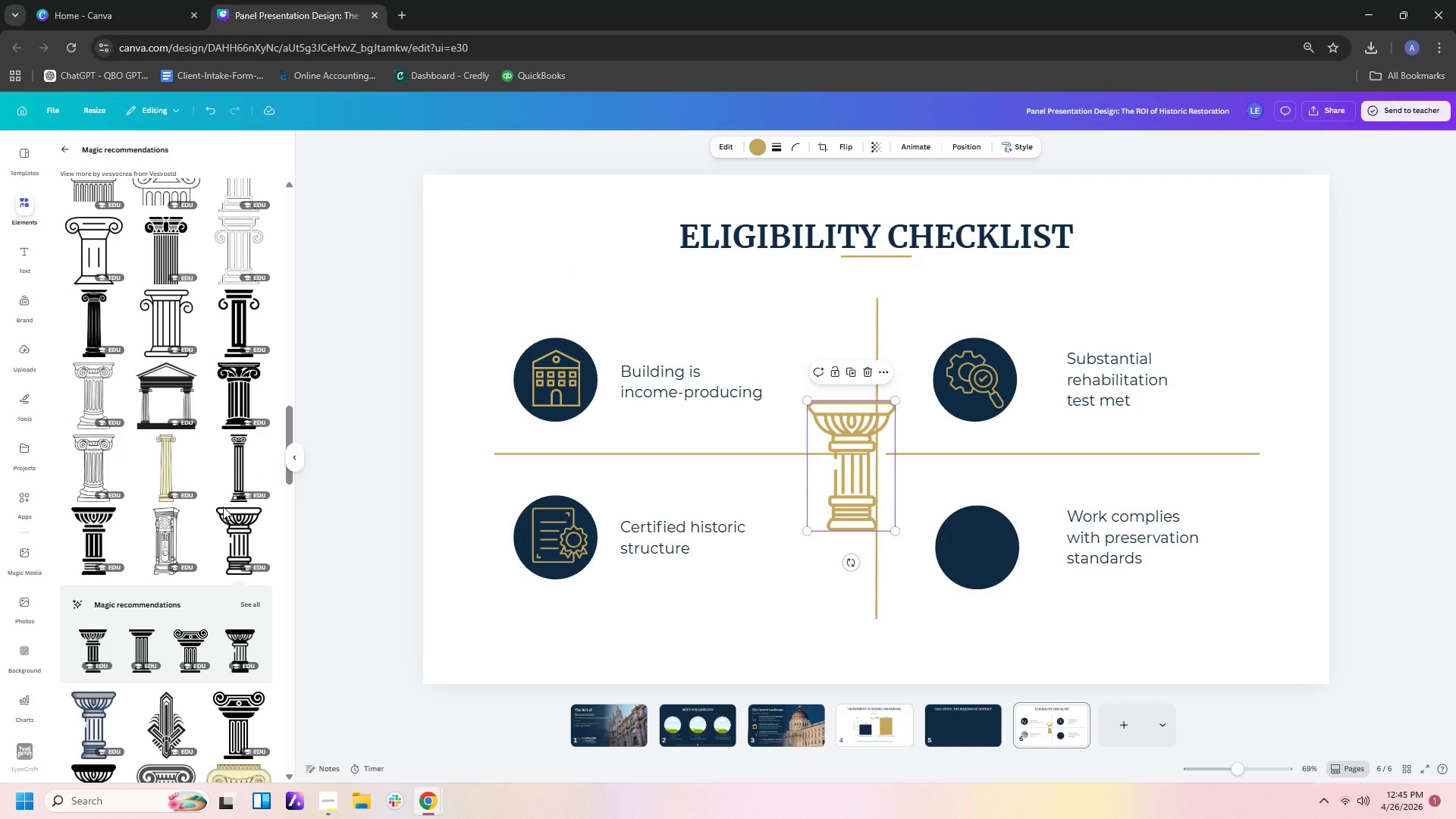 
scroll: coordinate [223, 507], scroll_direction: down, amount: 2.0
 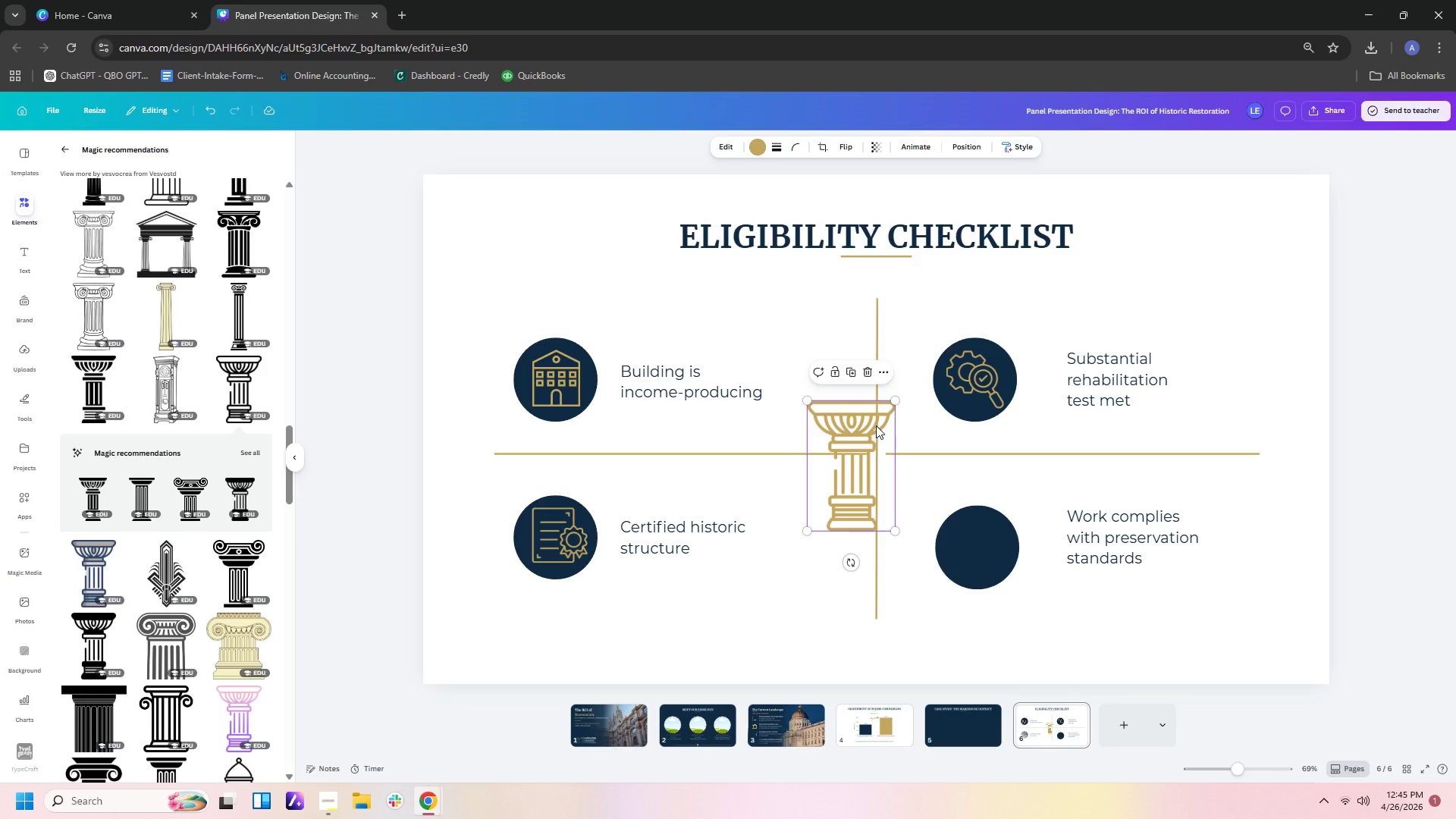 
left_click_drag(start_coordinate=[861, 423], to_coordinate=[950, 491])
 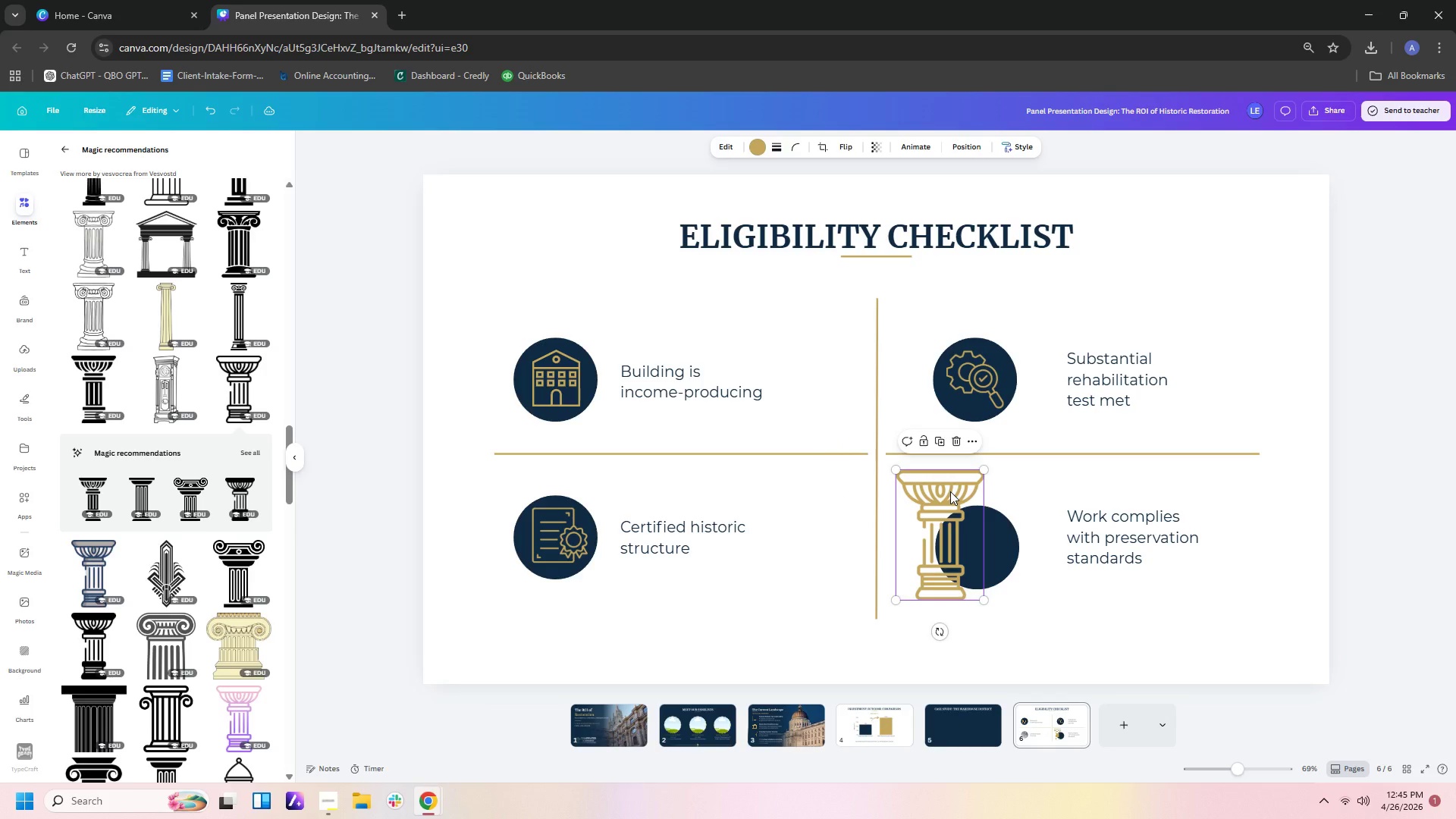 
key(Delete)
 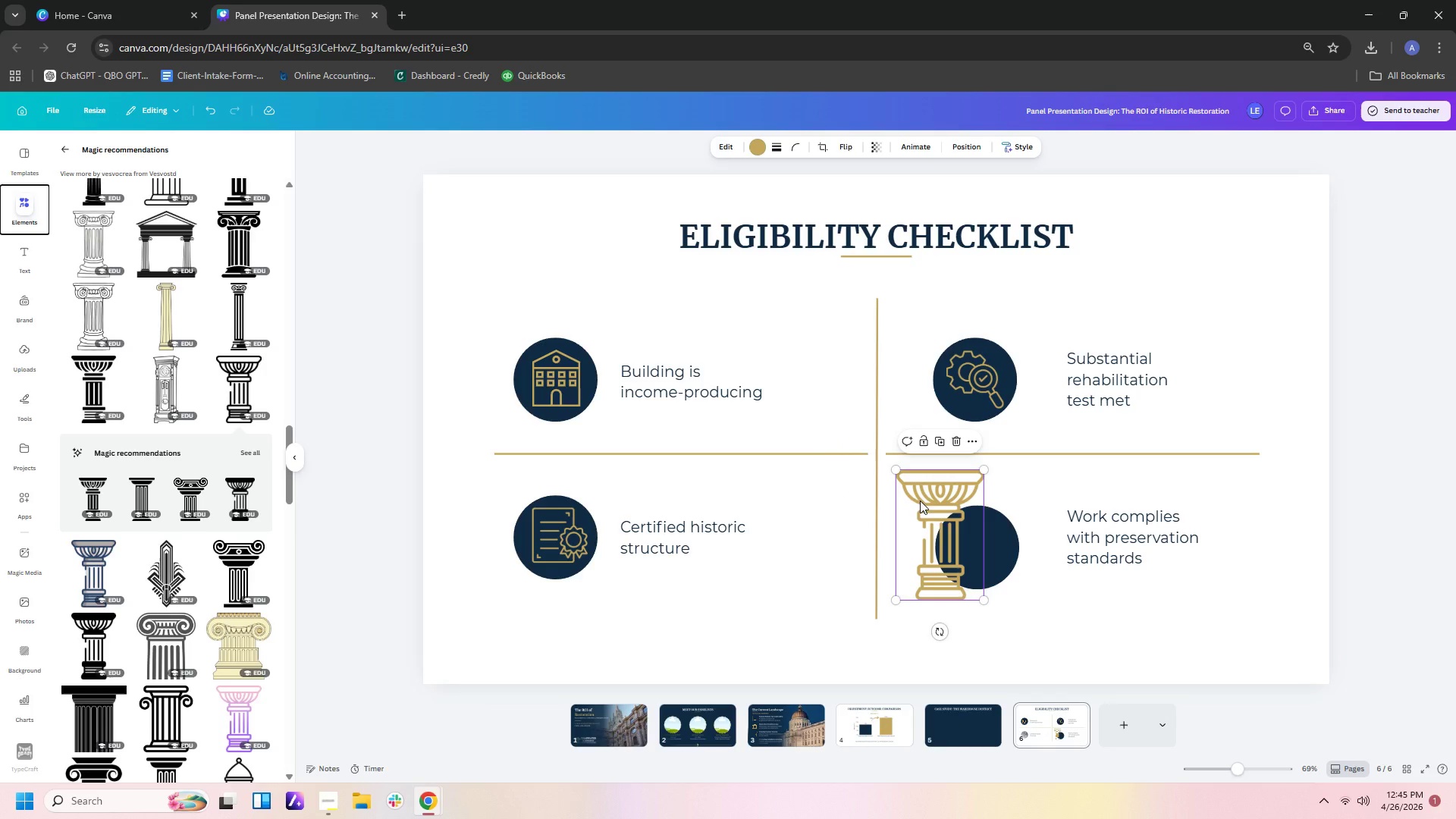 
left_click([943, 504])
 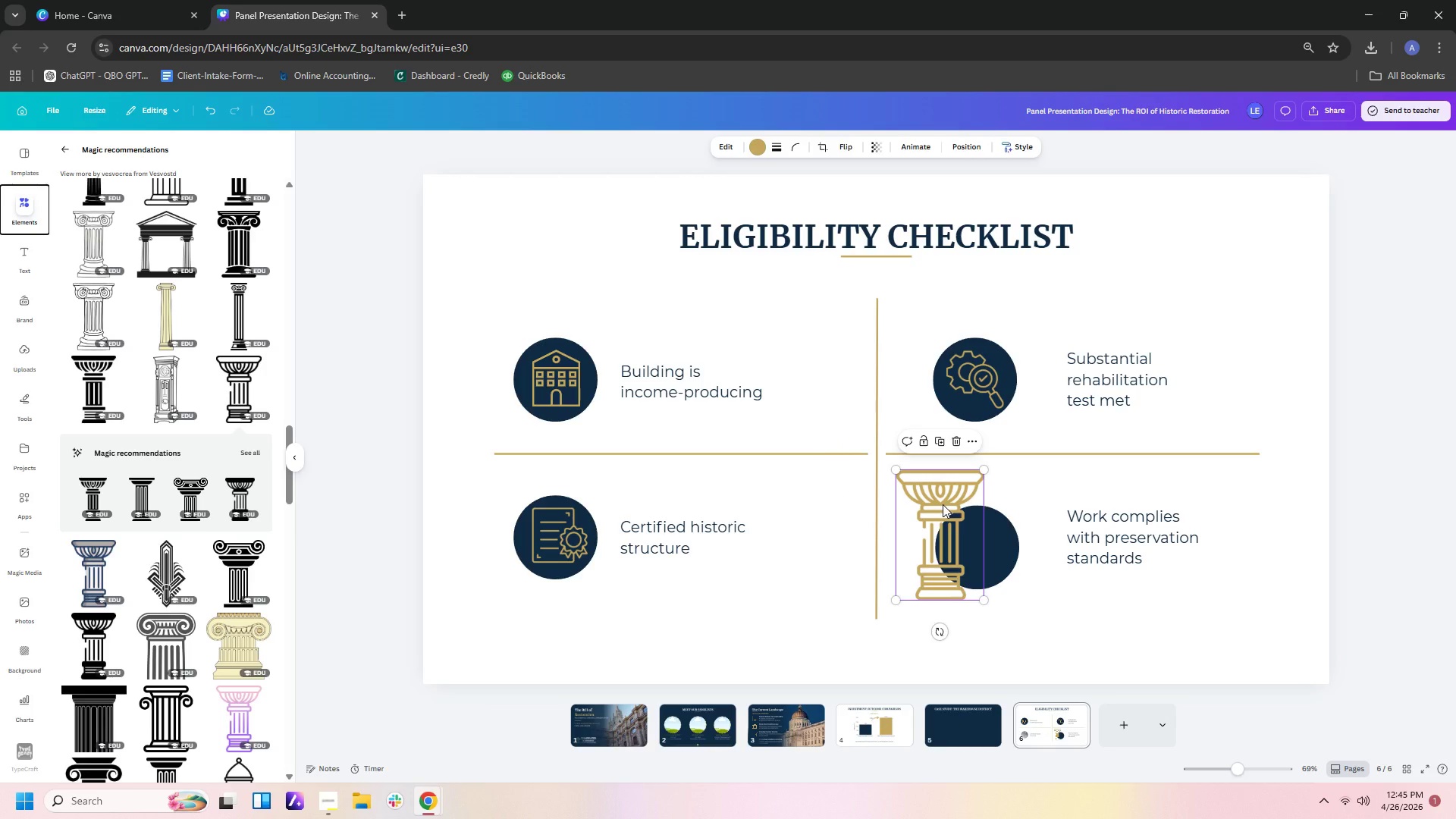 
key(Delete)
 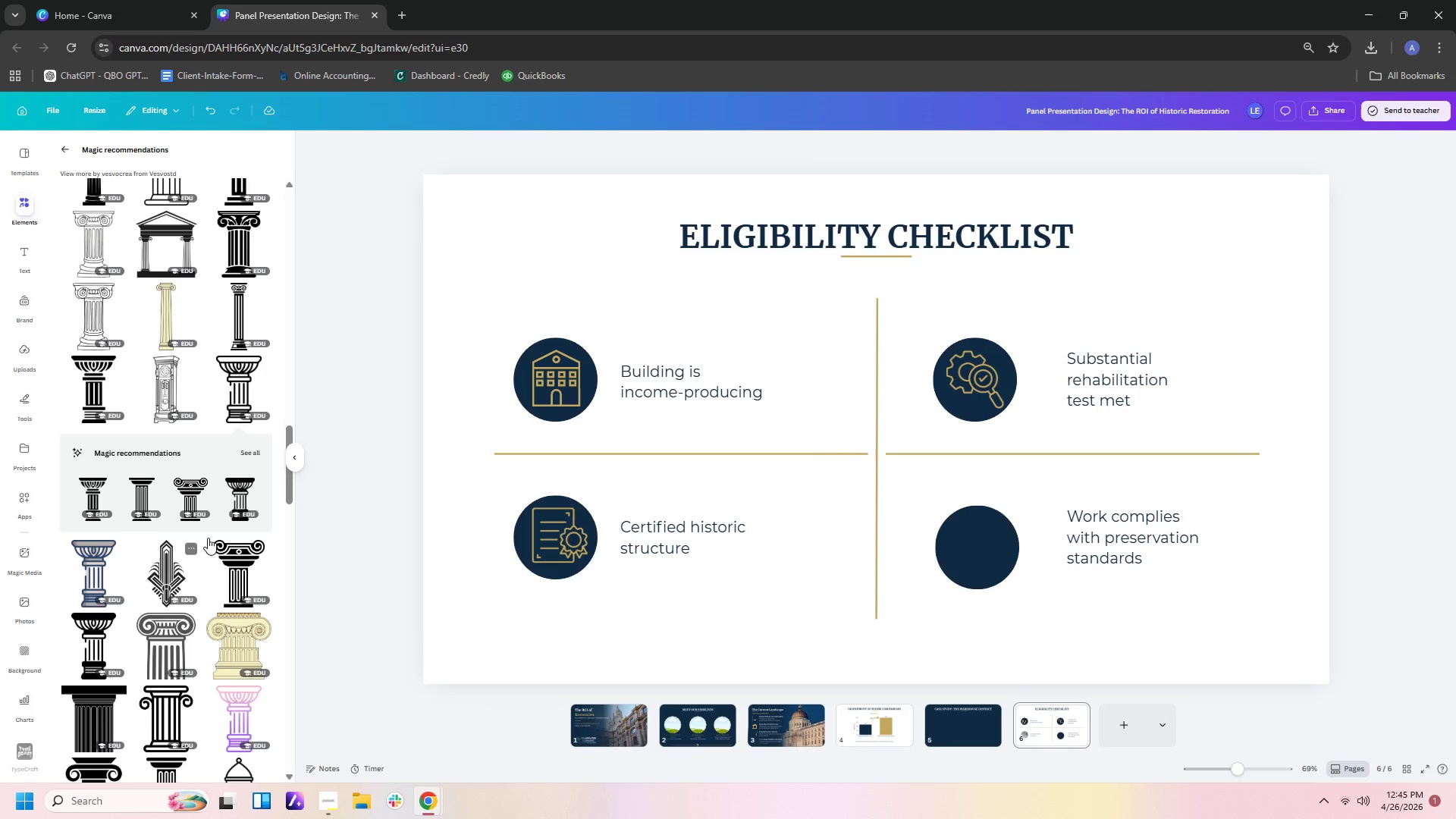 
scroll: coordinate [209, 537], scroll_direction: down, amount: 7.0
 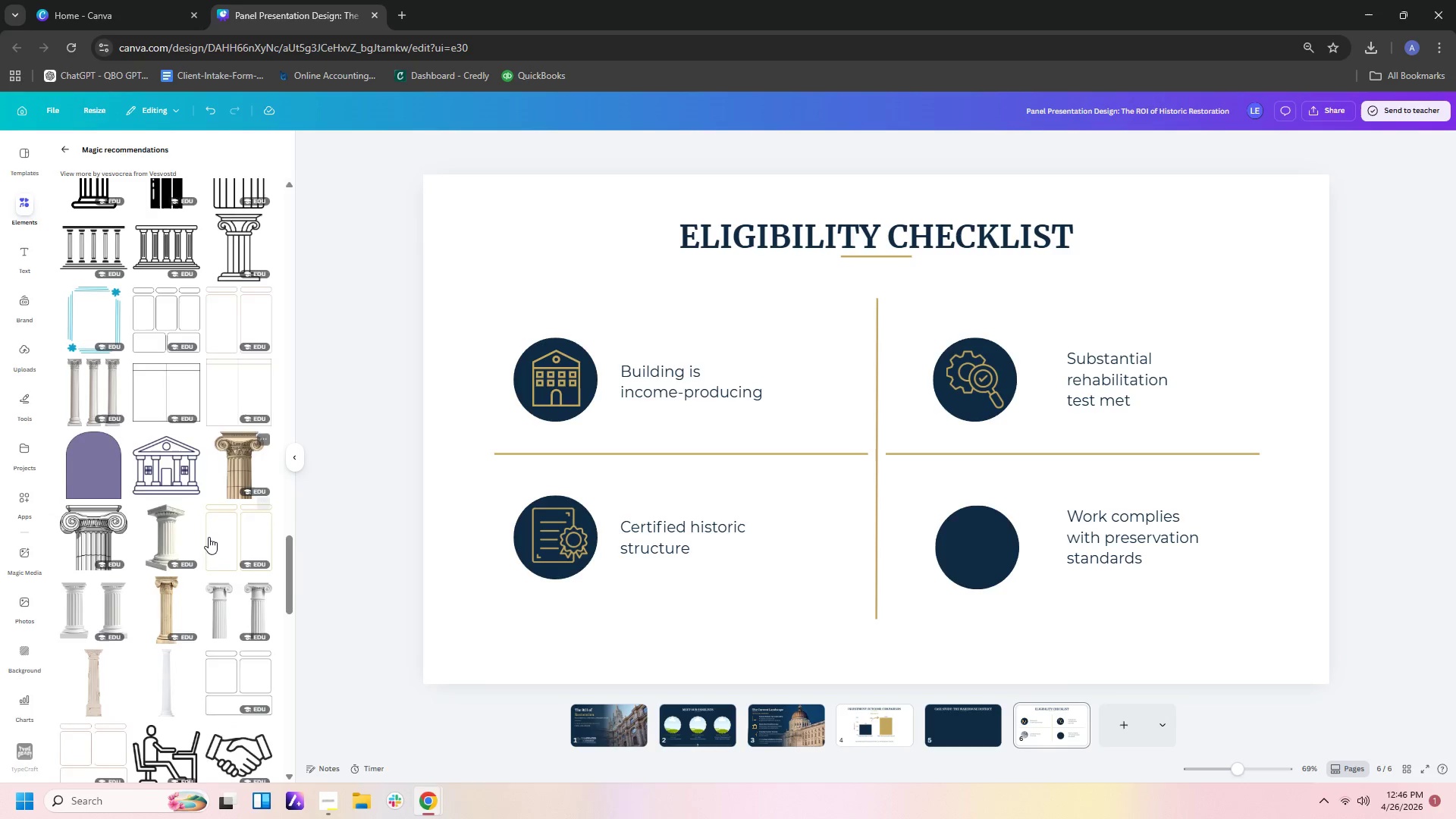 
scroll: coordinate [209, 537], scroll_direction: up, amount: 1.0
 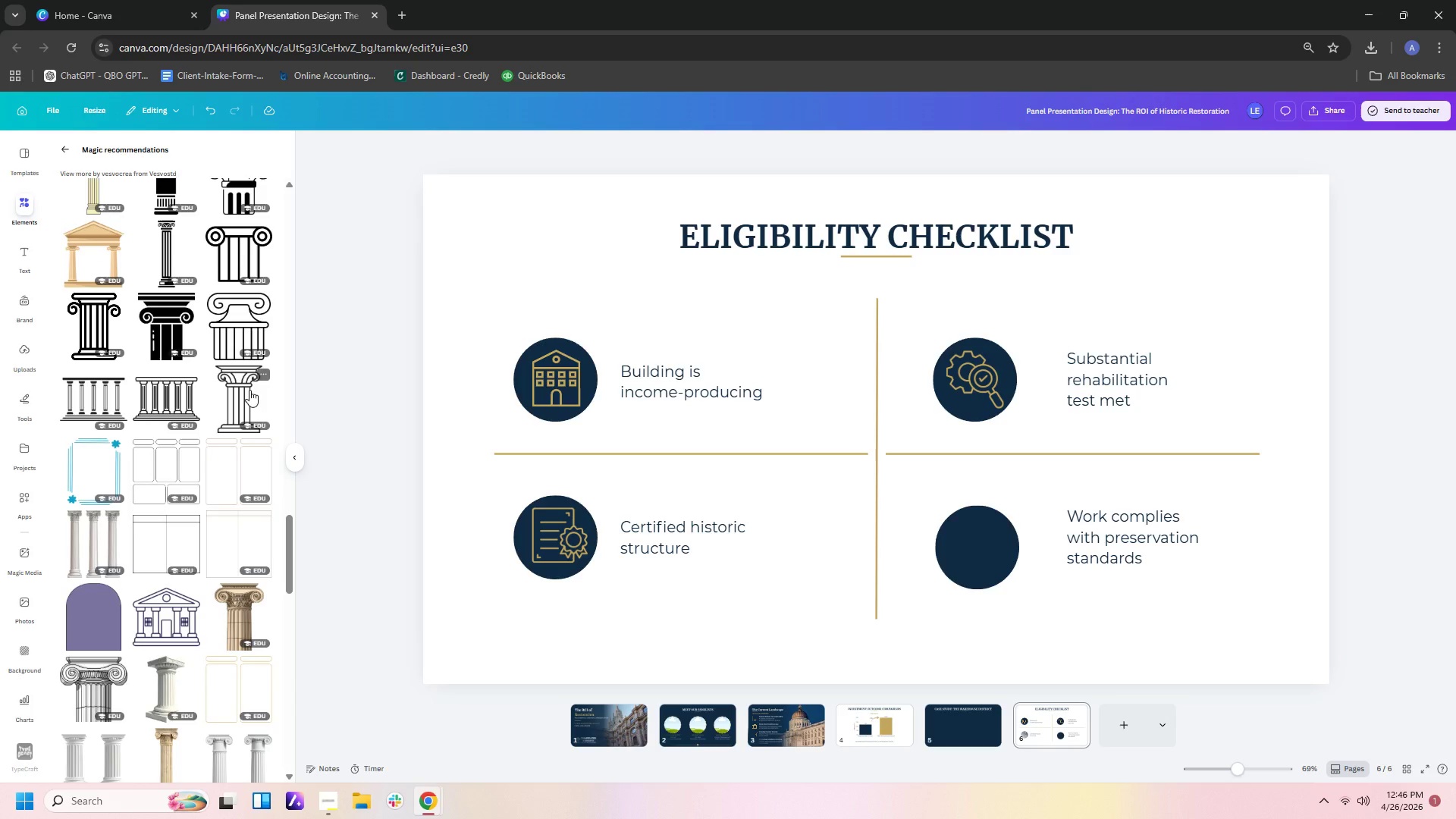 
left_click([245, 393])
 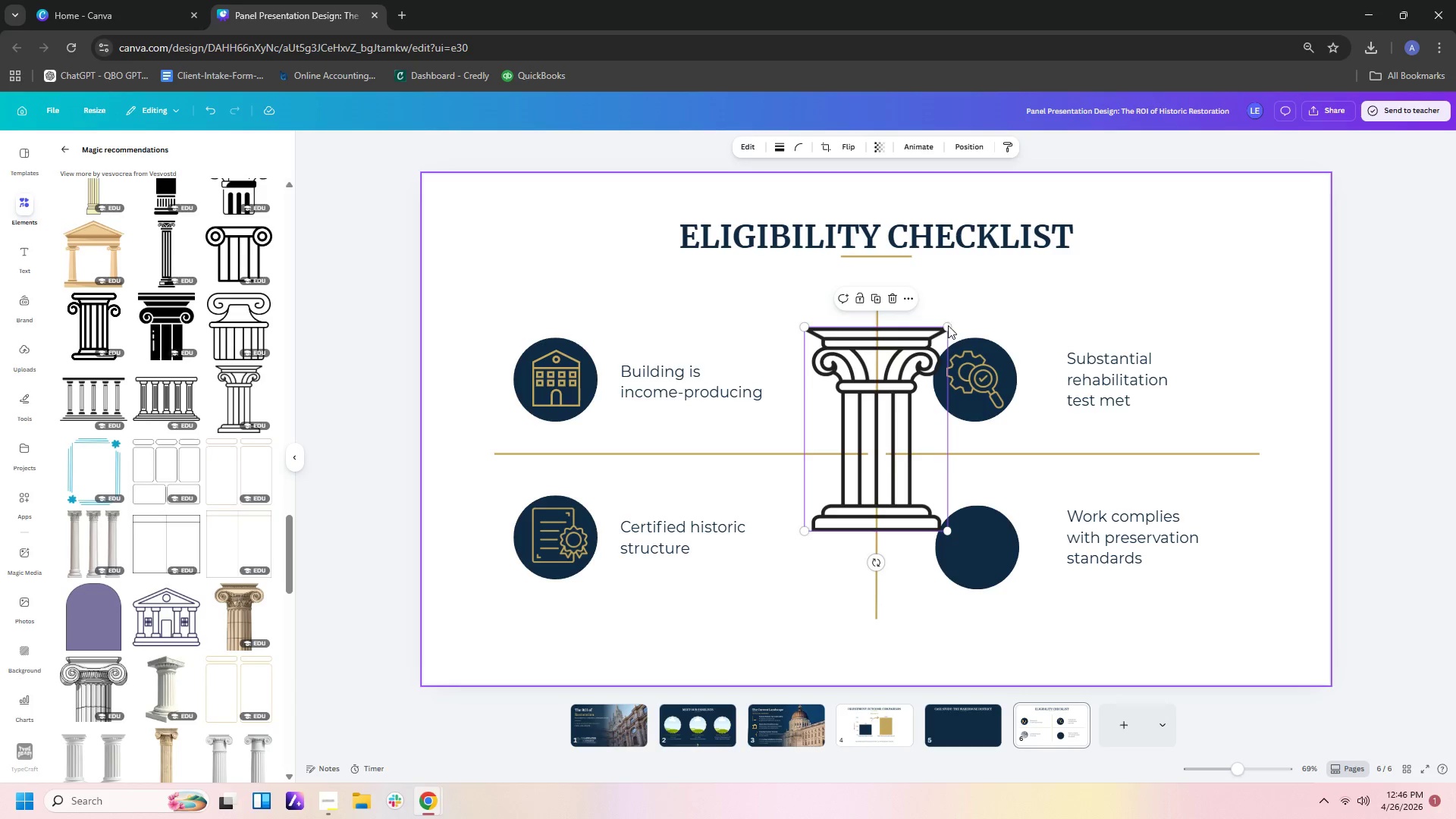 
left_click_drag(start_coordinate=[947, 325], to_coordinate=[868, 487])
 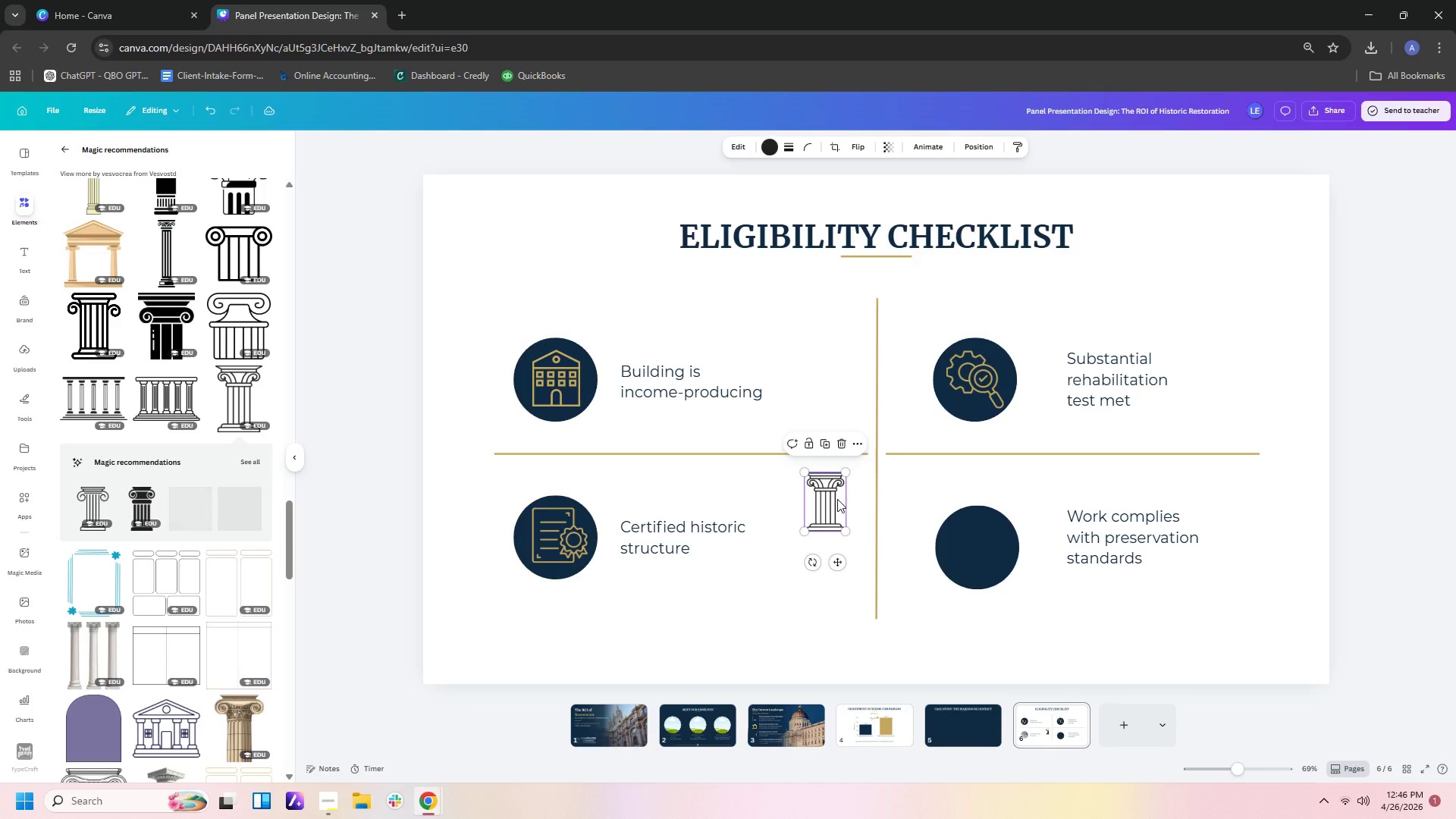 
left_click_drag(start_coordinate=[835, 499], to_coordinate=[988, 543])
 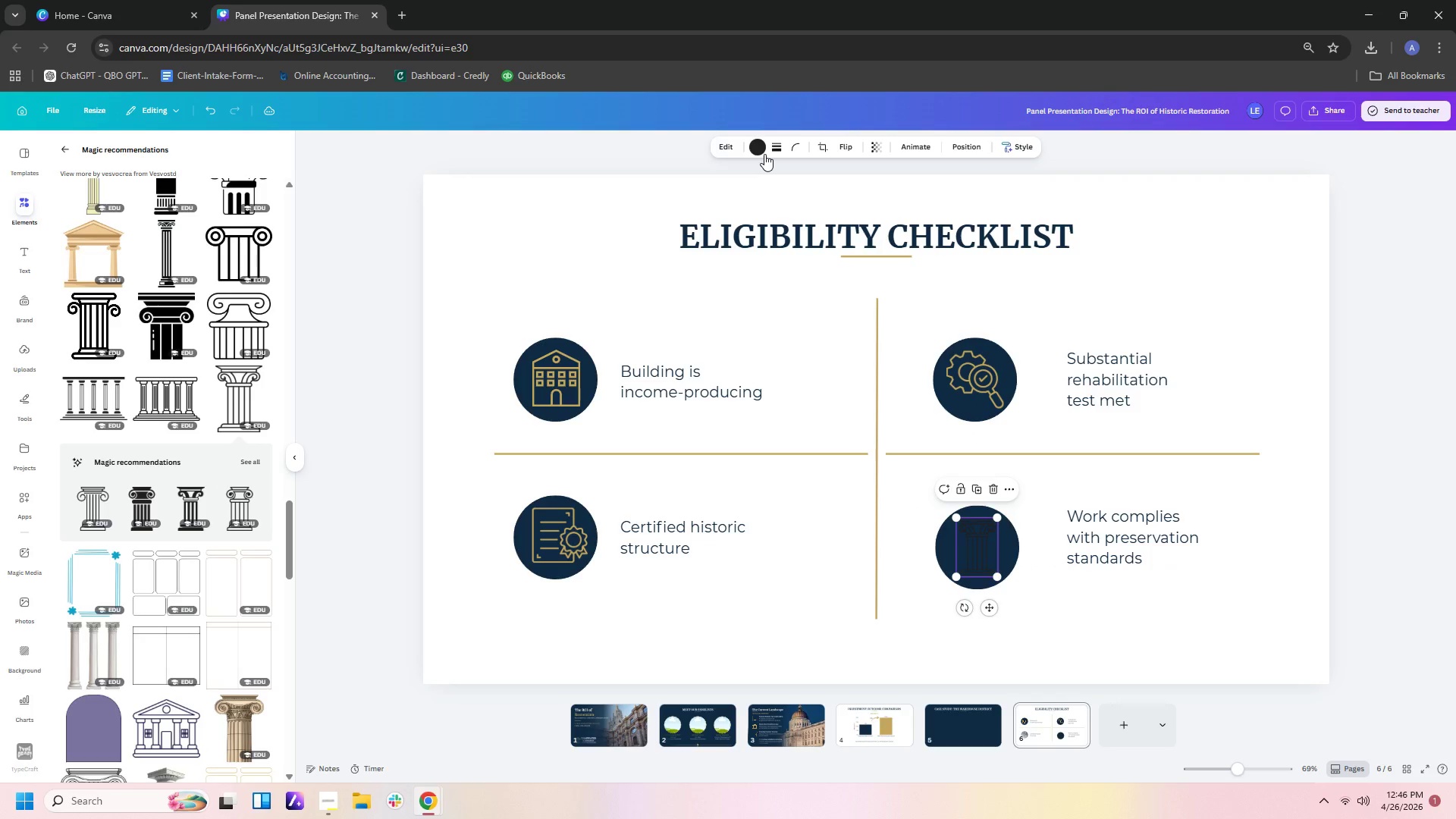 
left_click([763, 150])
 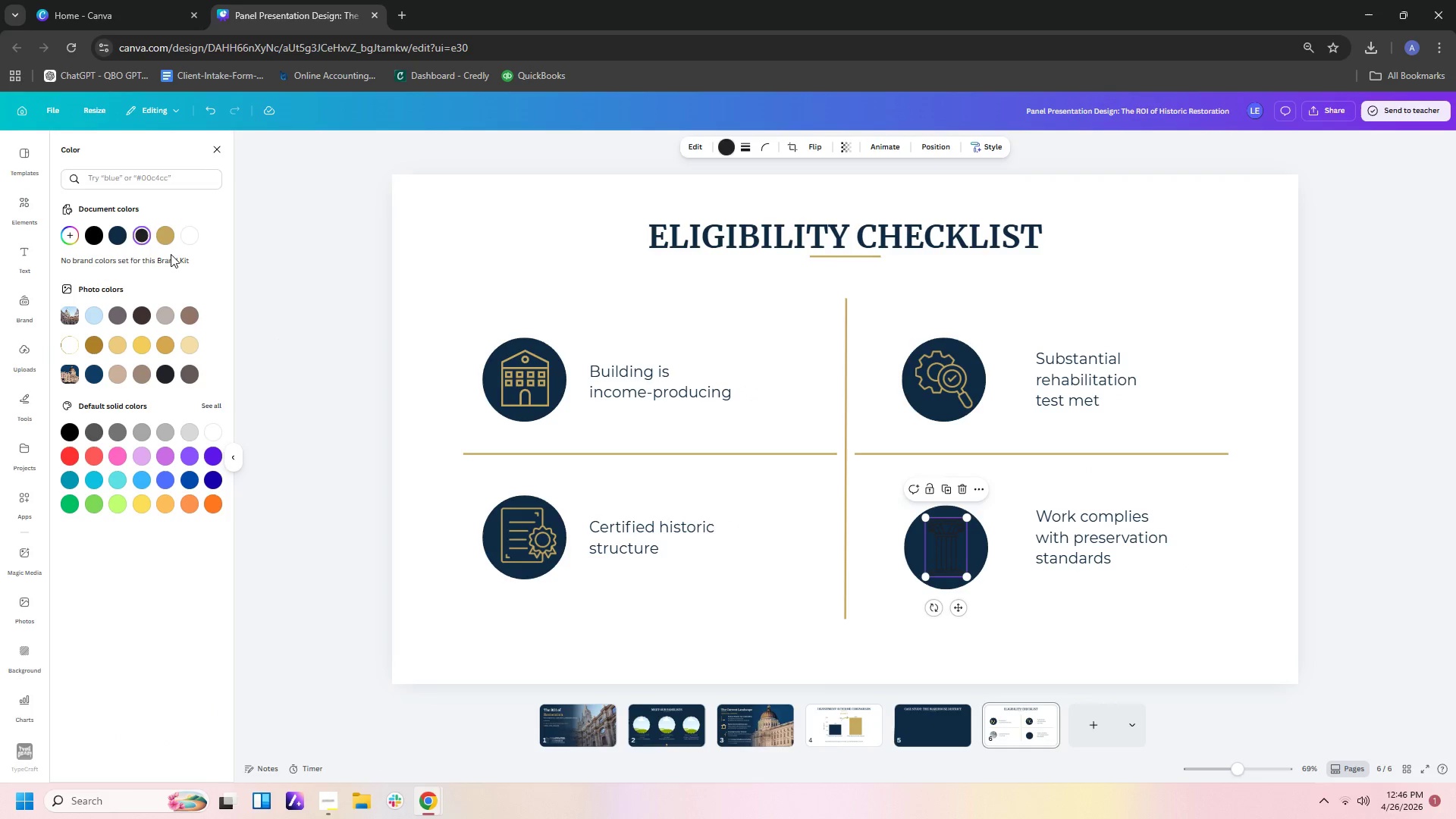 
left_click([165, 237])
 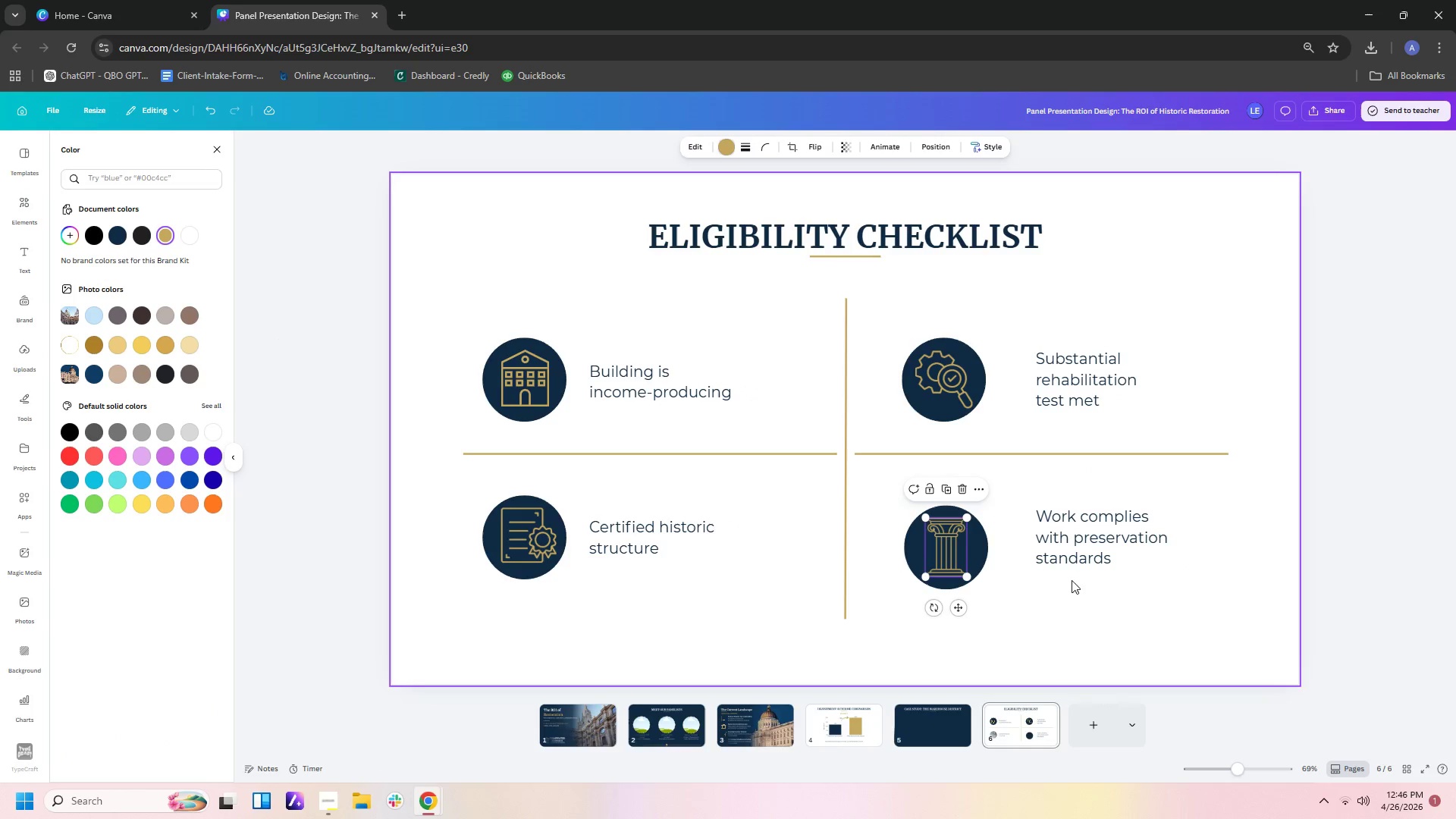 
left_click([1075, 591])
 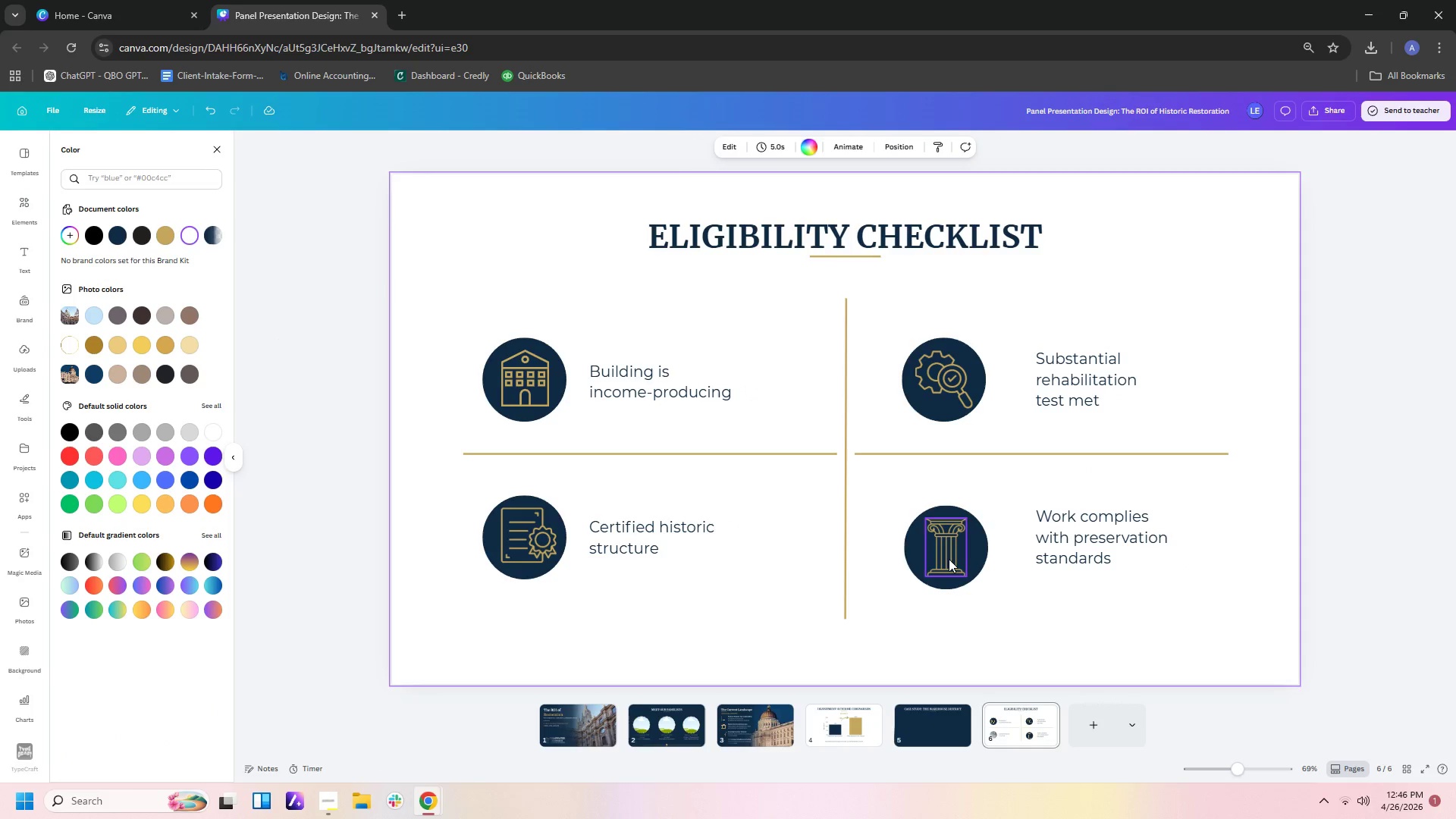 
left_click([1052, 605])
 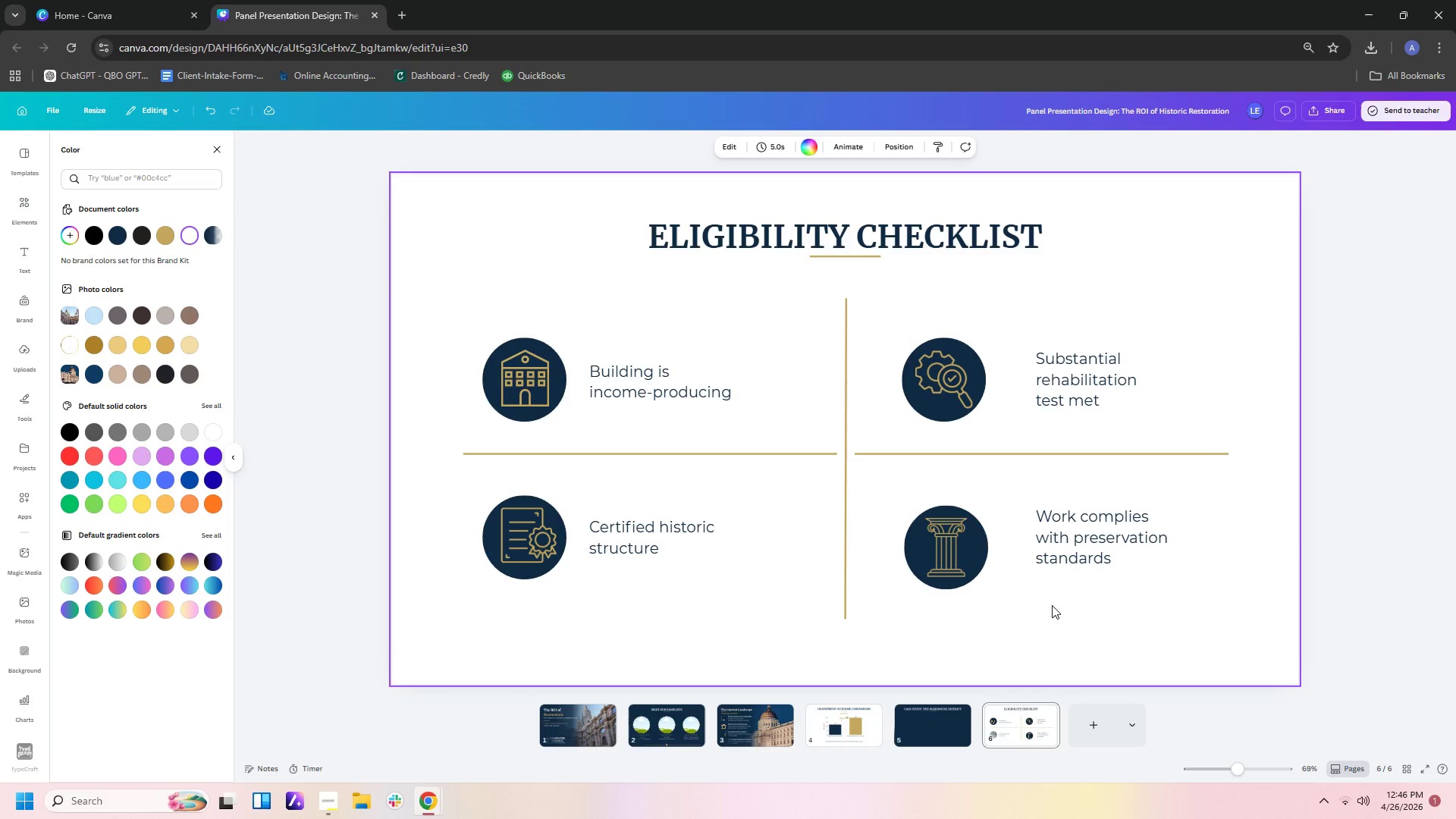 
wait(5.06)
 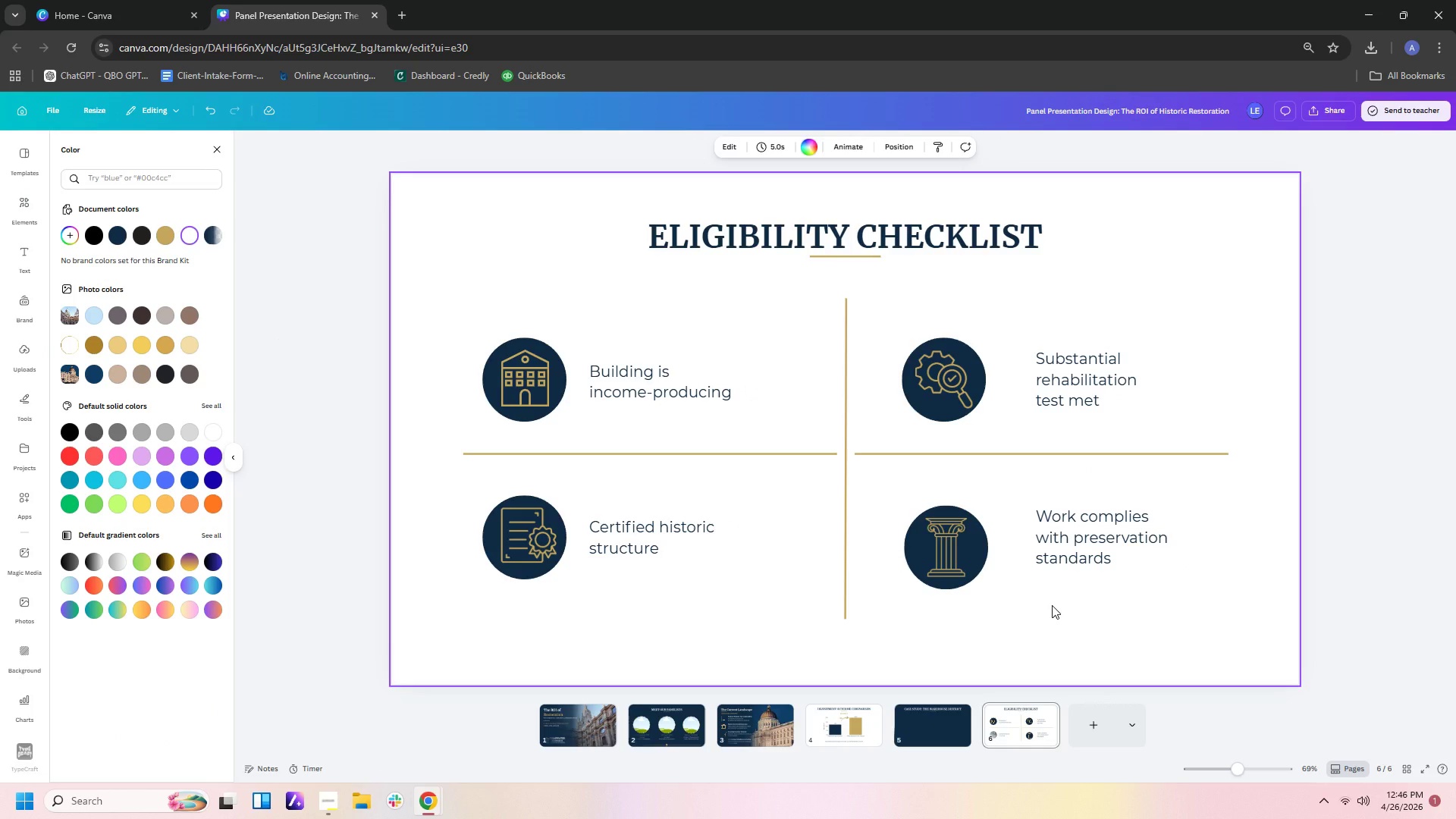 
mouse_move([974, 573])
 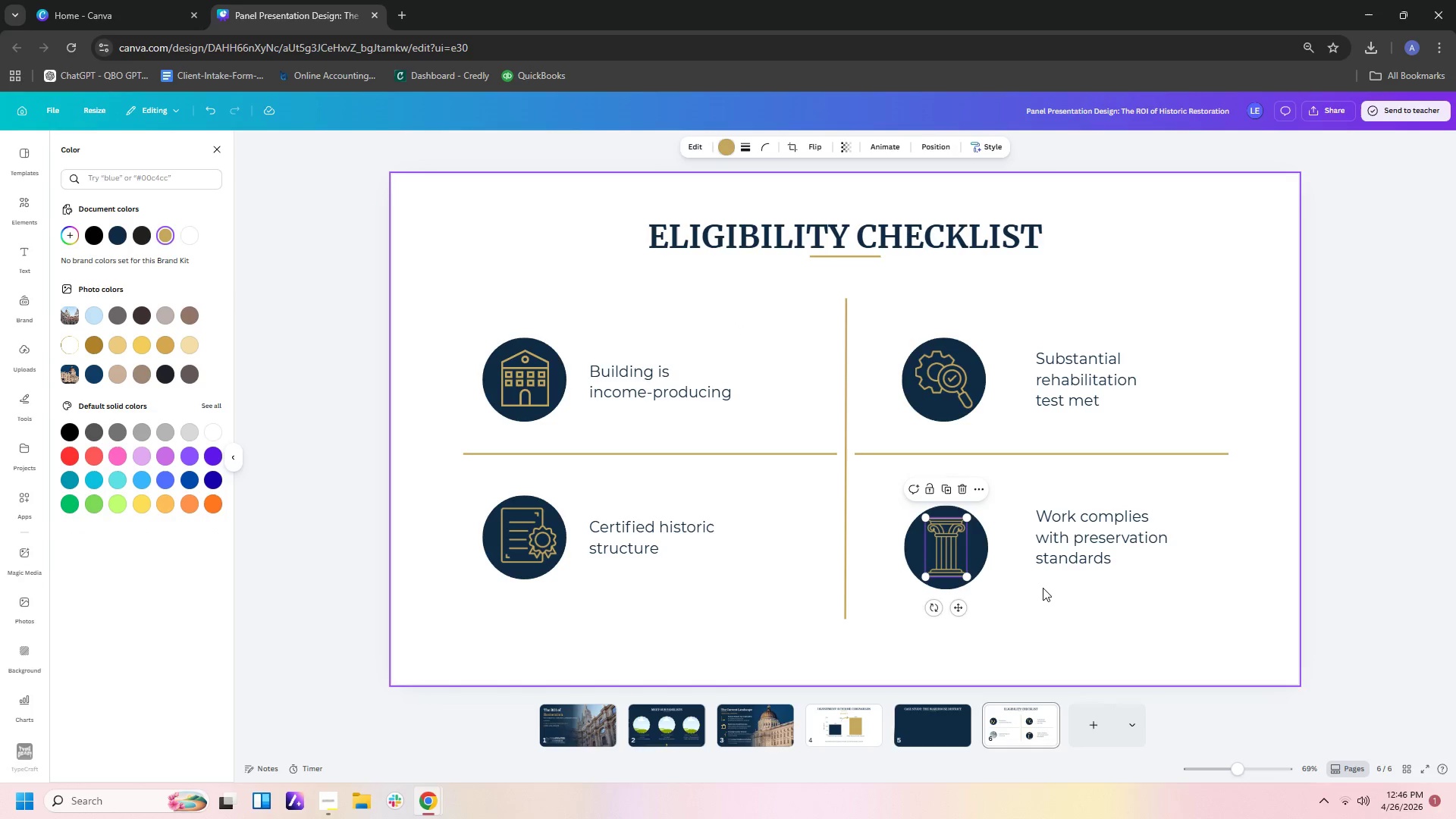 
left_click([1043, 588])
 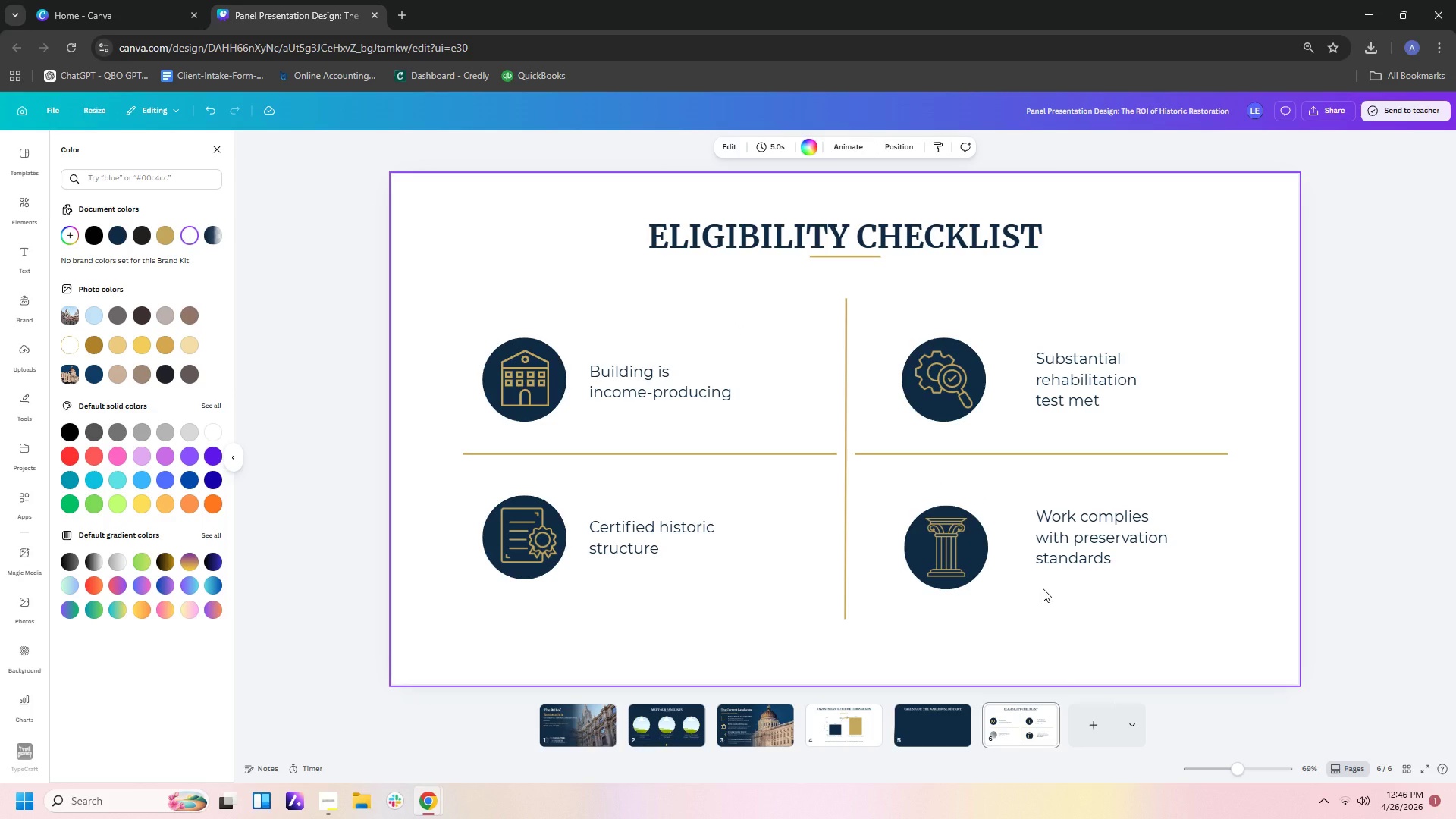 
wait(8.06)
 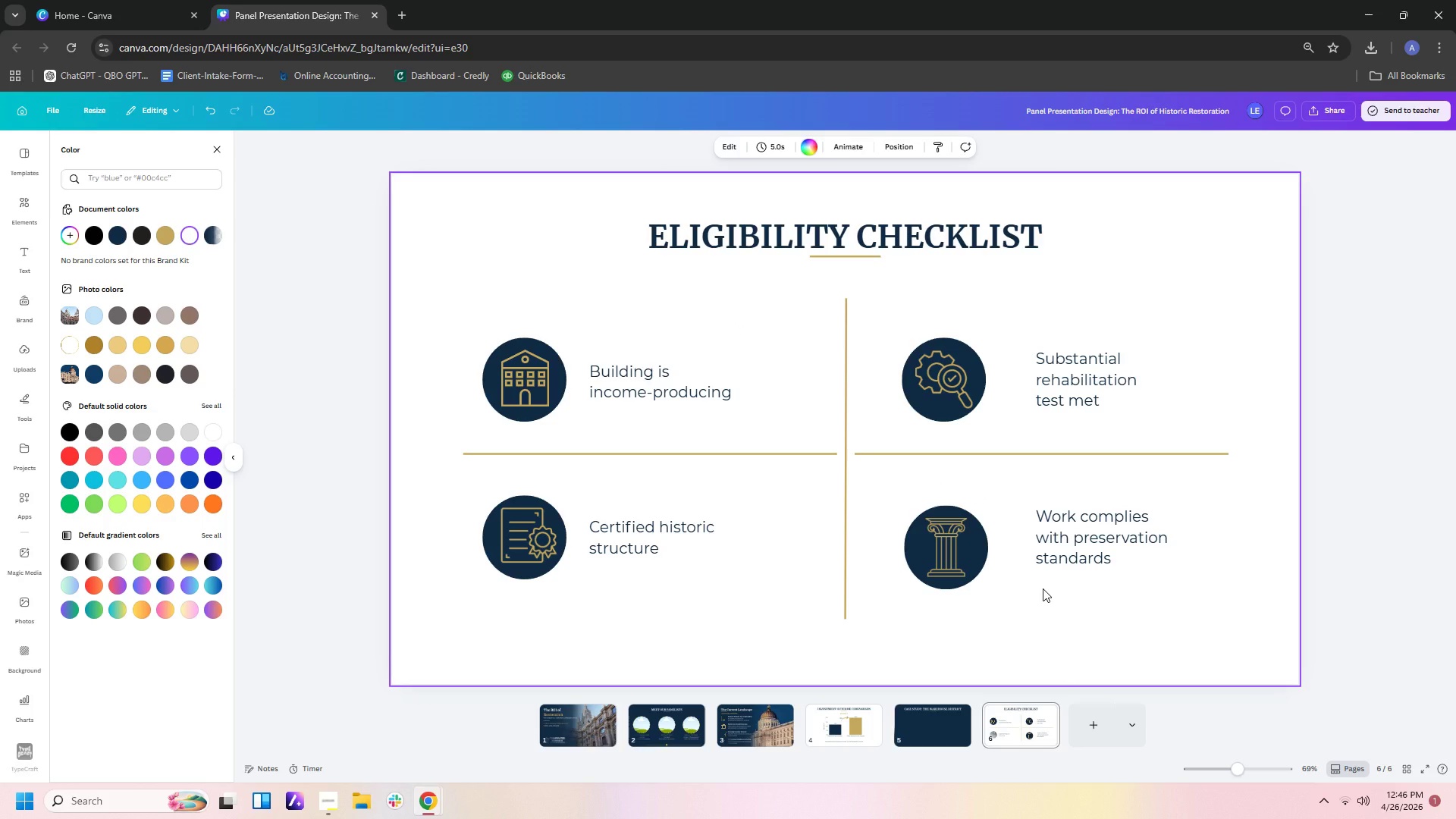 
left_click([24, 202])
 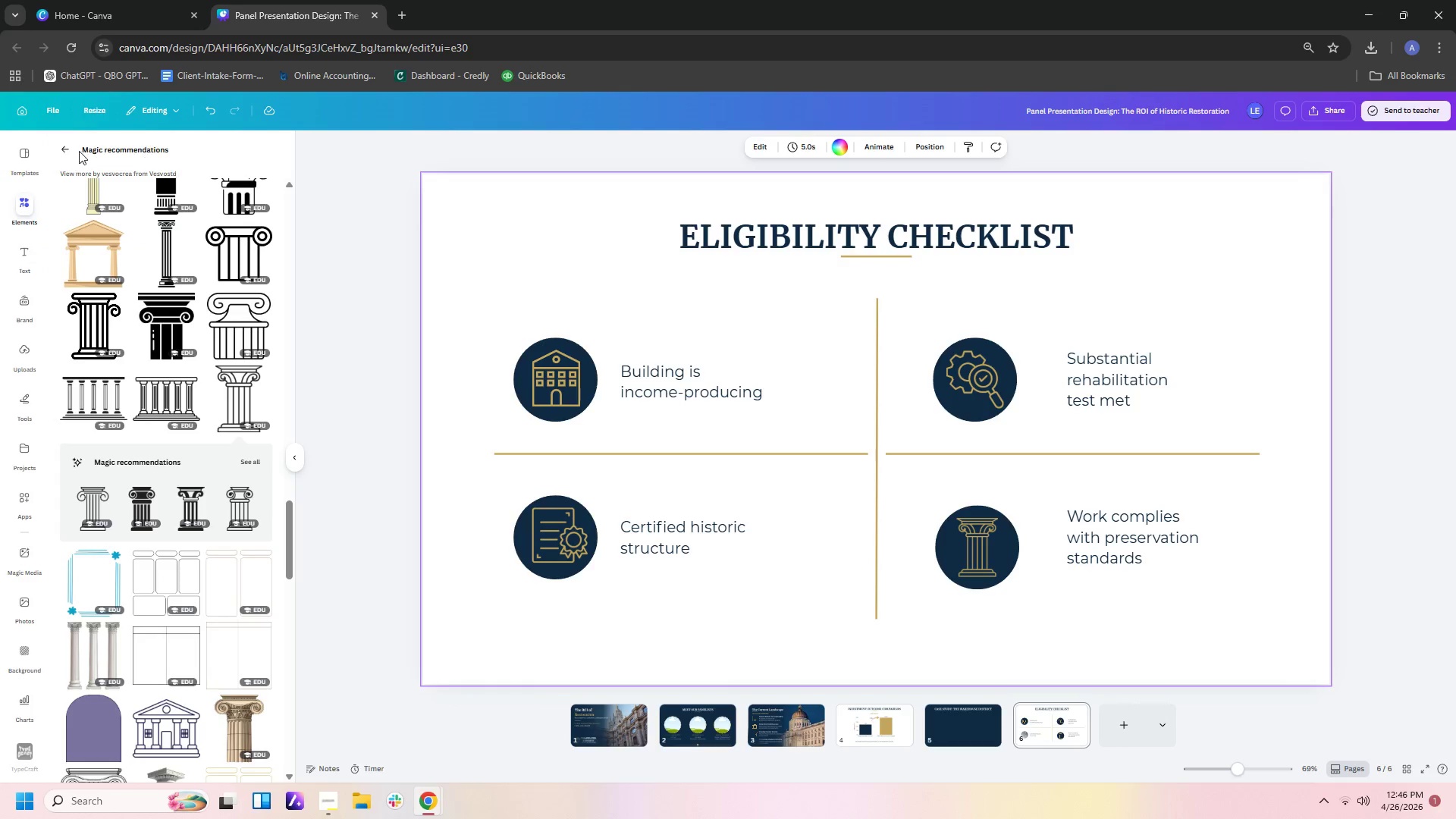 
left_click([64, 152])
 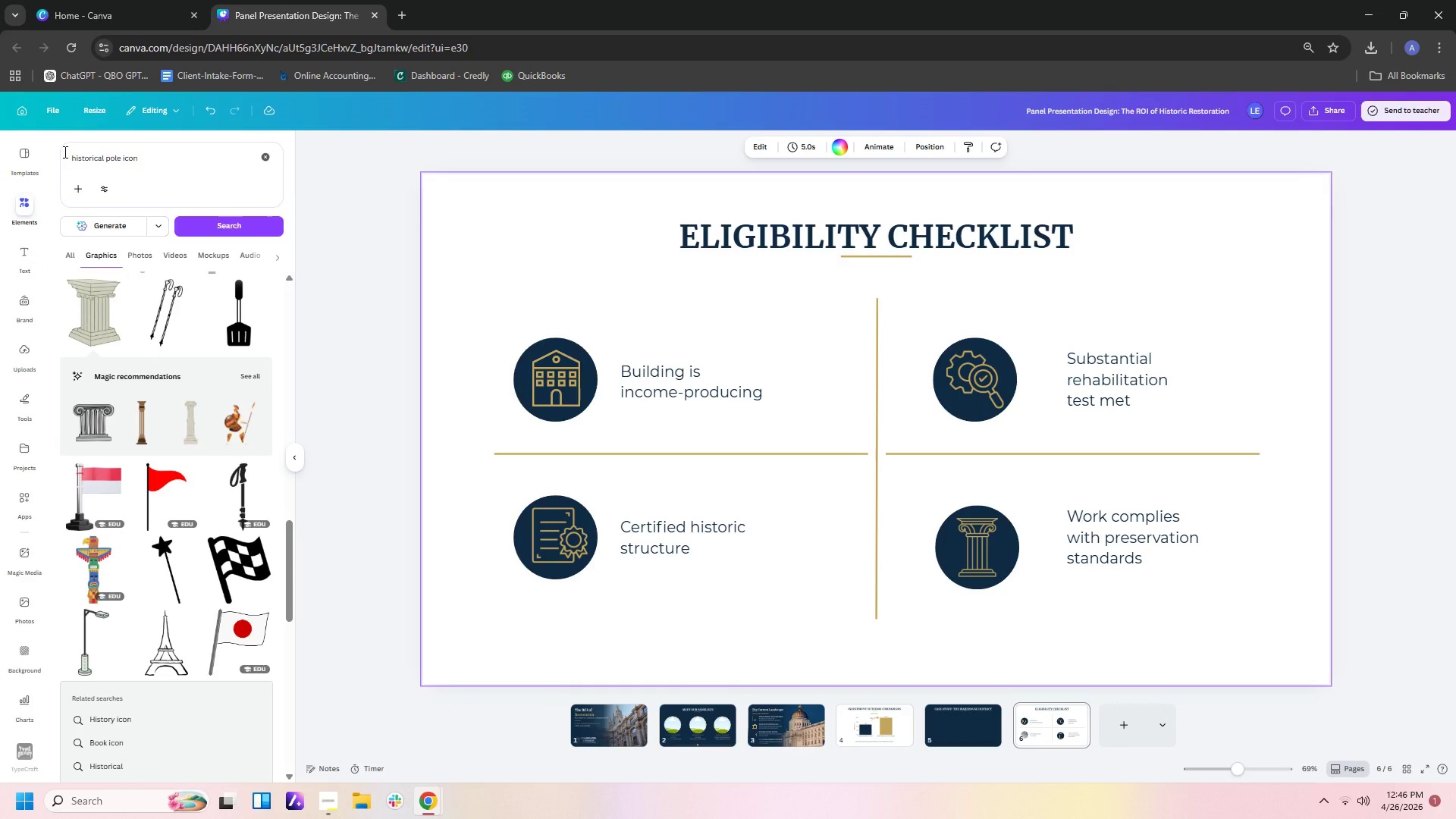 
wait(5.59)
 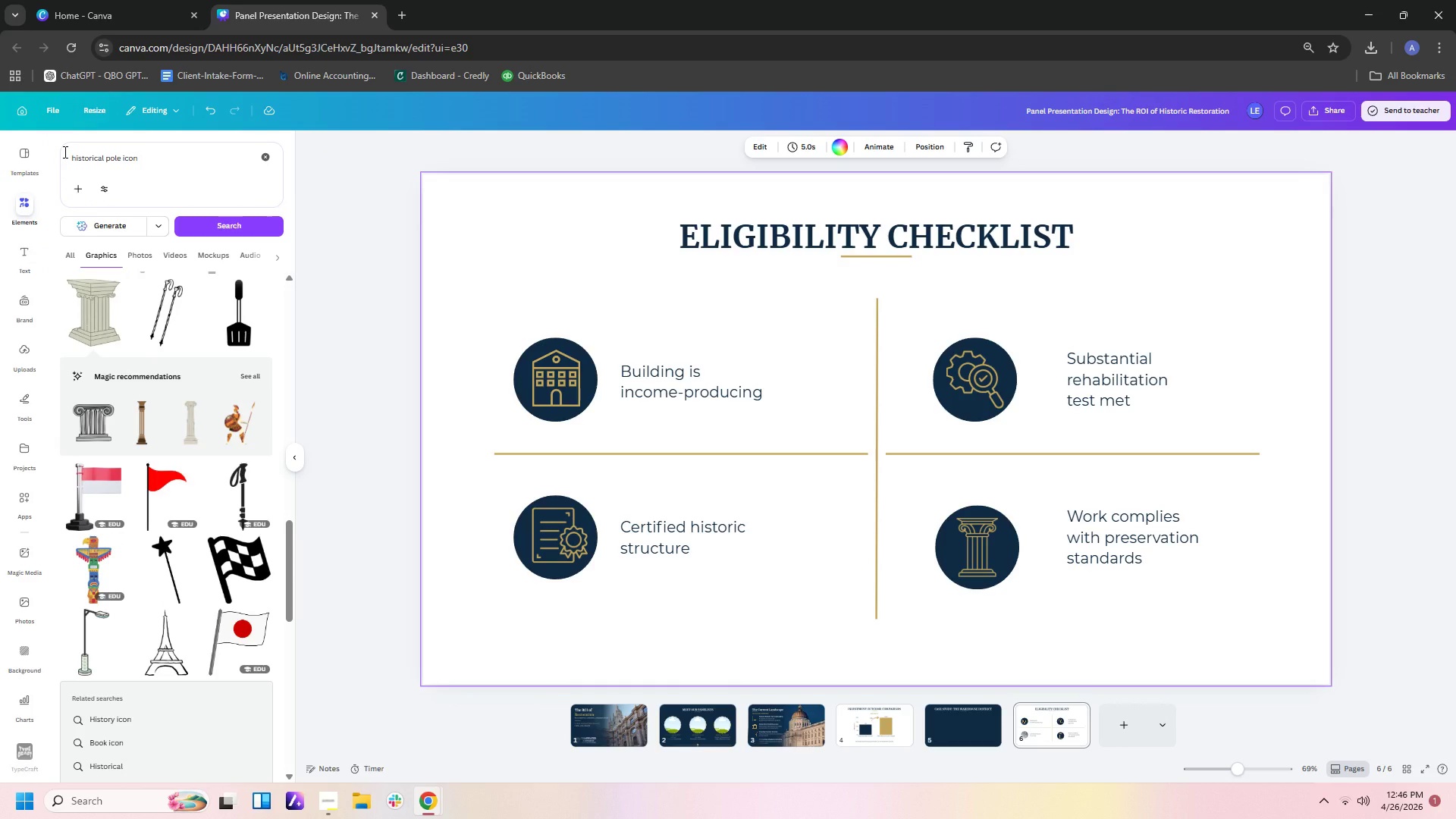 
left_click([162, 143])
 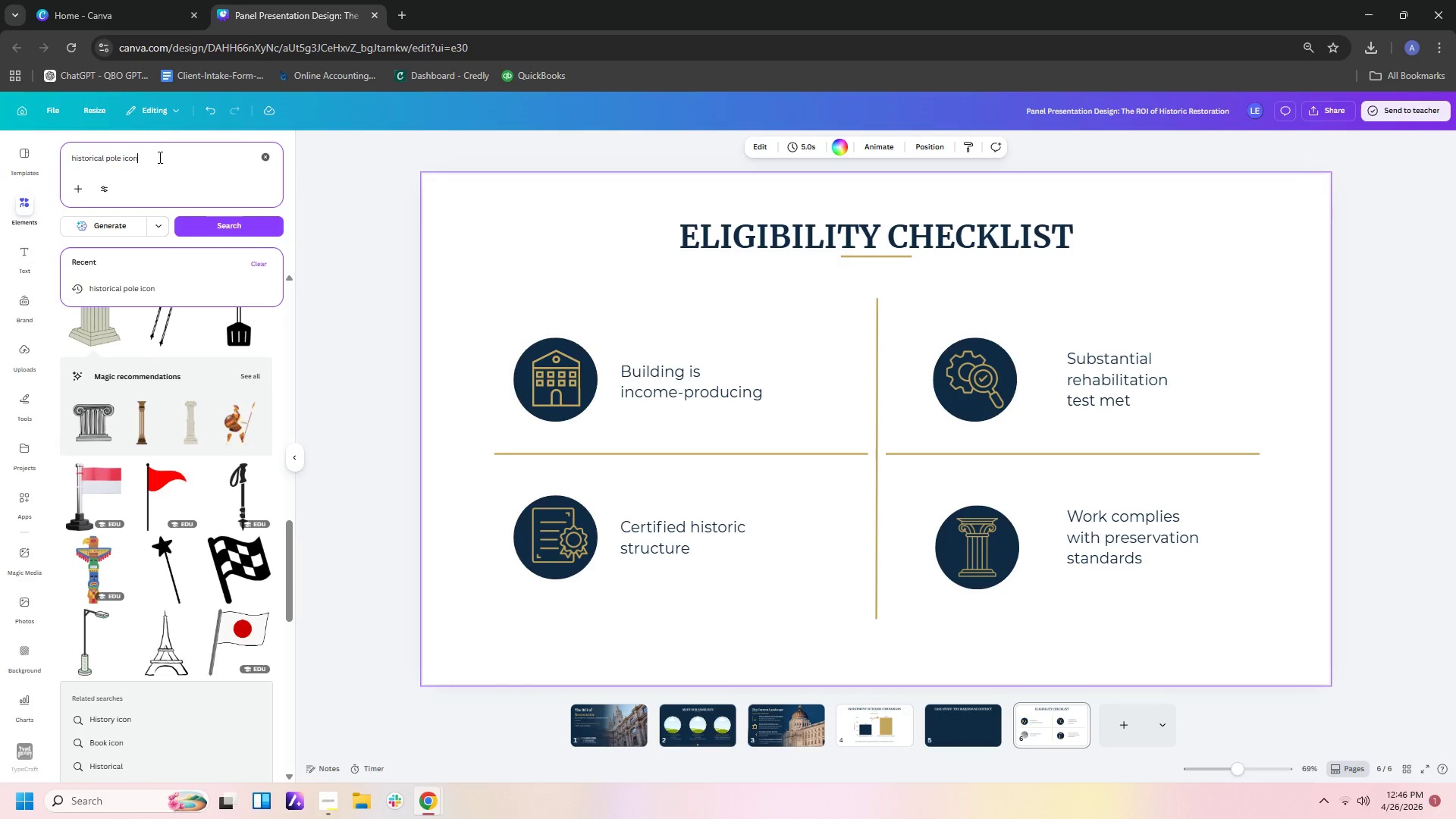 
left_click_drag(start_coordinate=[158, 157], to_coordinate=[0, 158])
 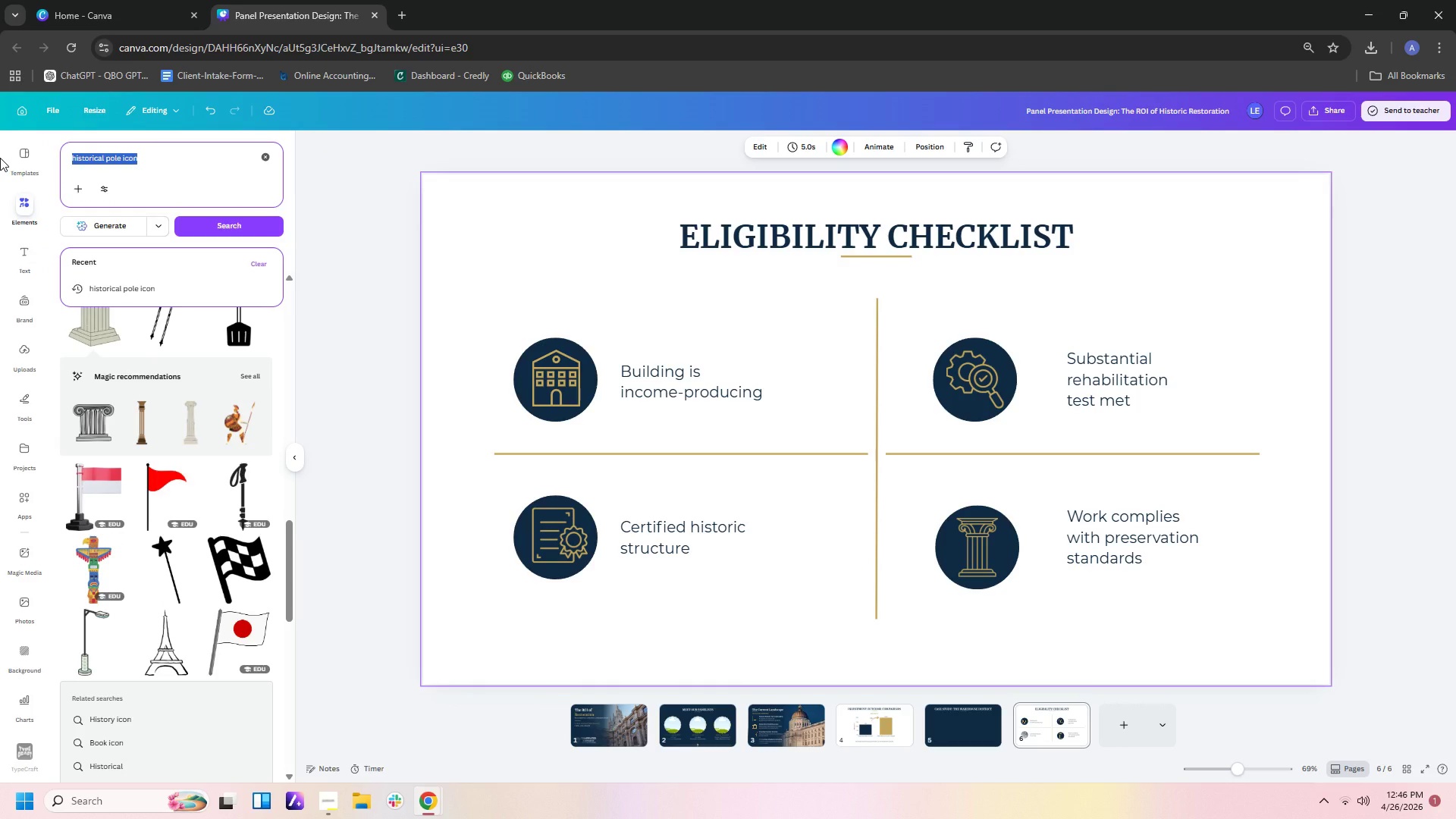 
type(check icon)
 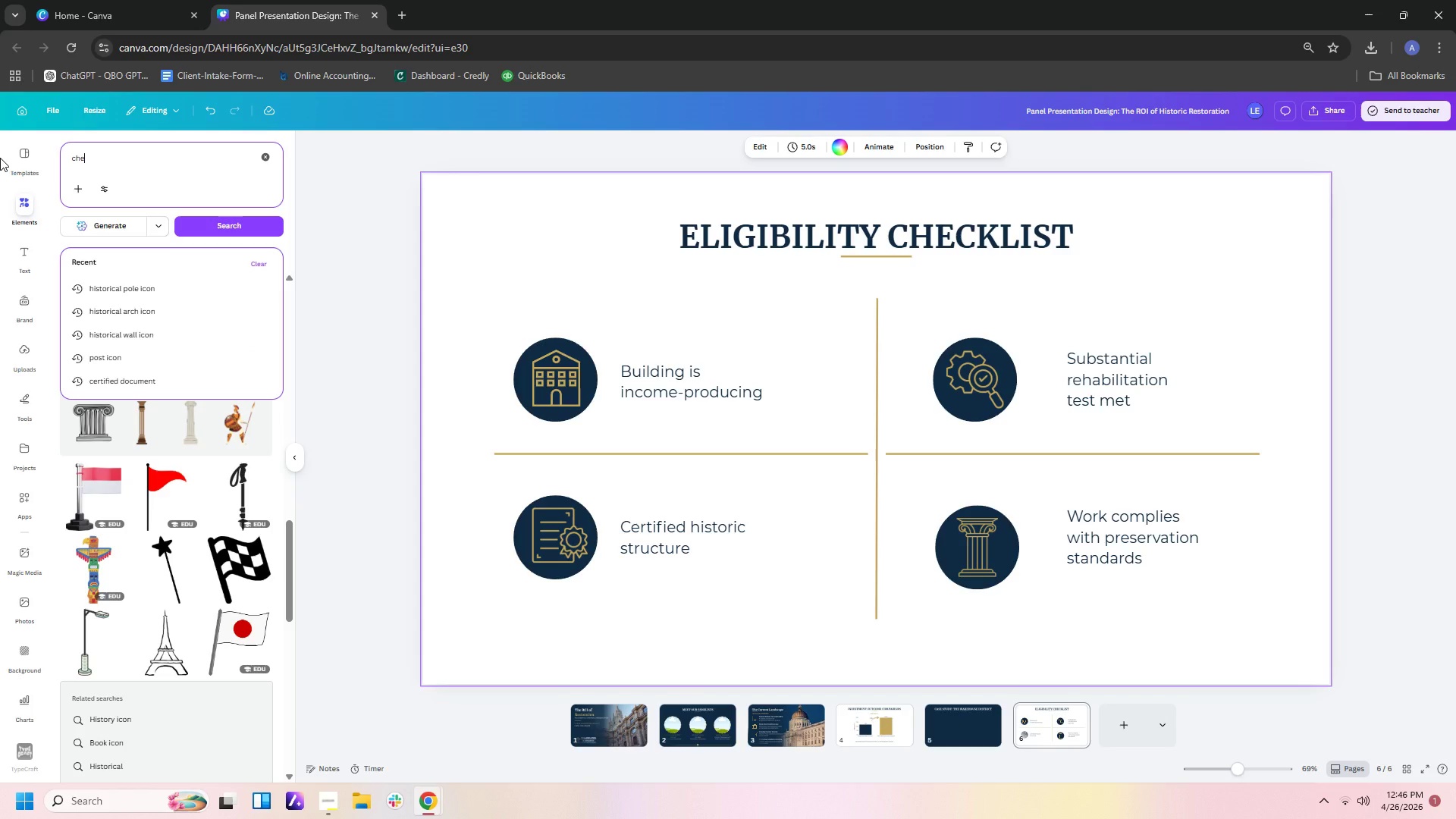 
key(Enter)
 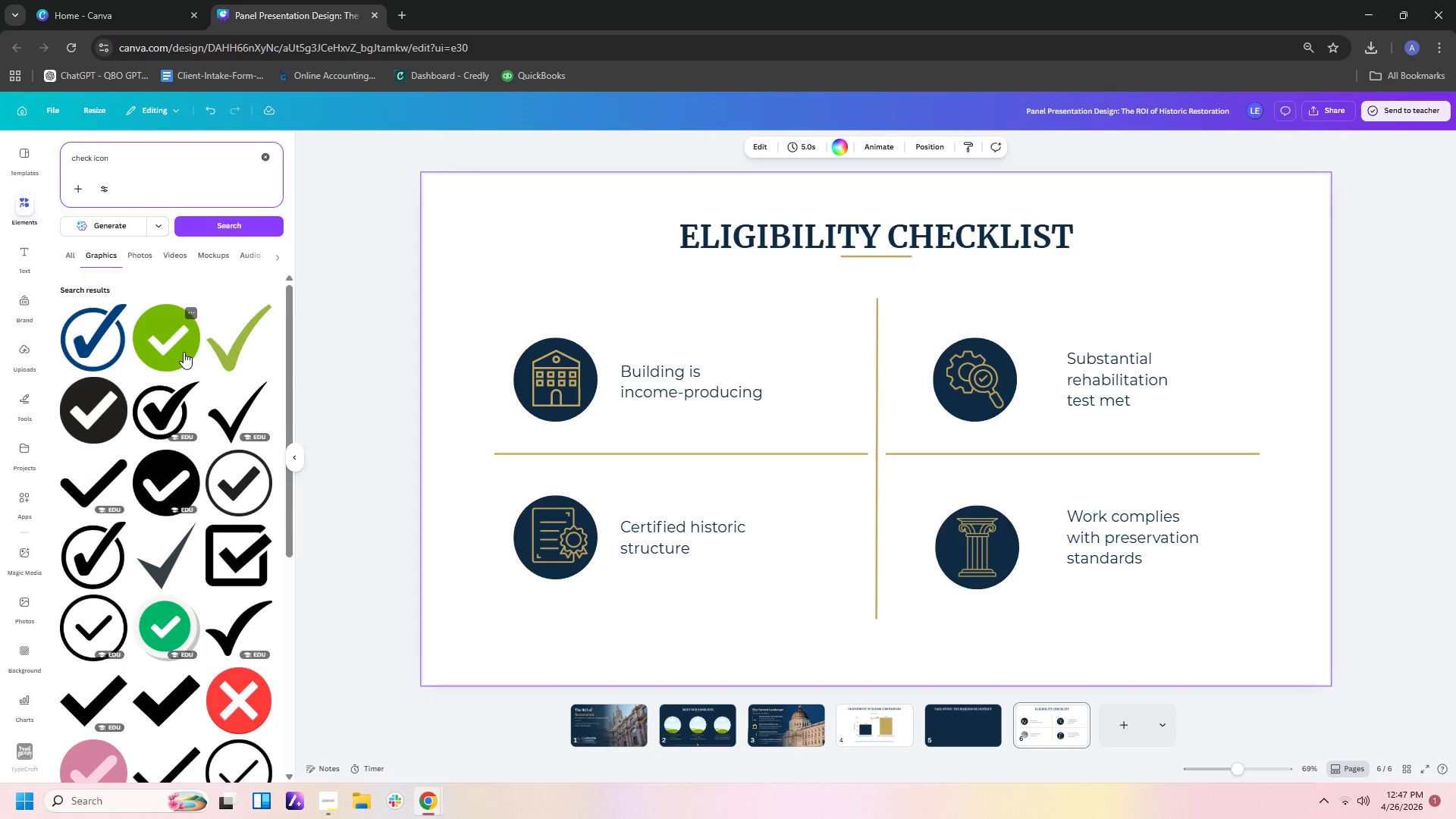 
wait(24.33)
 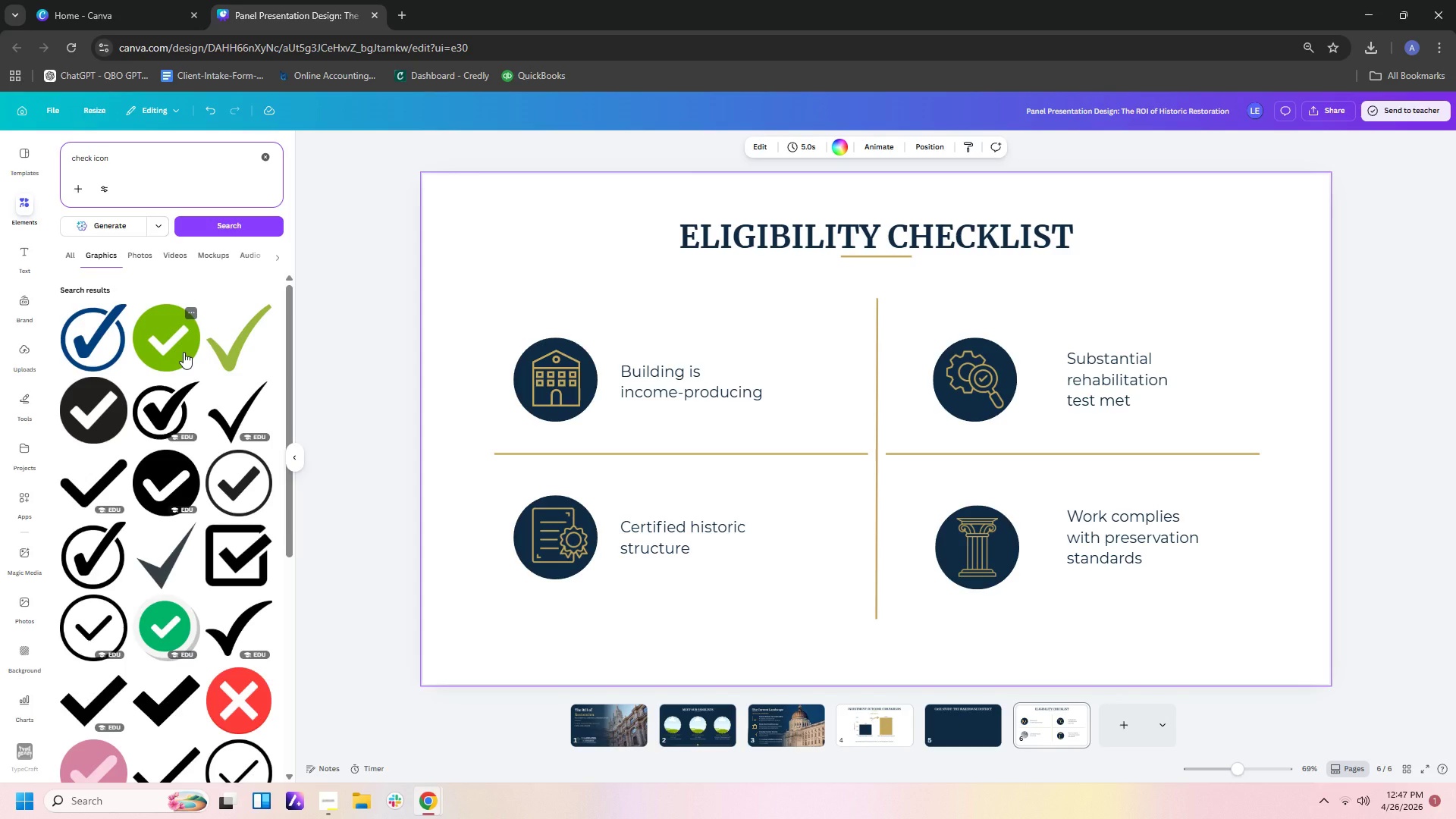 
scroll: coordinate [156, 591], scroll_direction: down, amount: 2.0
 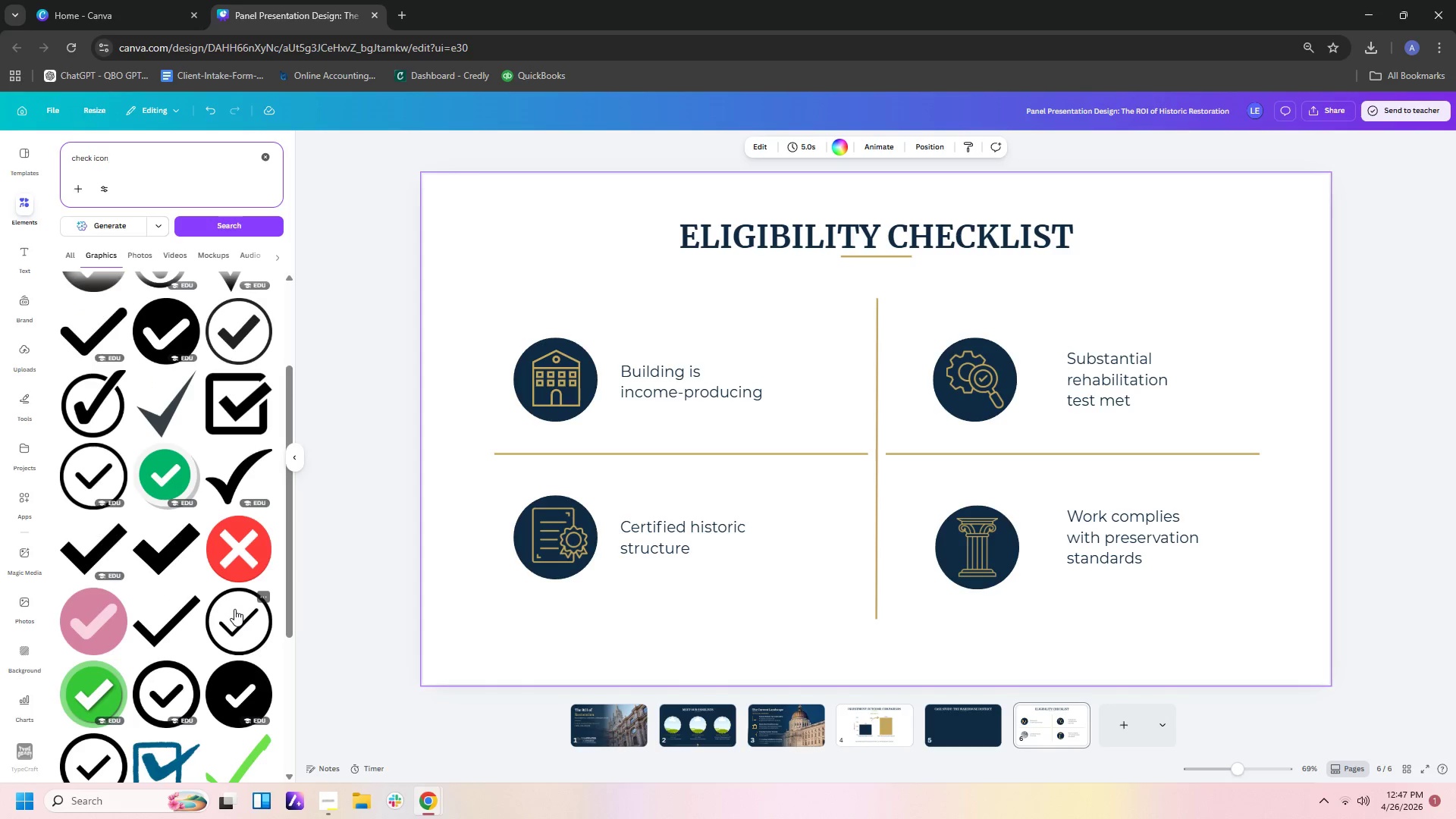 
wait(5.26)
 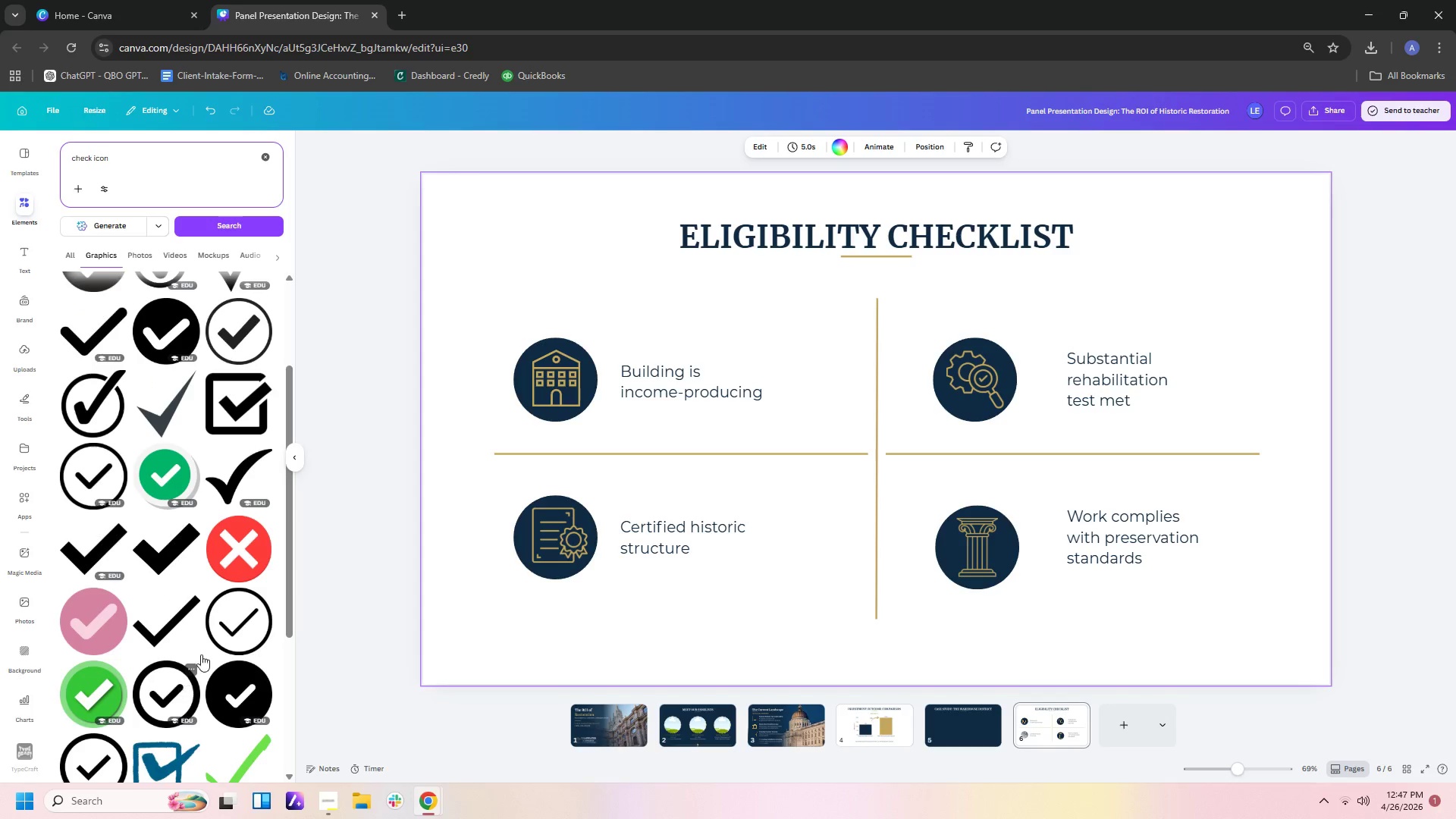 
left_click([237, 626])
 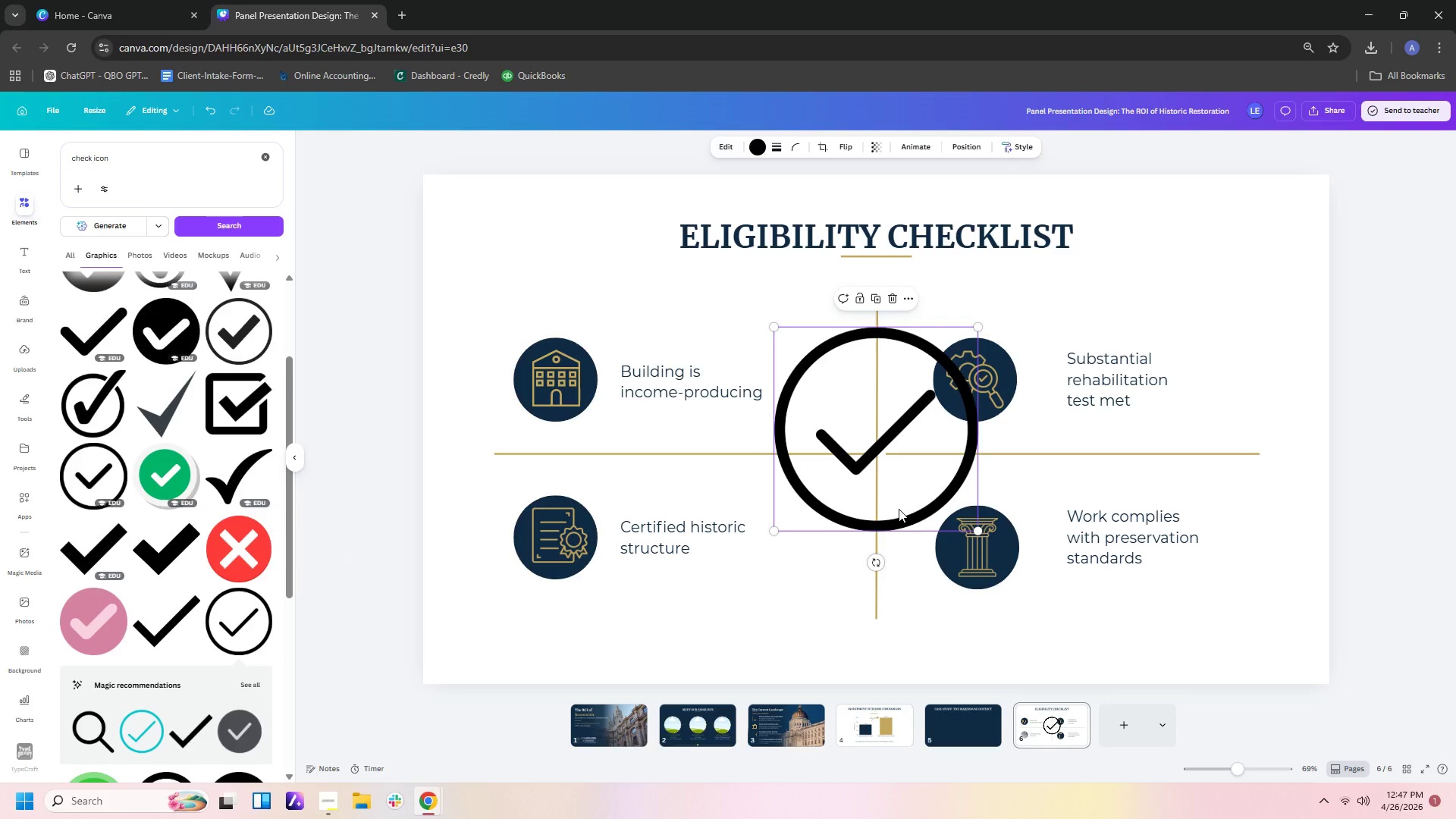 
key(Delete)
 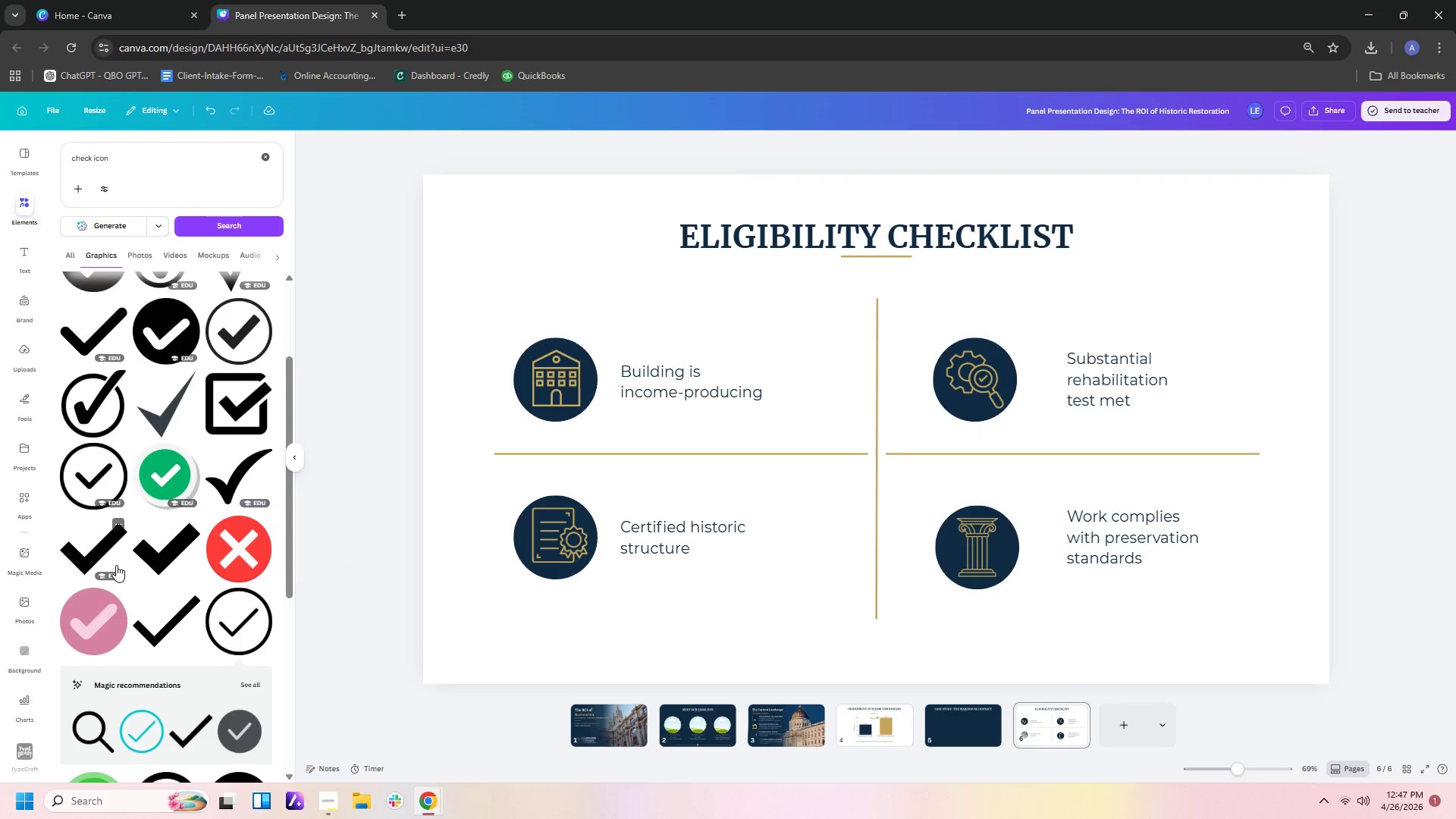 
scroll: coordinate [116, 565], scroll_direction: down, amount: 3.0
 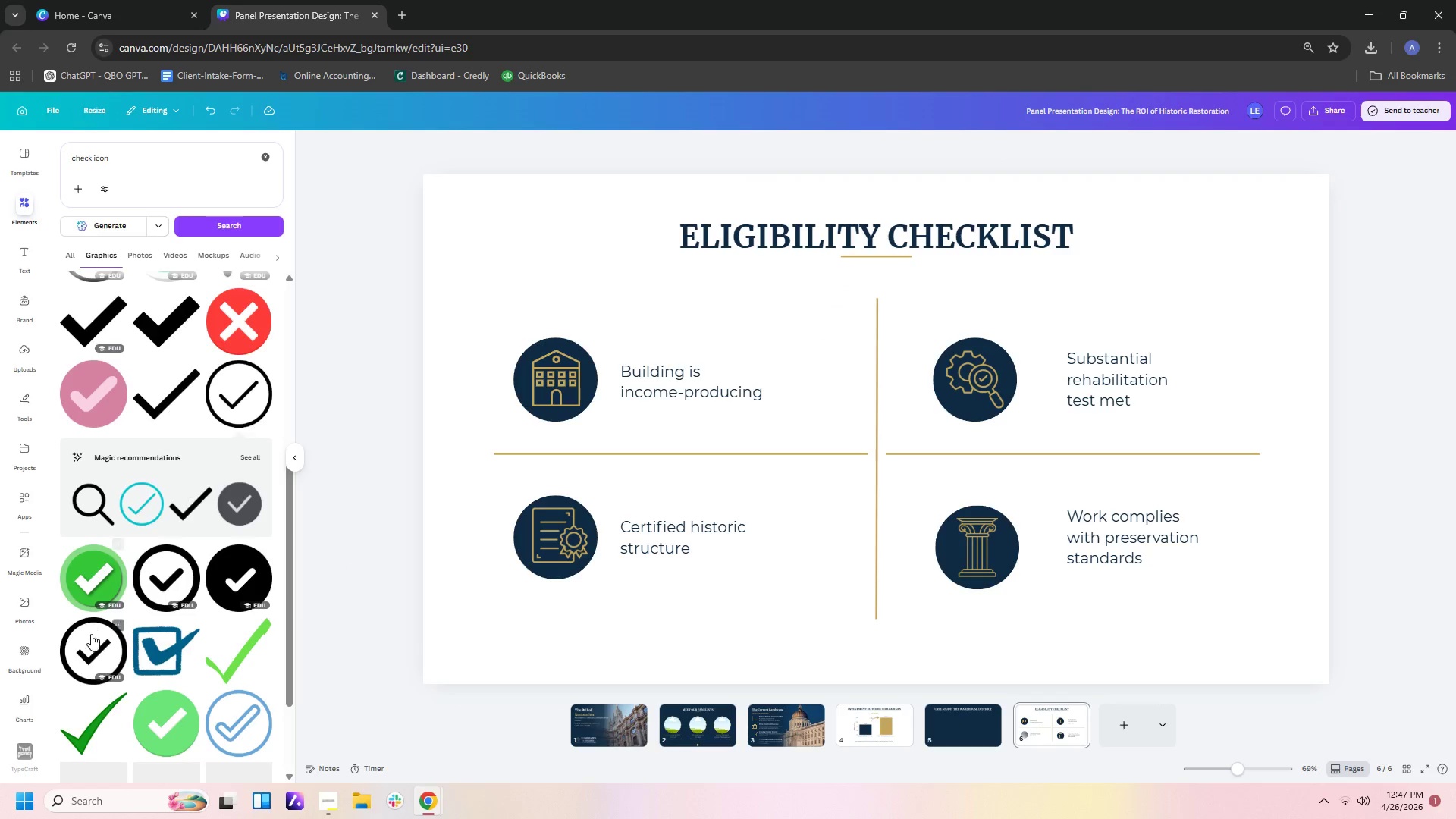 
left_click([90, 635])
 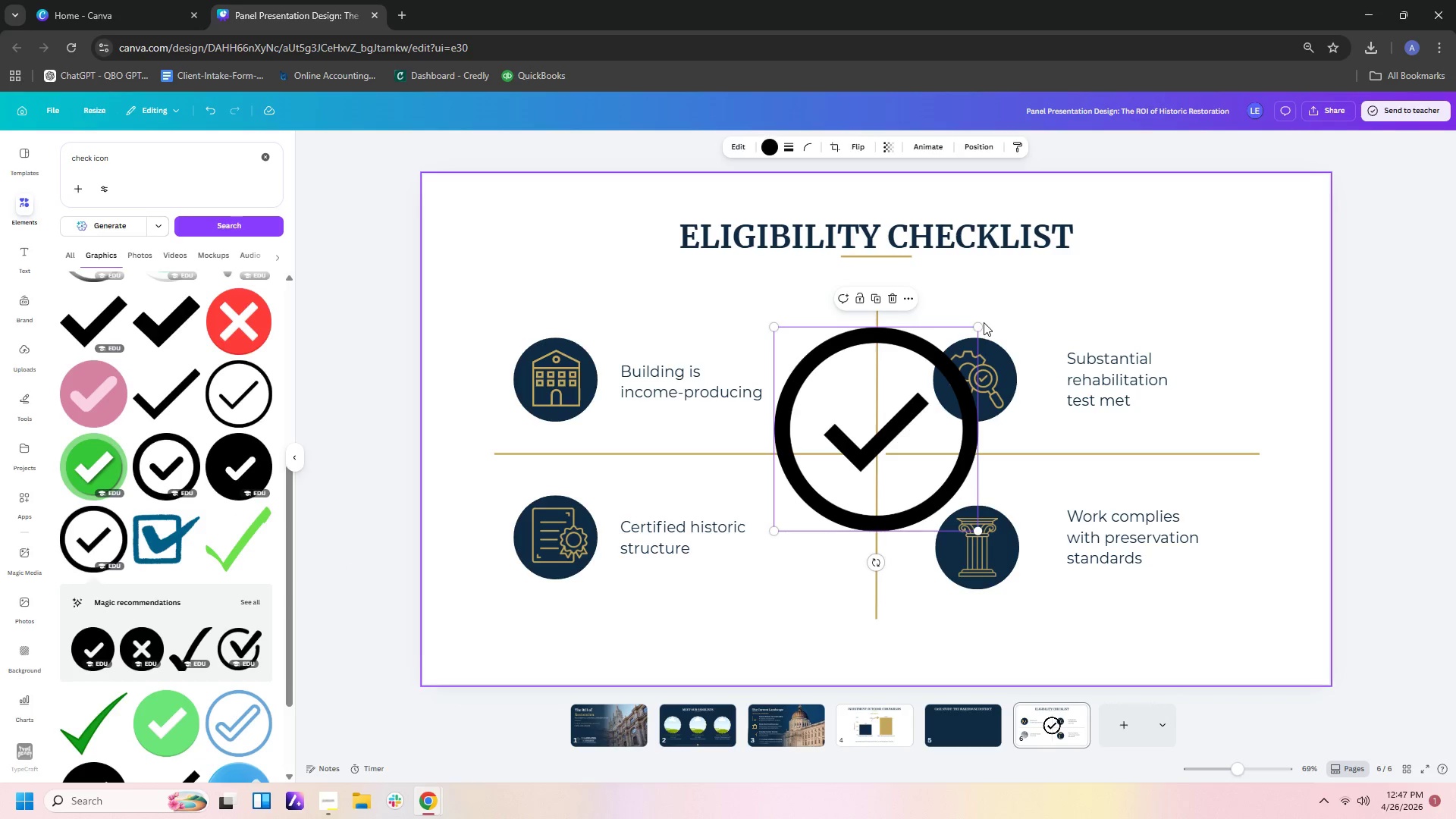 
left_click_drag(start_coordinate=[977, 325], to_coordinate=[827, 447])
 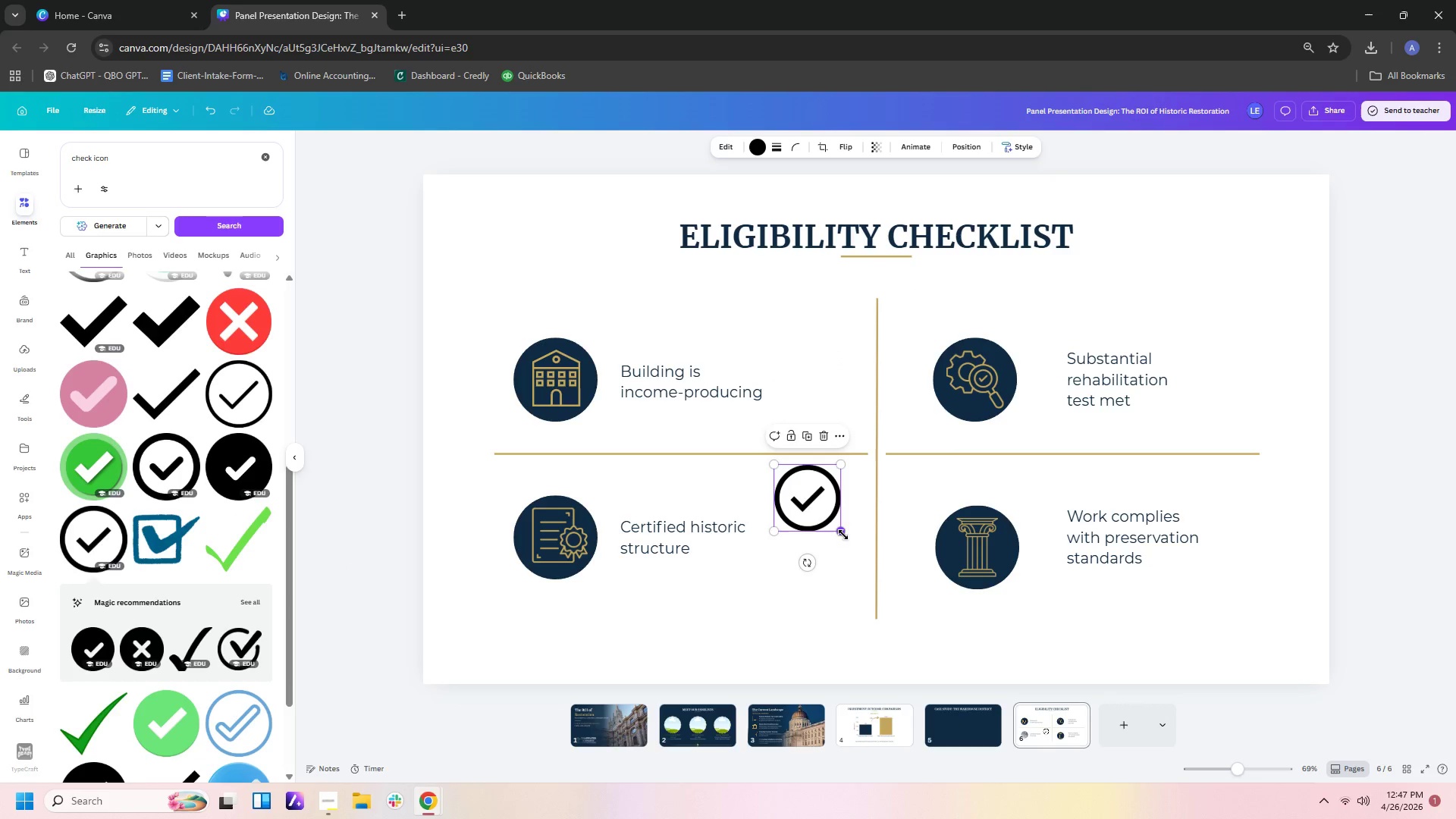 
left_click_drag(start_coordinate=[844, 535], to_coordinate=[834, 522])
 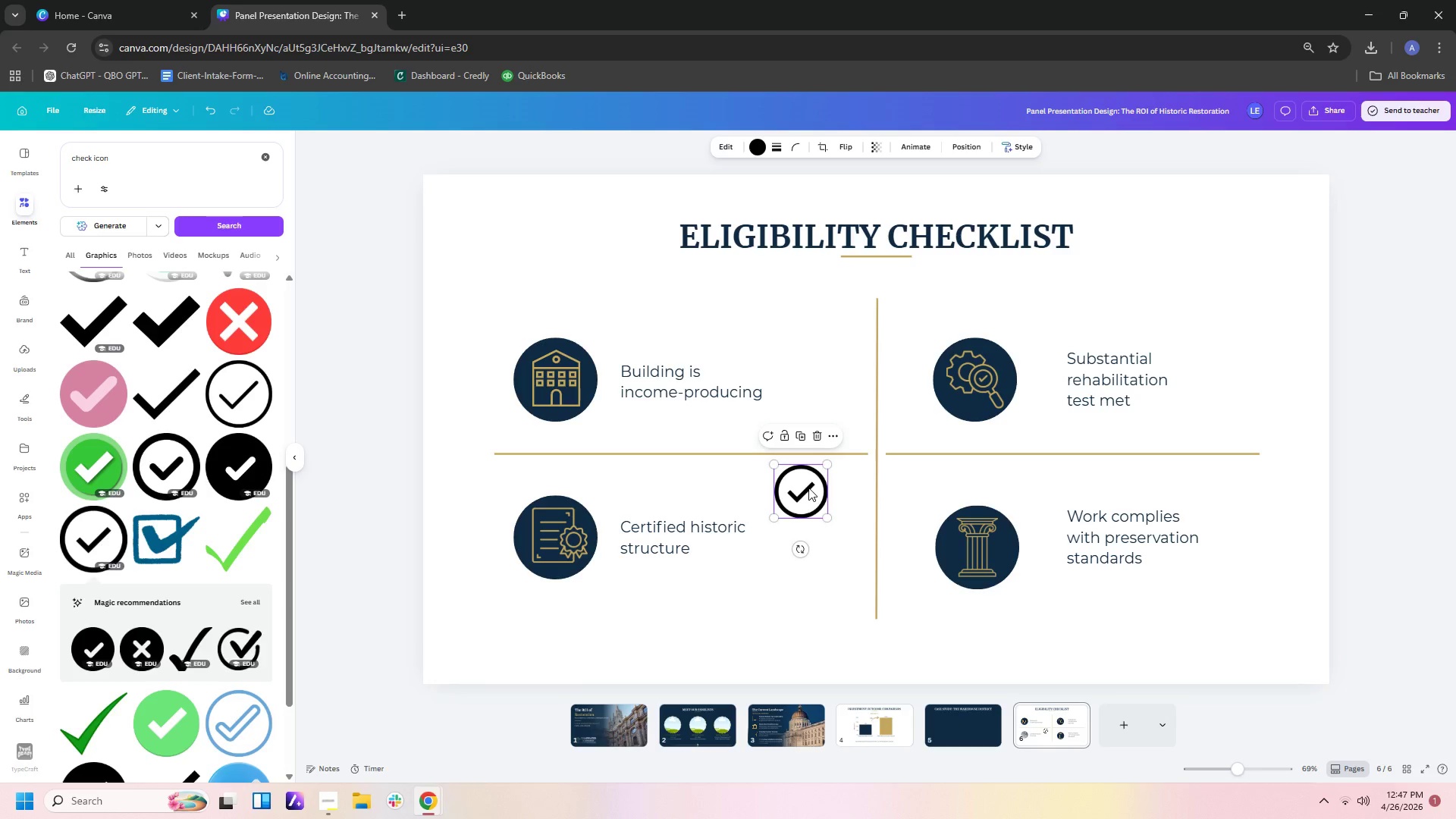 
left_click_drag(start_coordinate=[808, 488], to_coordinate=[839, 369])
 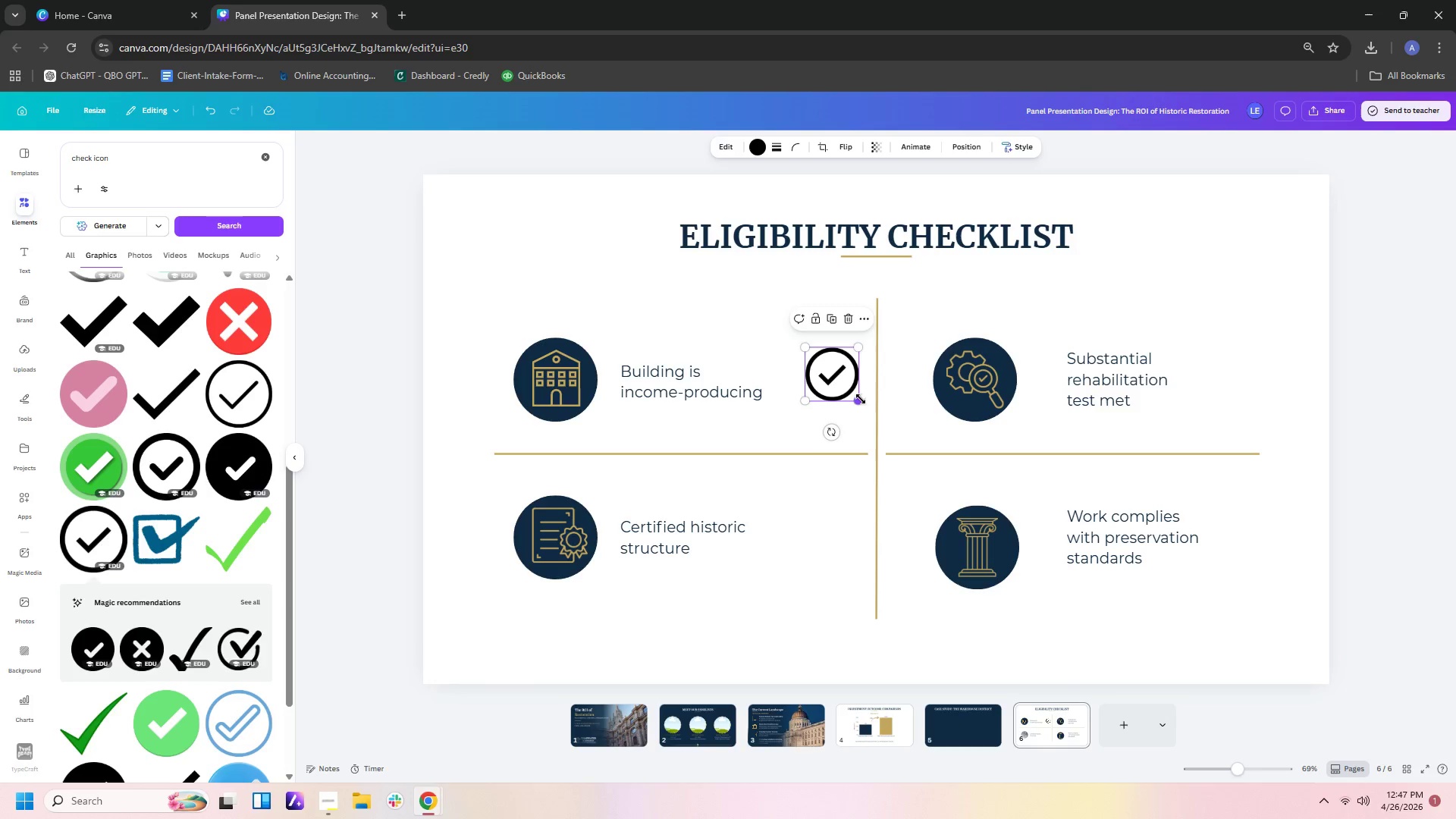 
left_click_drag(start_coordinate=[860, 399], to_coordinate=[855, 393])
 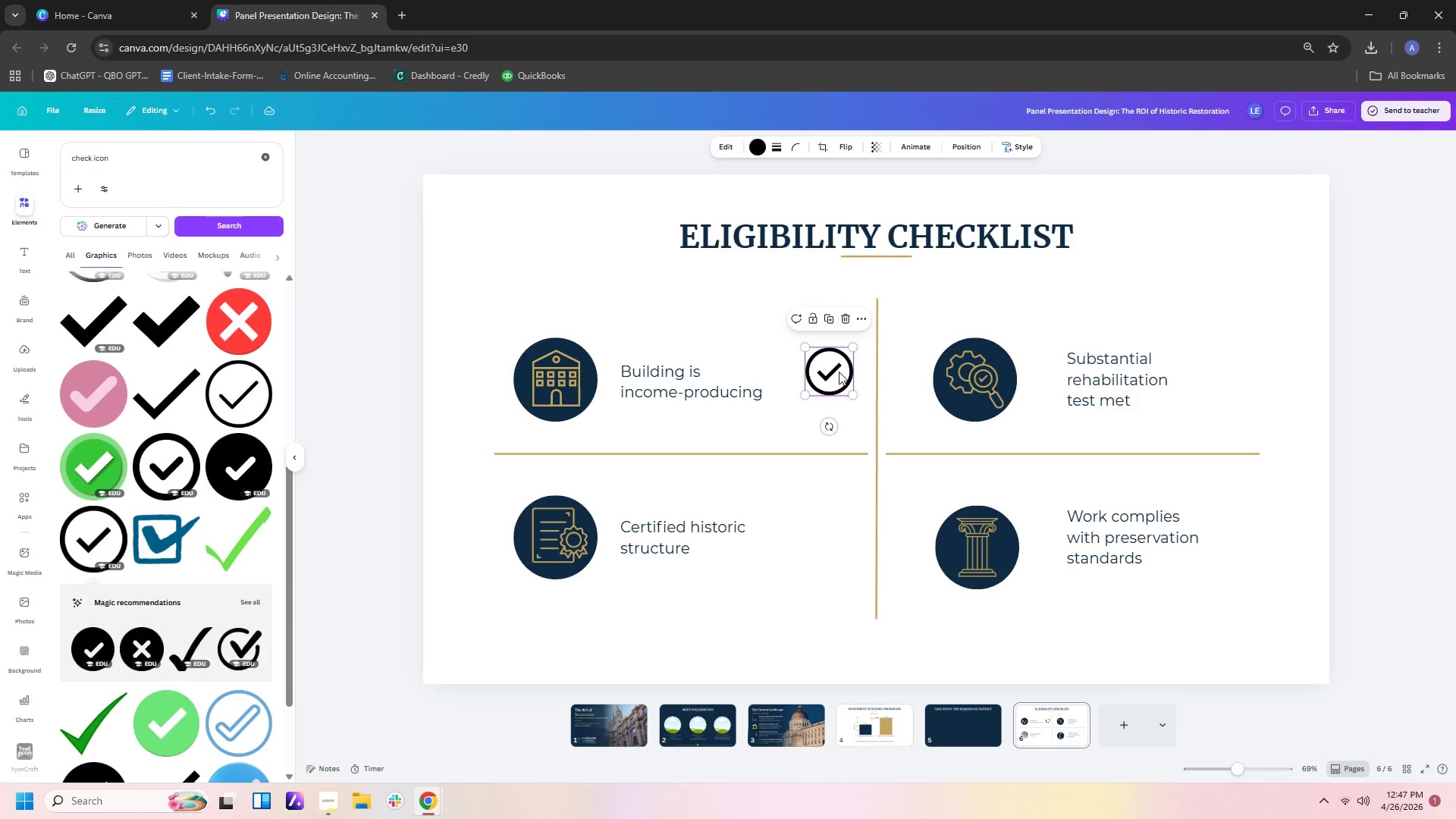 
left_click_drag(start_coordinate=[839, 372], to_coordinate=[844, 378])
 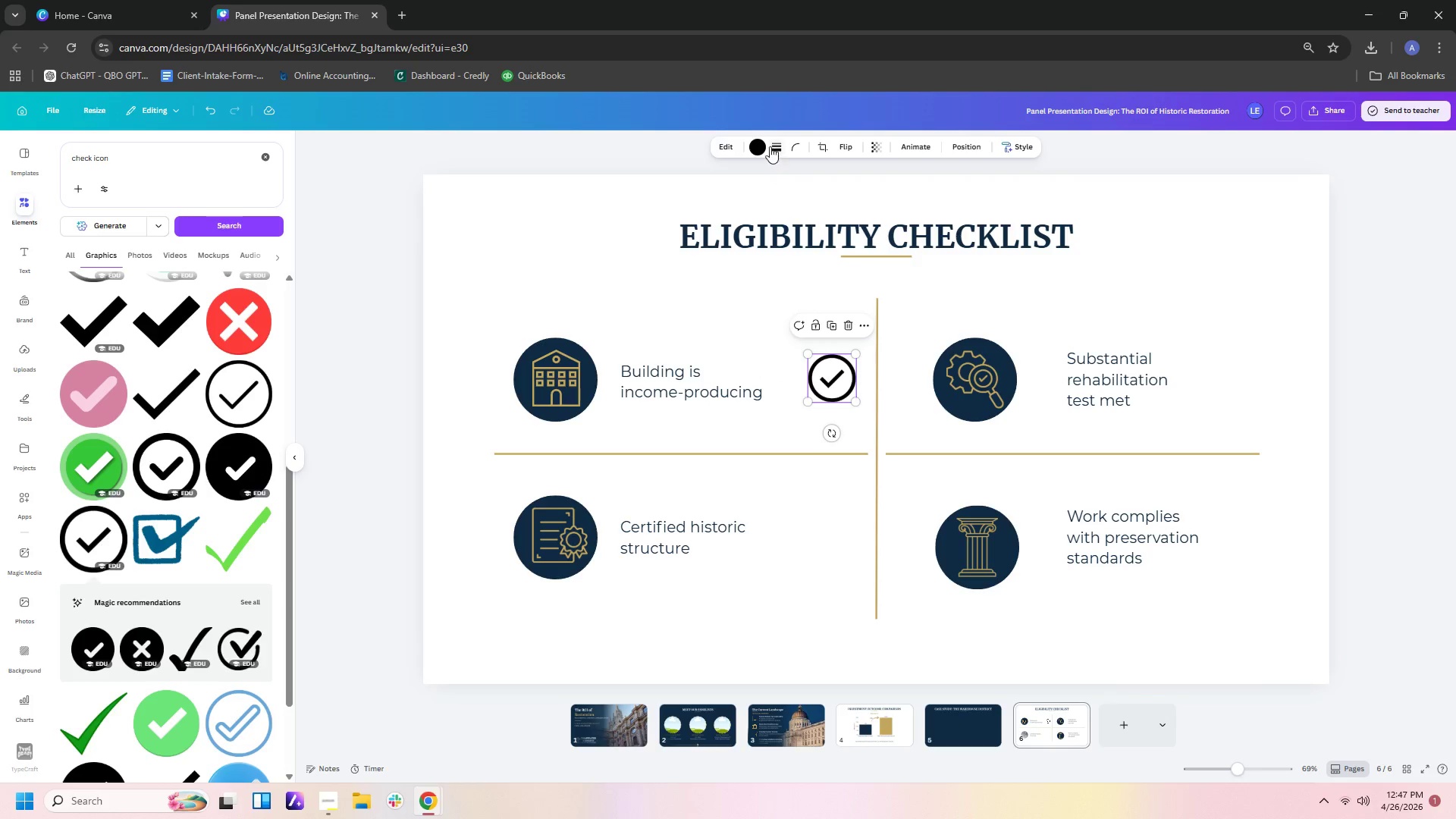 
left_click([757, 142])
 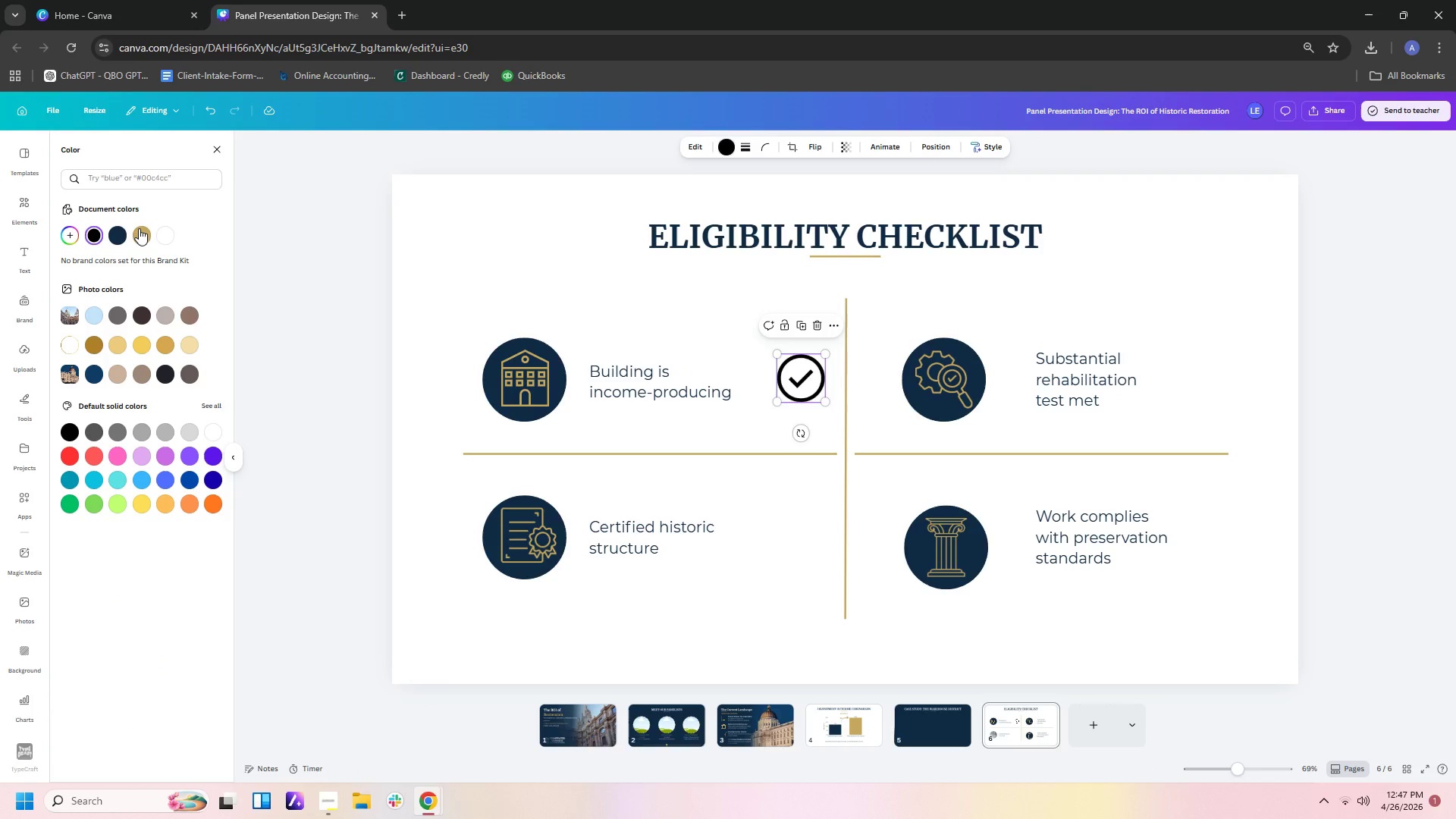 
left_click([140, 228])
 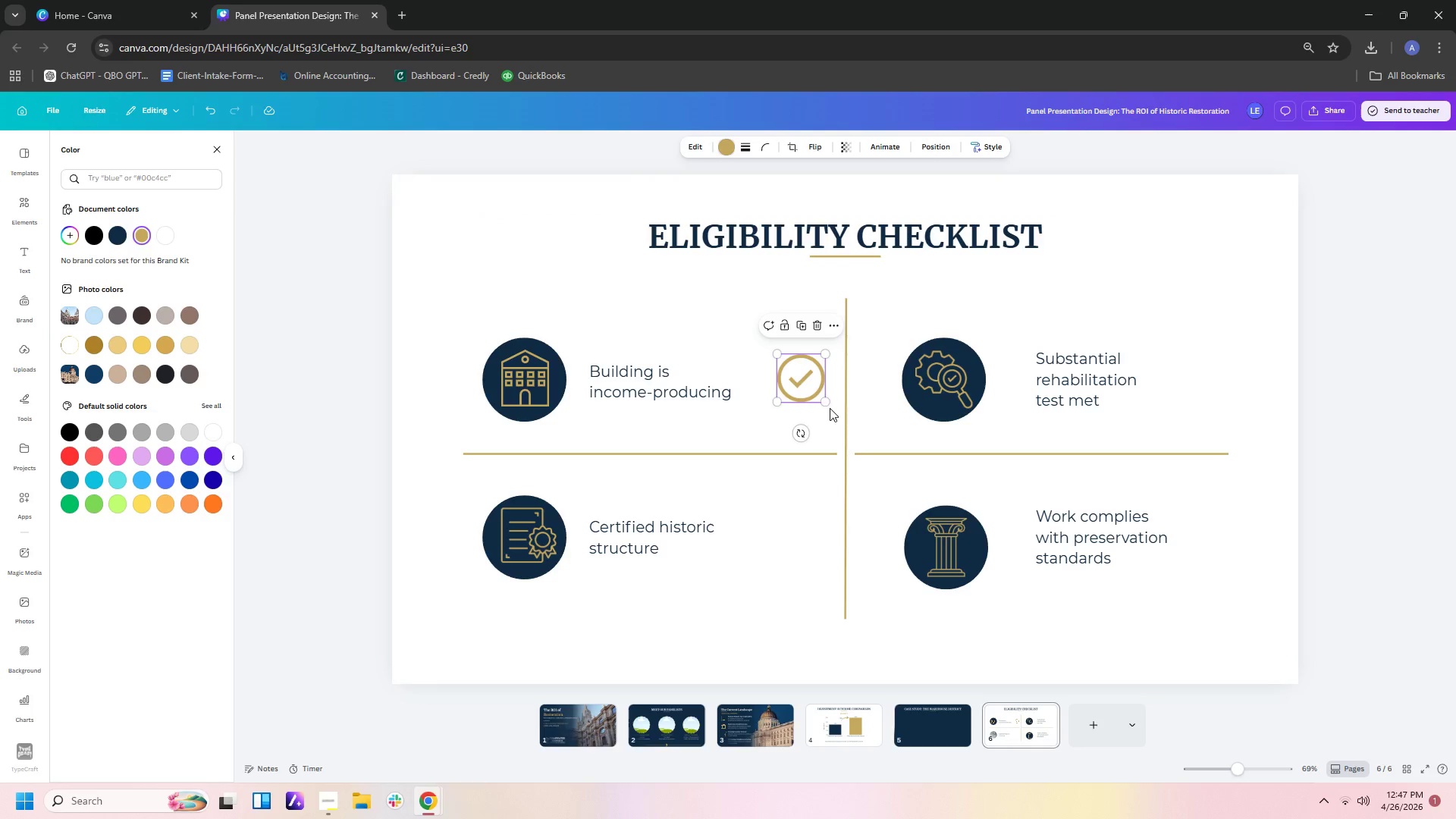 
key(Control+C)
 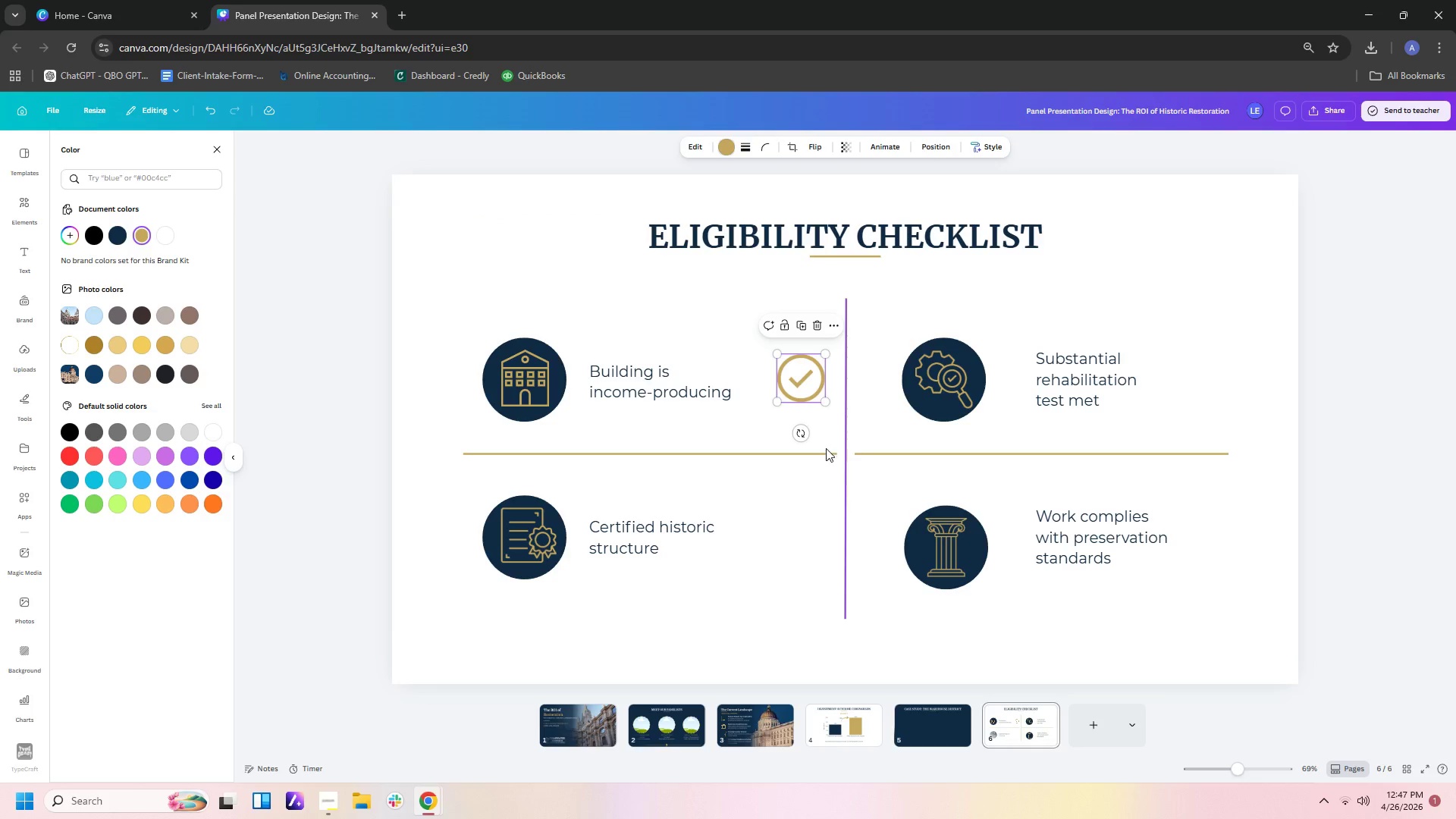 
key(Control+V)
 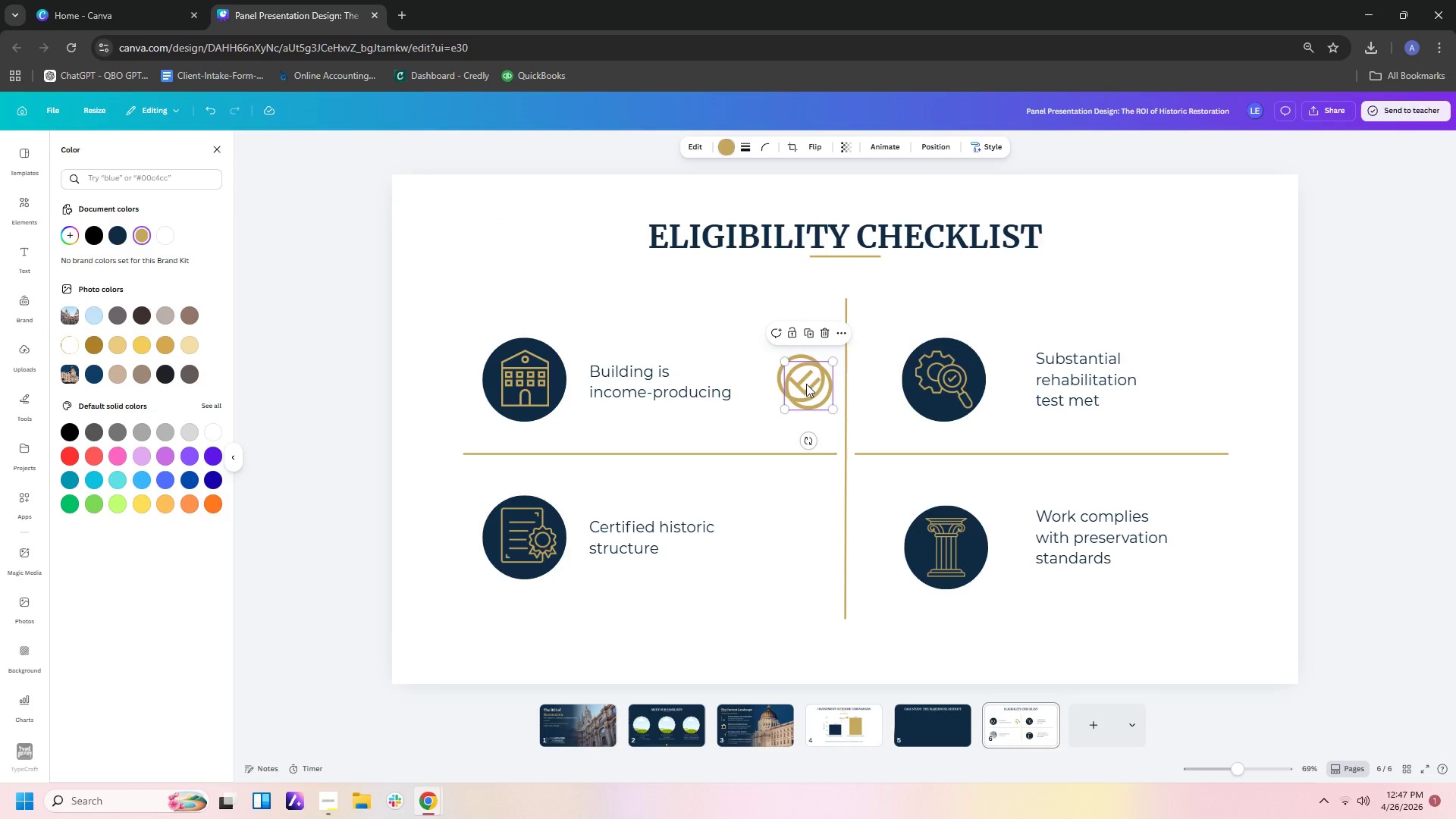 
left_click_drag(start_coordinate=[806, 384], to_coordinate=[799, 545])
 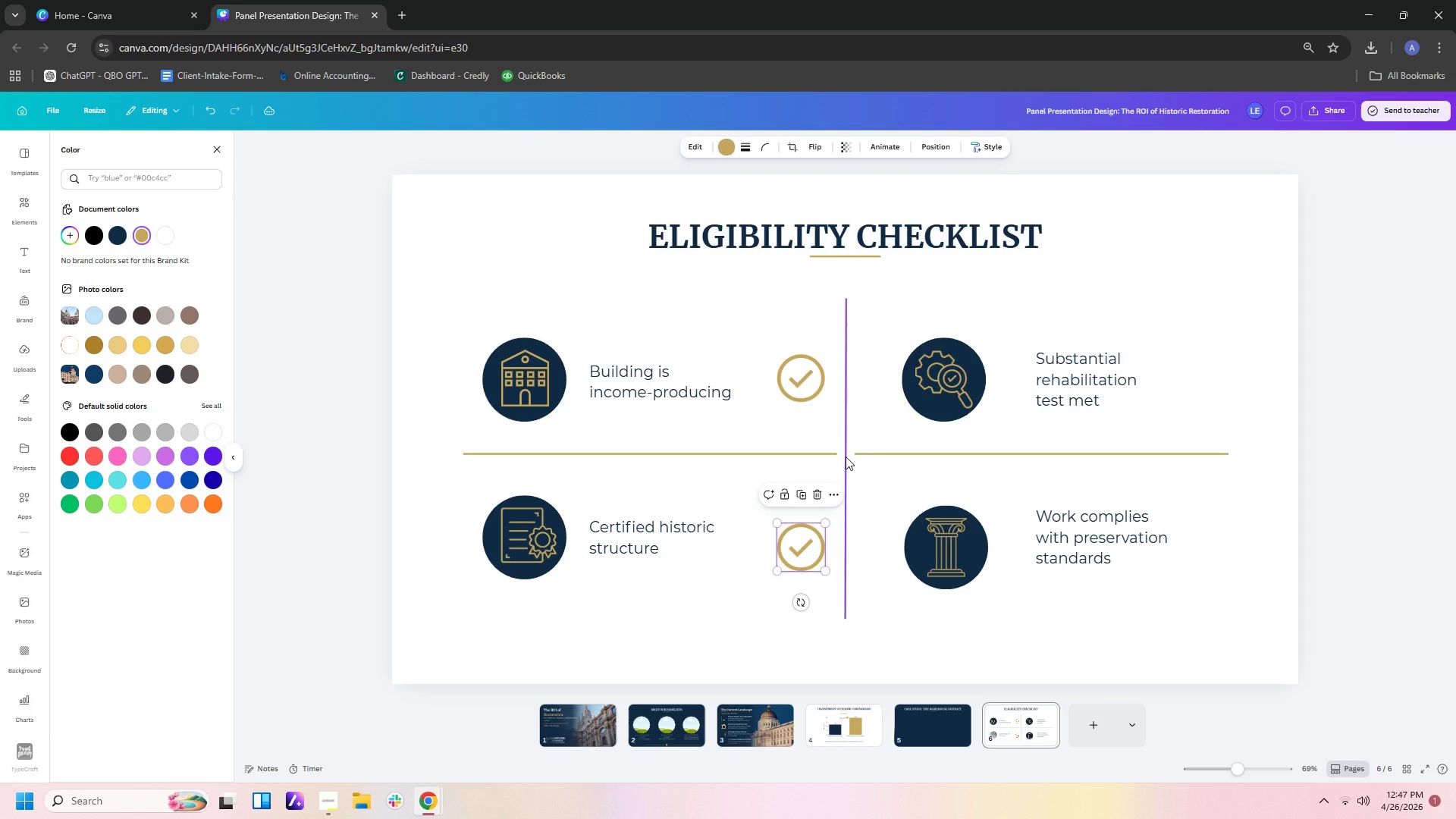 
key(Control+C)
 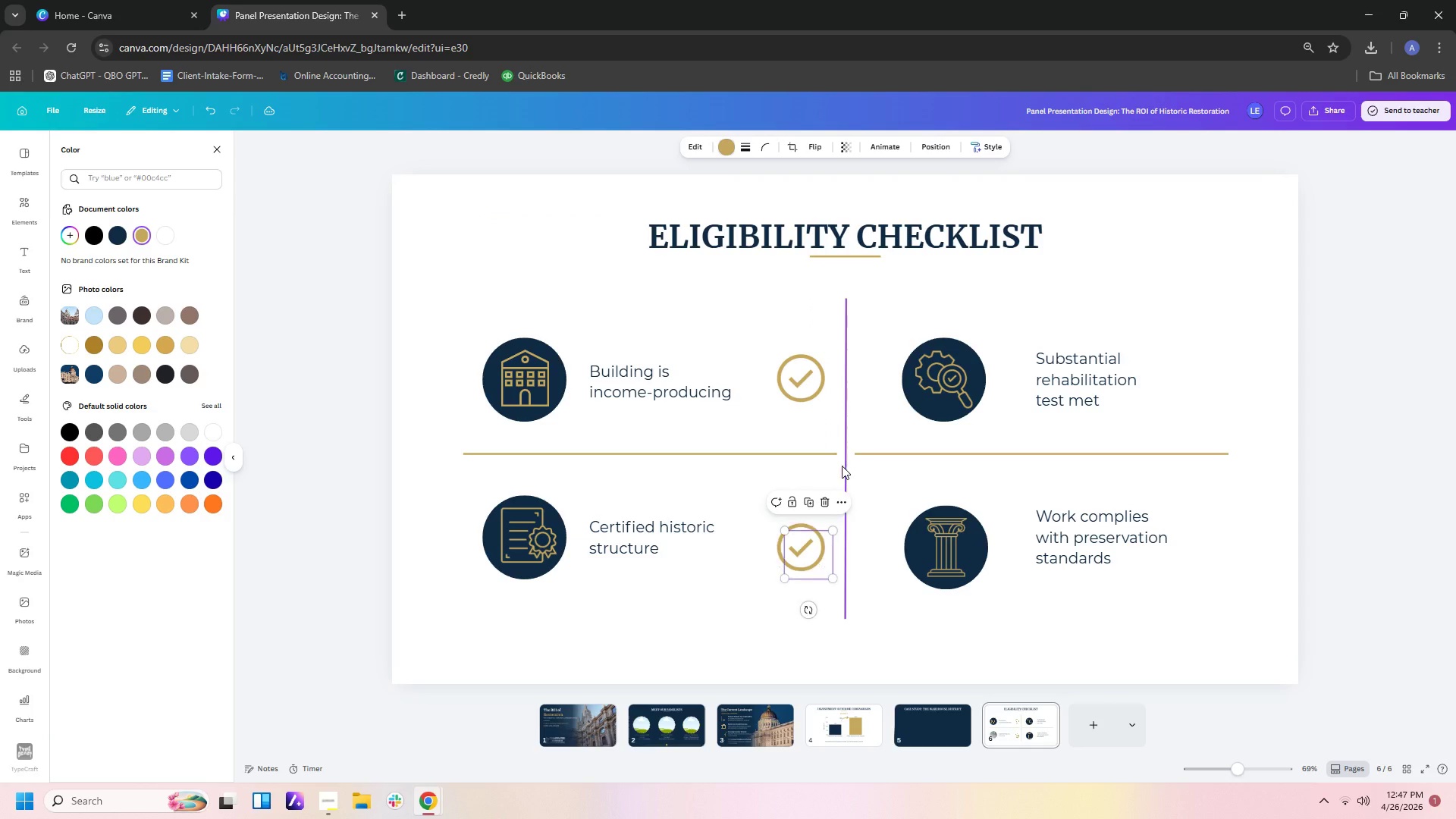 
key(Control+V)
 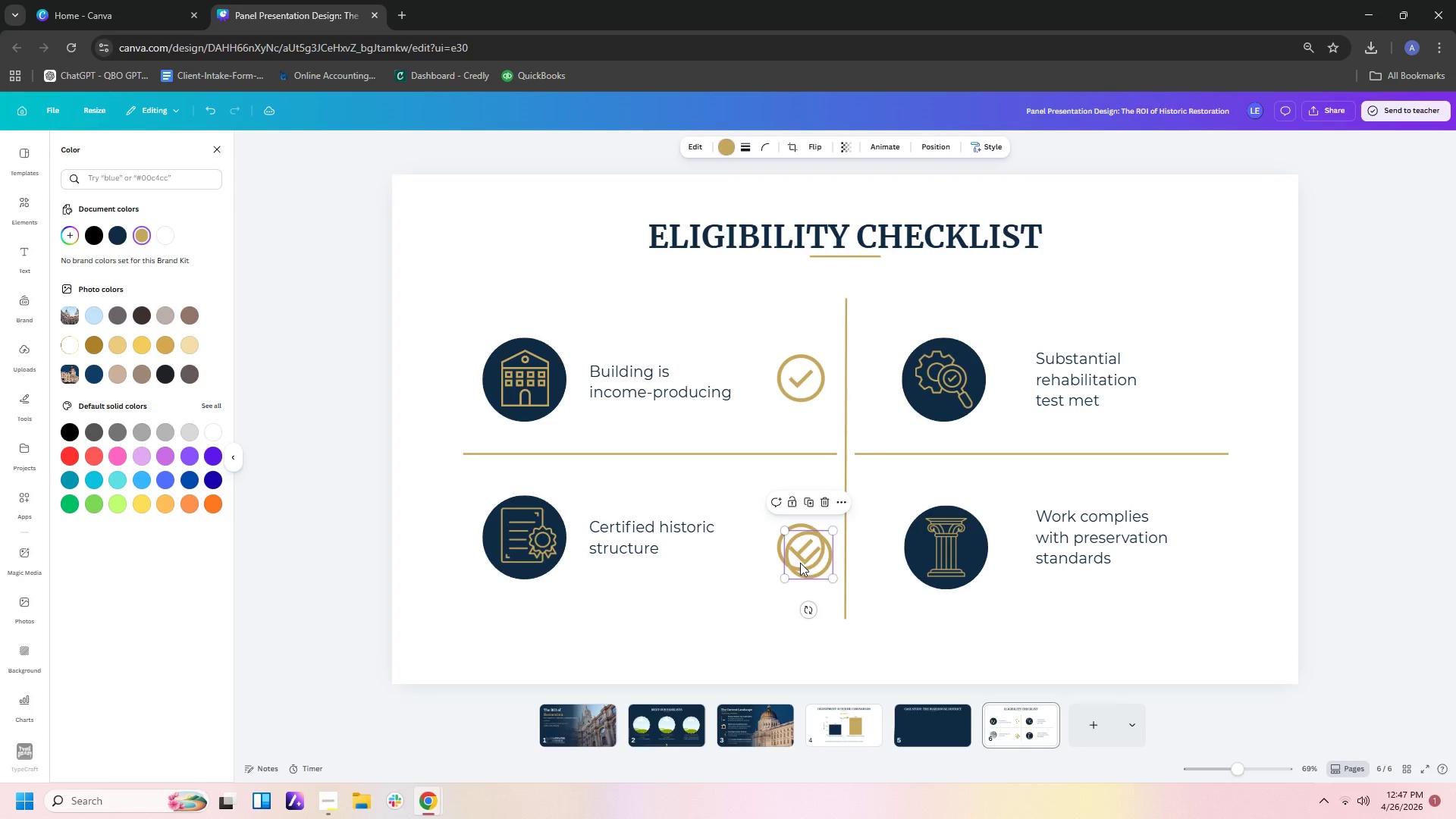 
left_click_drag(start_coordinate=[800, 563], to_coordinate=[1191, 380])
 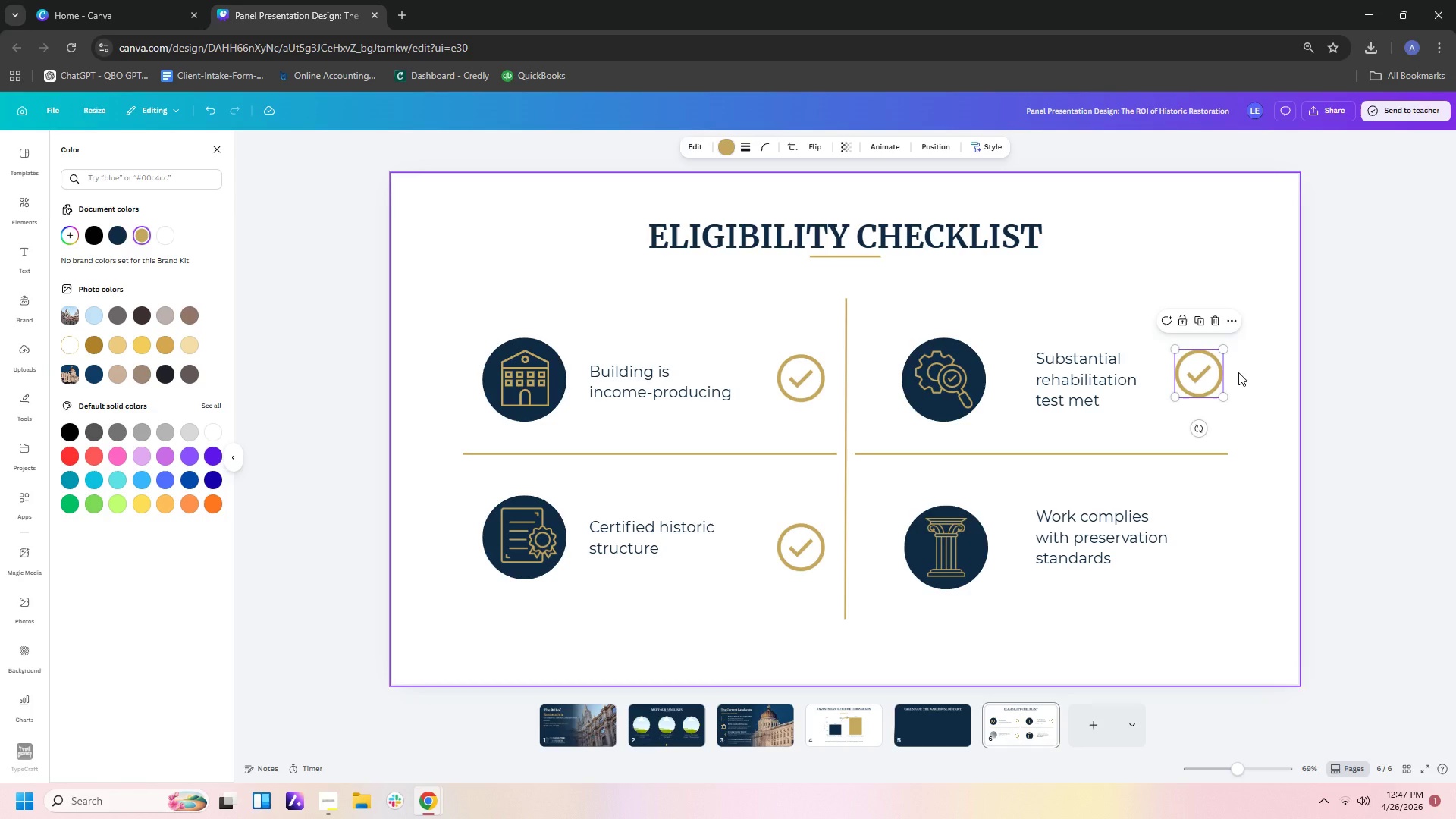 
wait(12.23)
 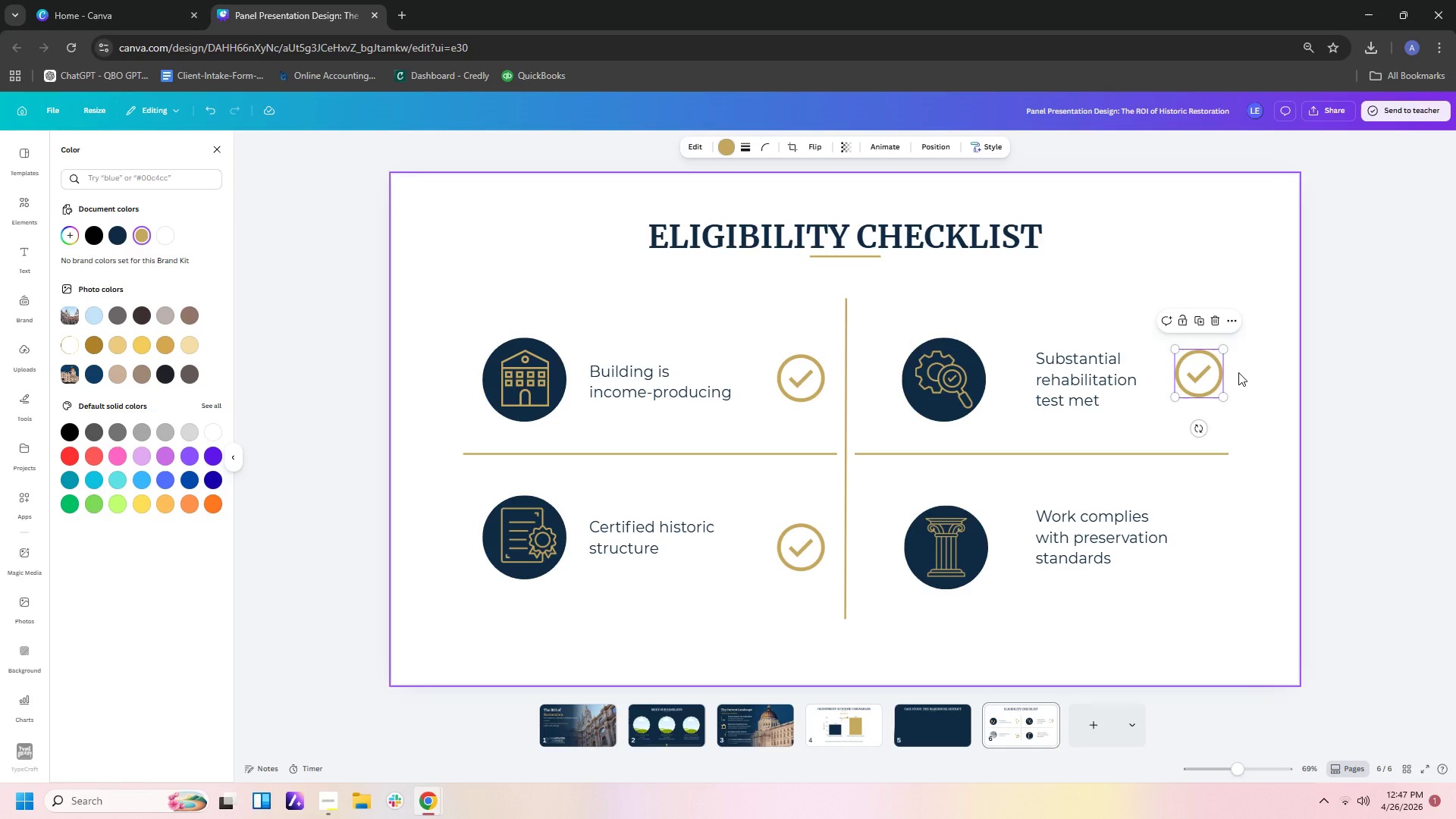 
left_click([1255, 393])
 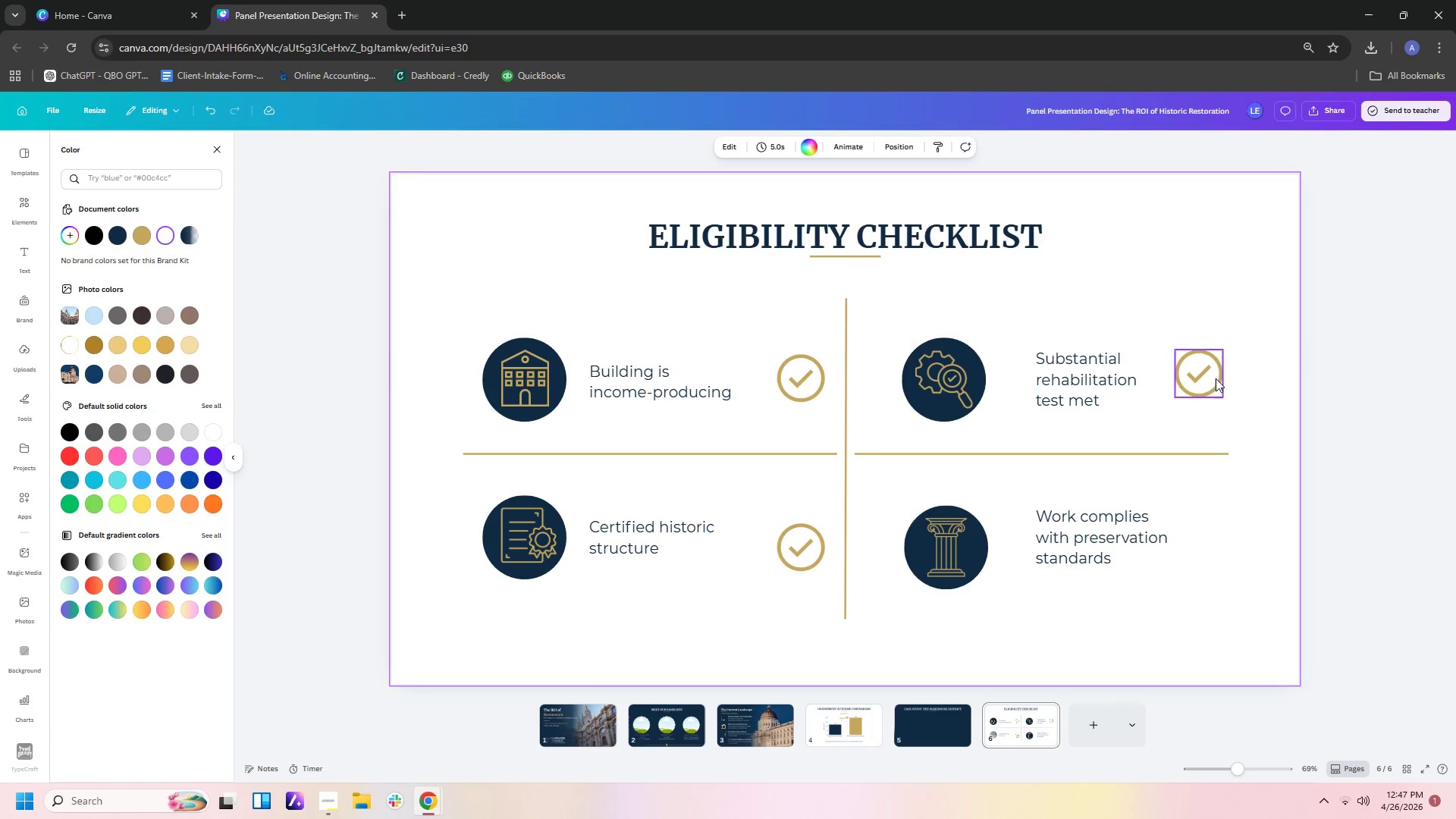 
left_click([1212, 378])
 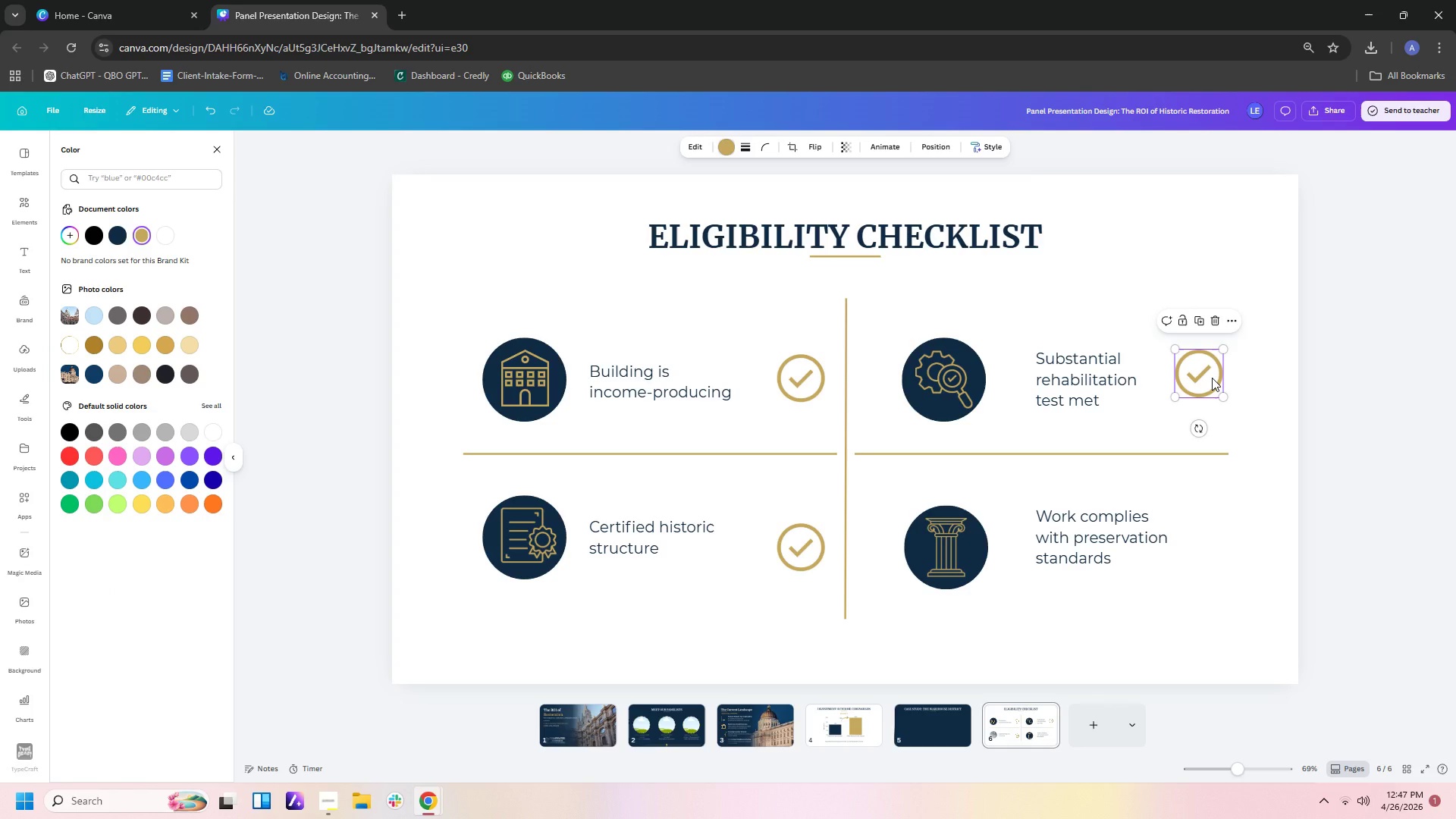 
key(Control+C)
 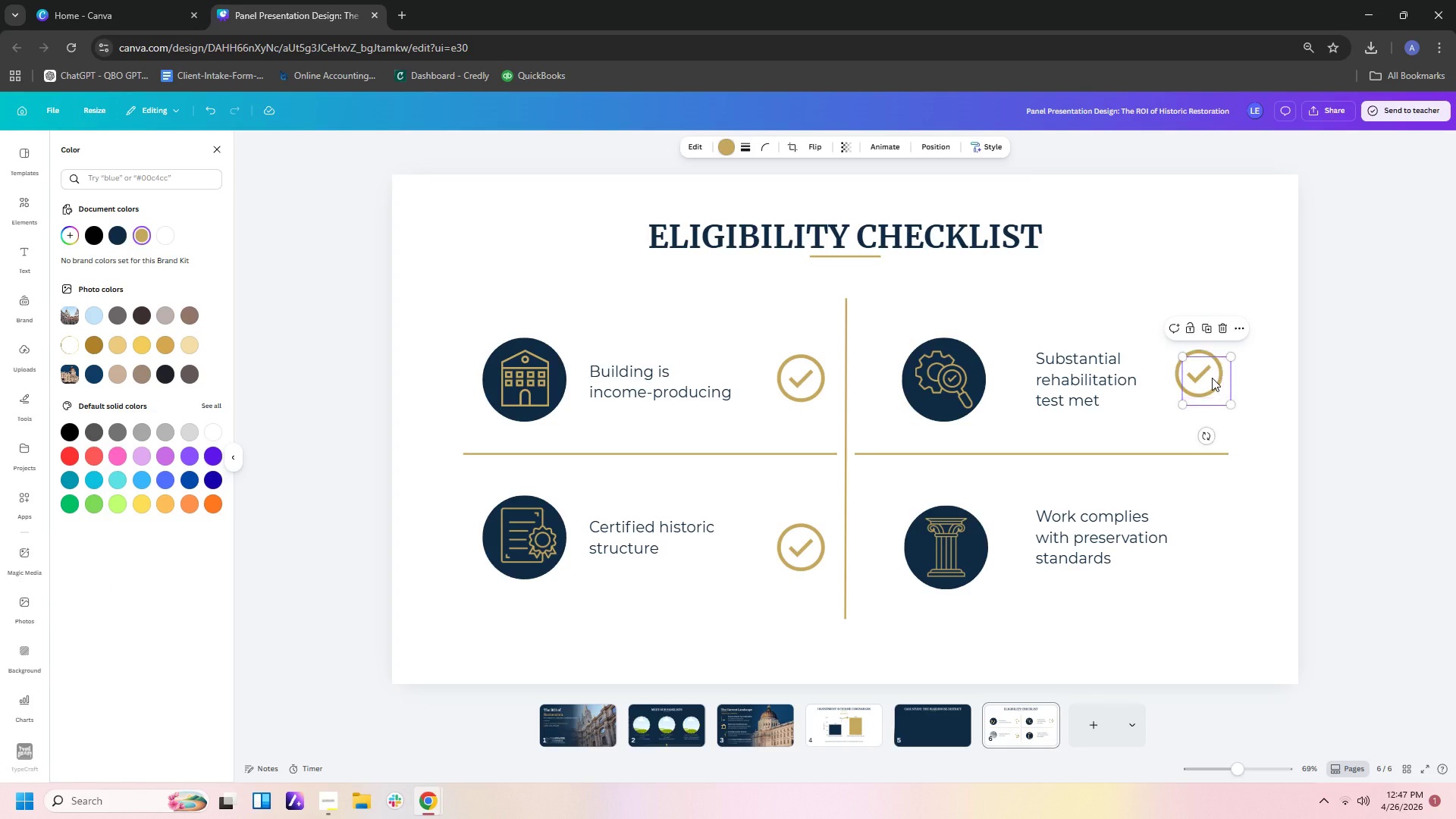 
key(Control+V)
 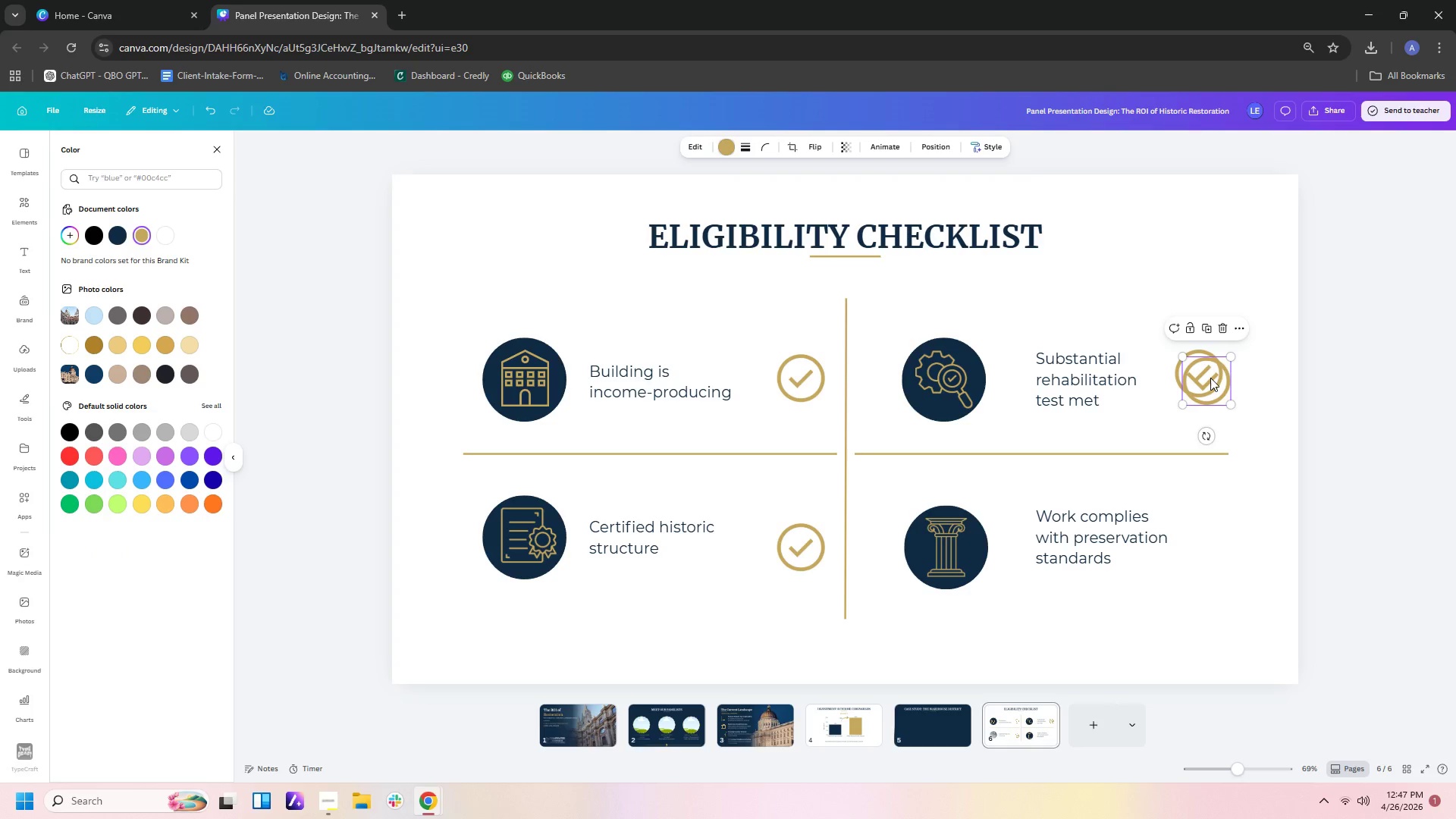 
left_click_drag(start_coordinate=[1210, 378], to_coordinate=[1203, 539])
 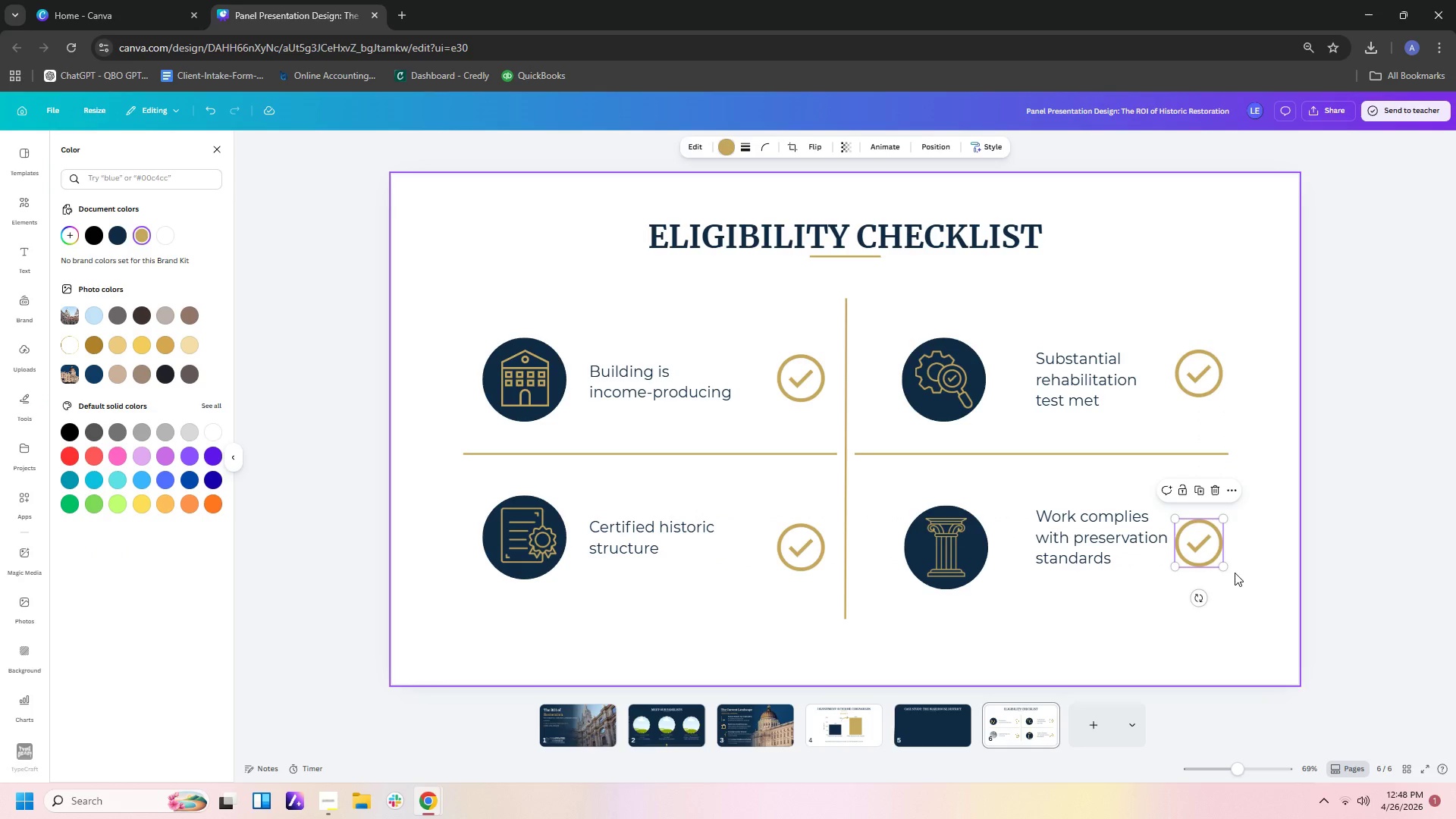 
left_click([1235, 573])
 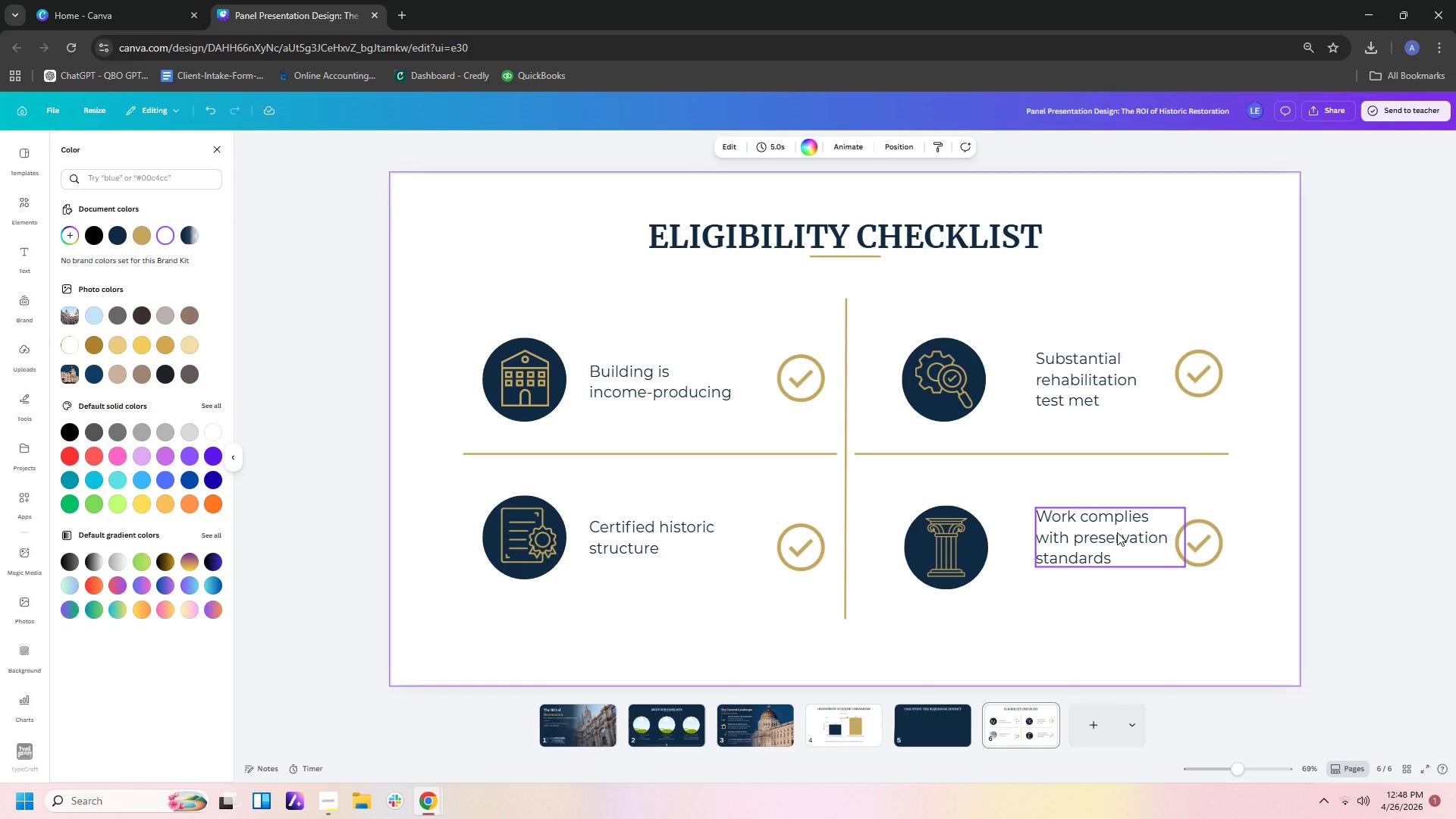 
left_click_drag(start_coordinate=[1117, 532], to_coordinate=[1101, 530])
 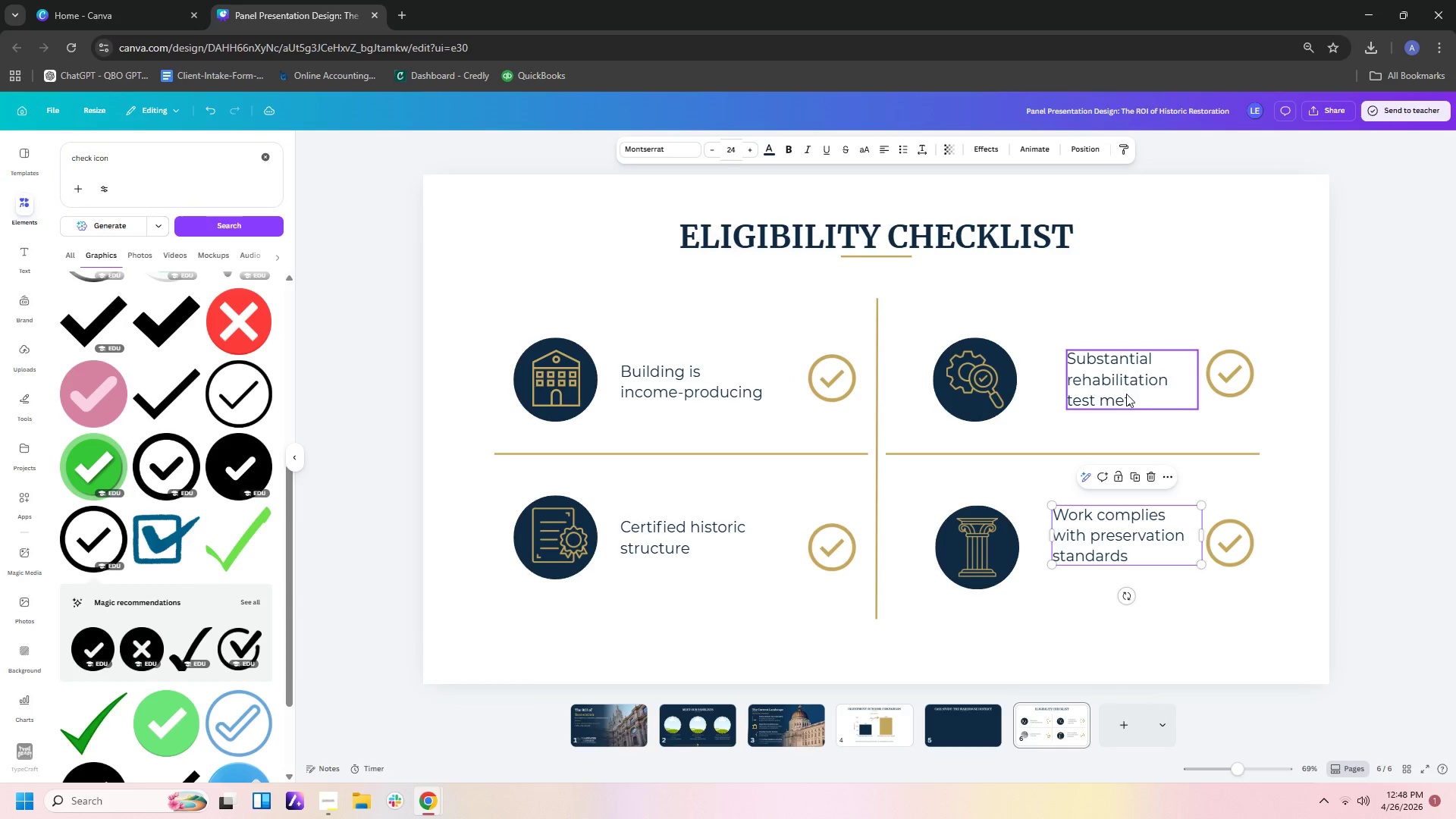 
left_click_drag(start_coordinate=[1126, 394], to_coordinate=[1116, 393])
 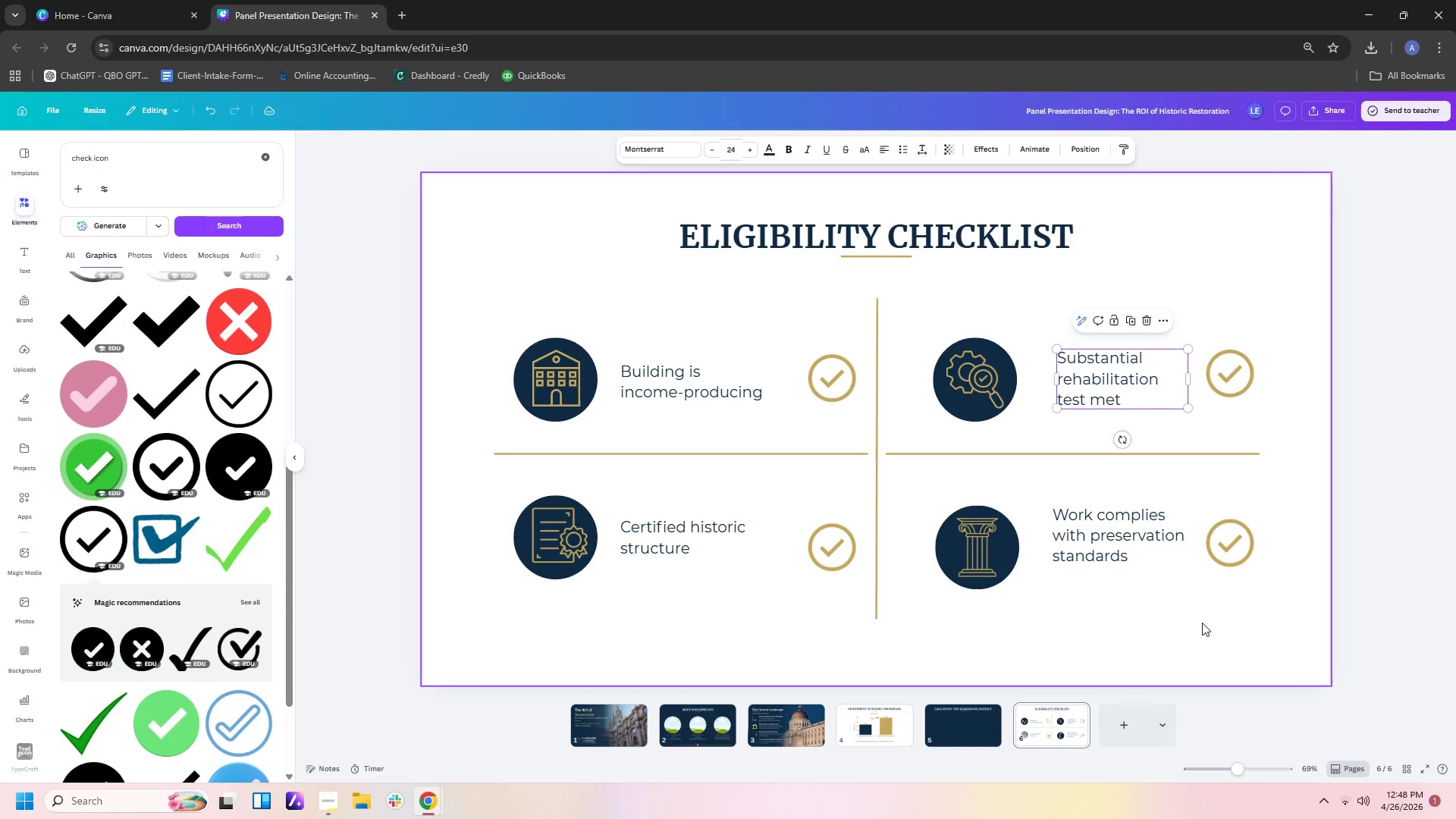 
left_click([1202, 623])
 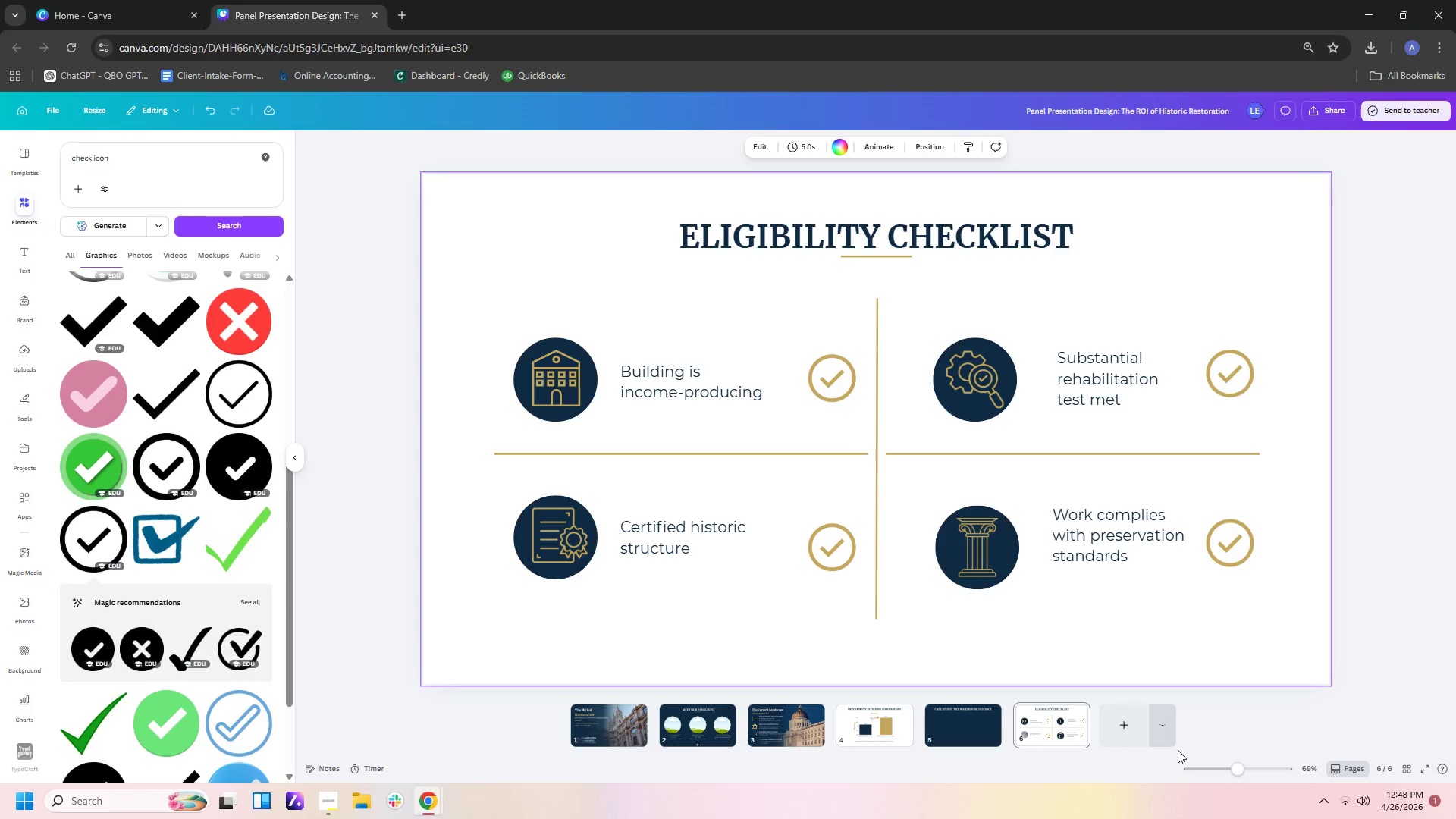 
wait(18.05)
 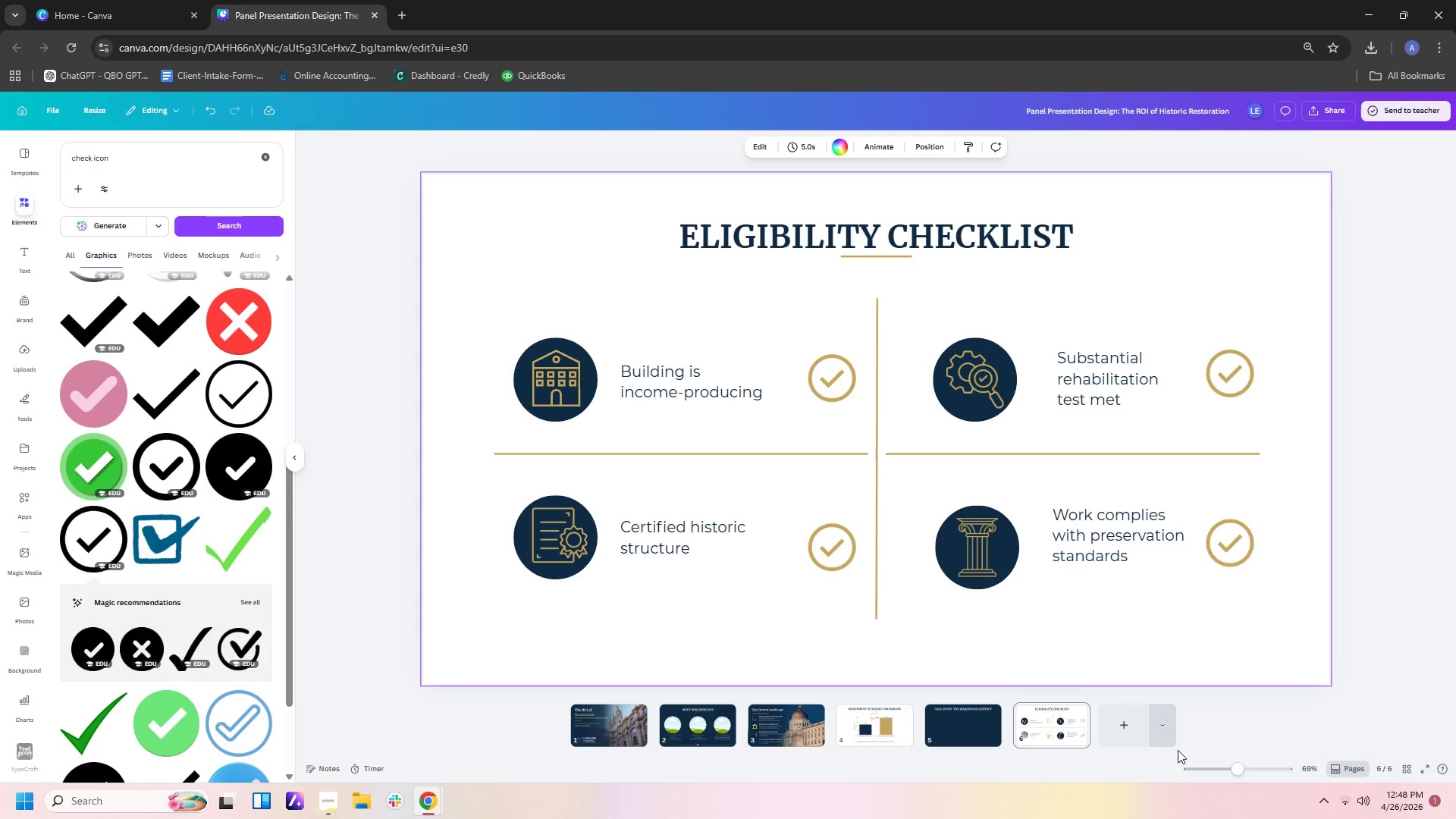 
left_click([1250, 646])
 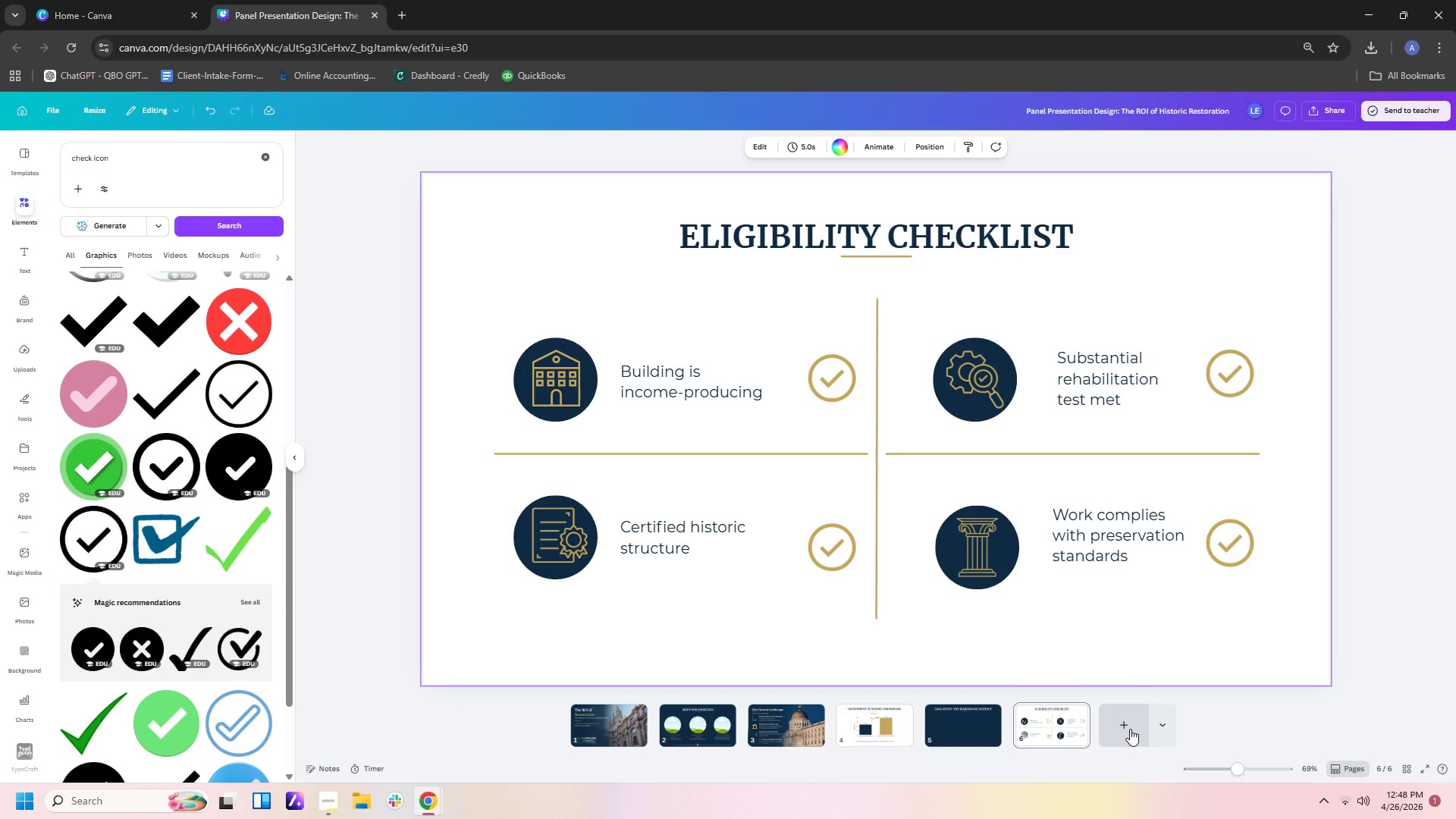 
mouse_move([1201, 733])
 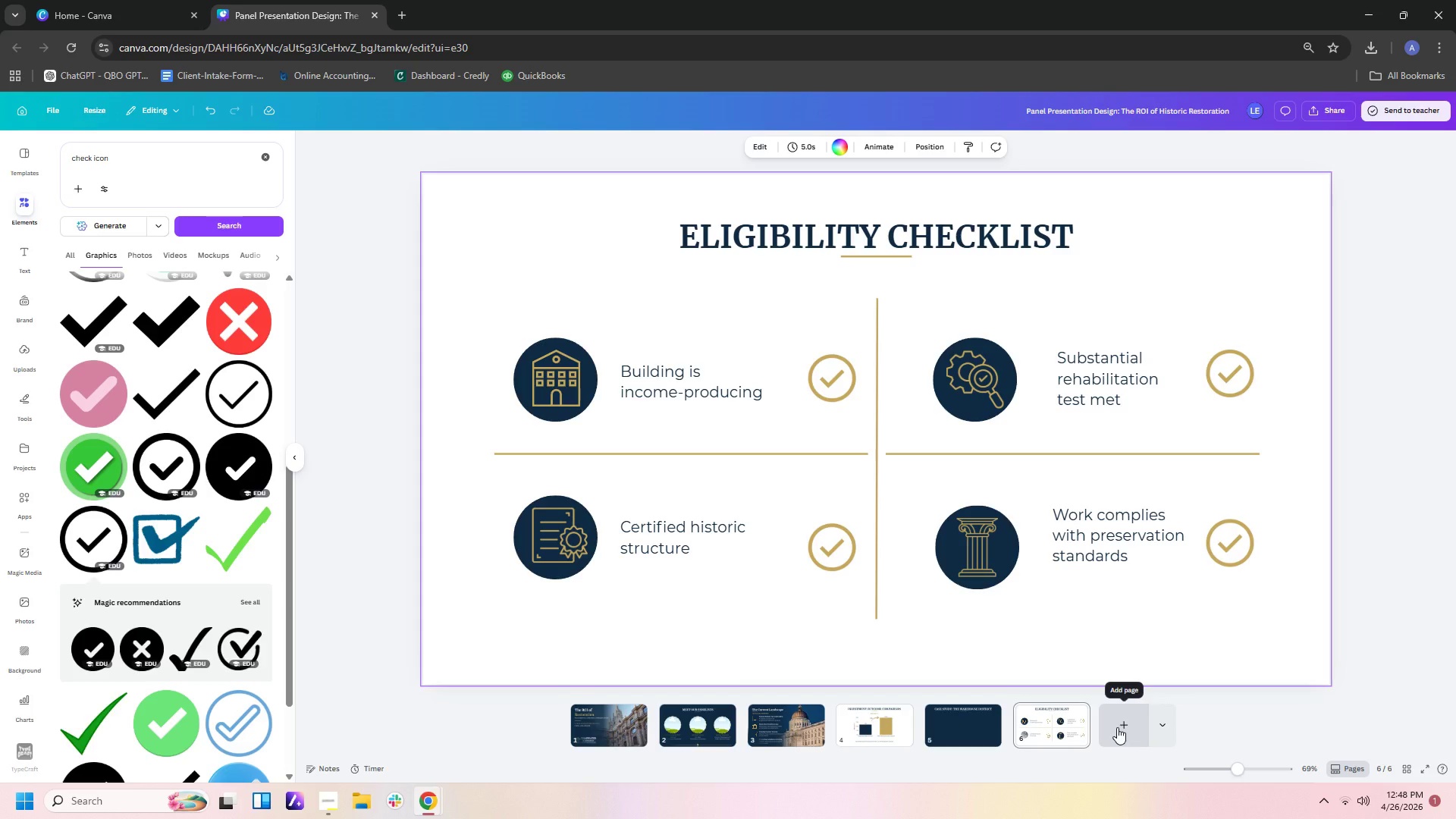 
left_click([1117, 727])
 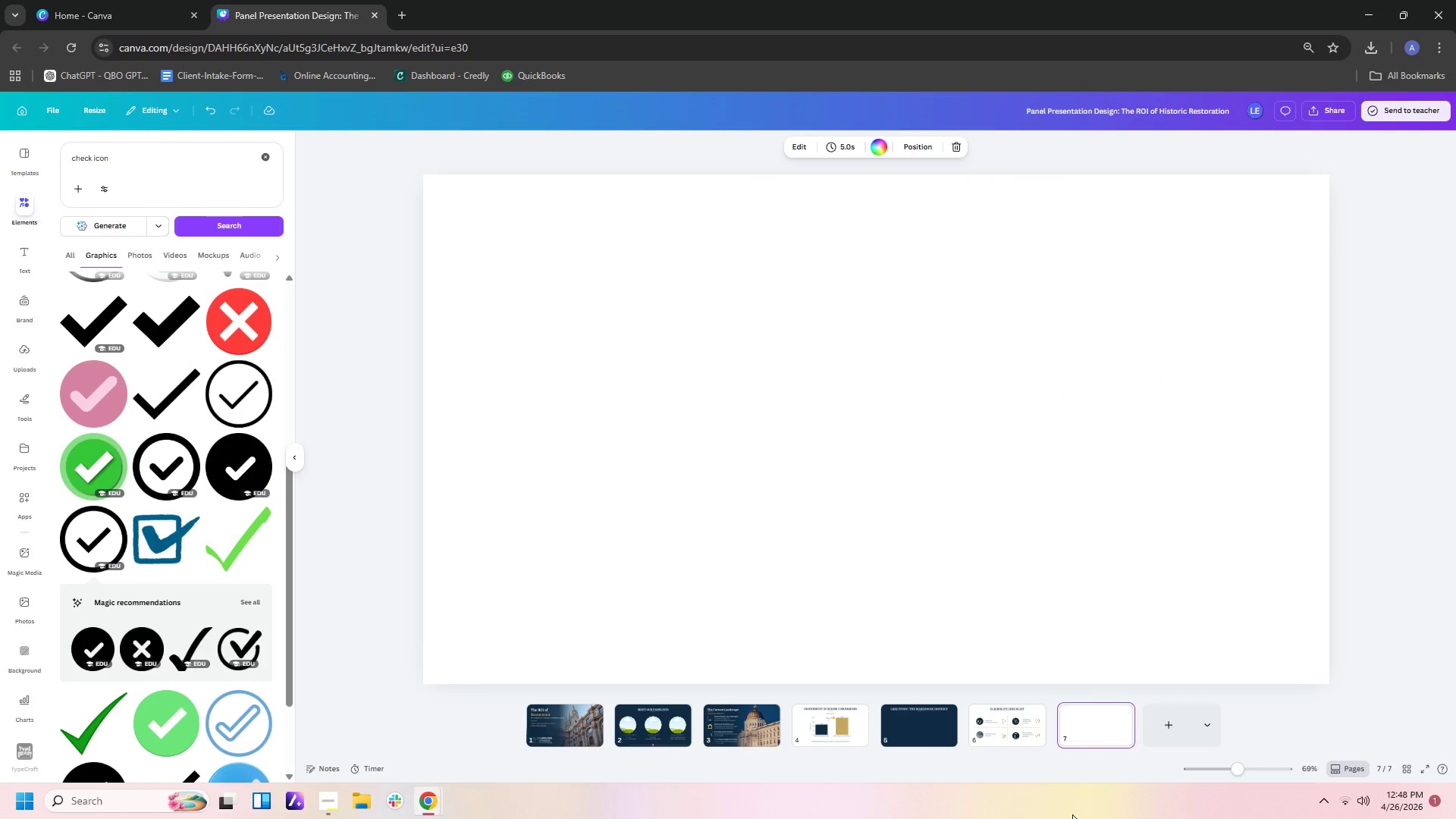 
wait(6.05)
 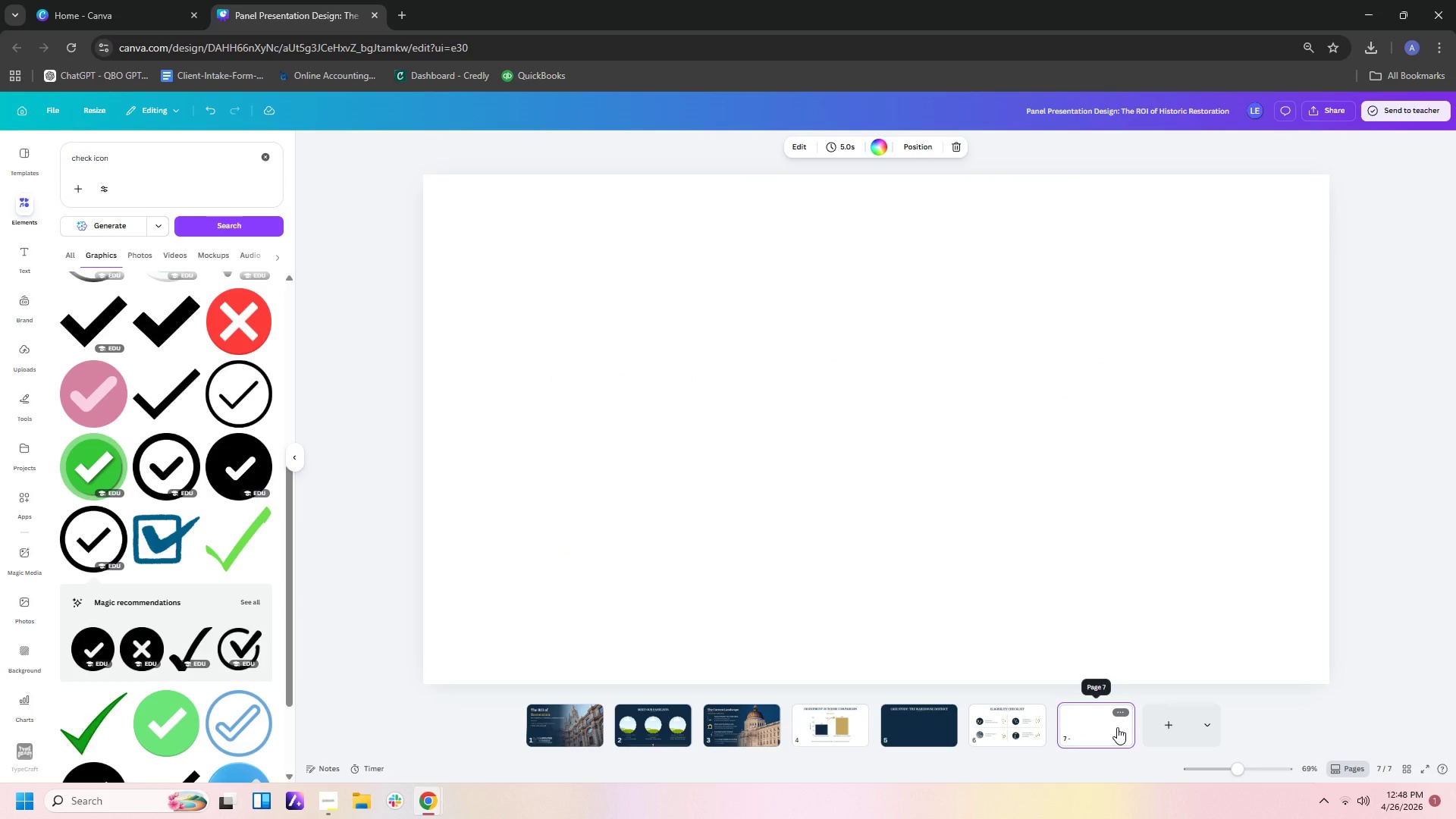 
left_click([1121, 741])
 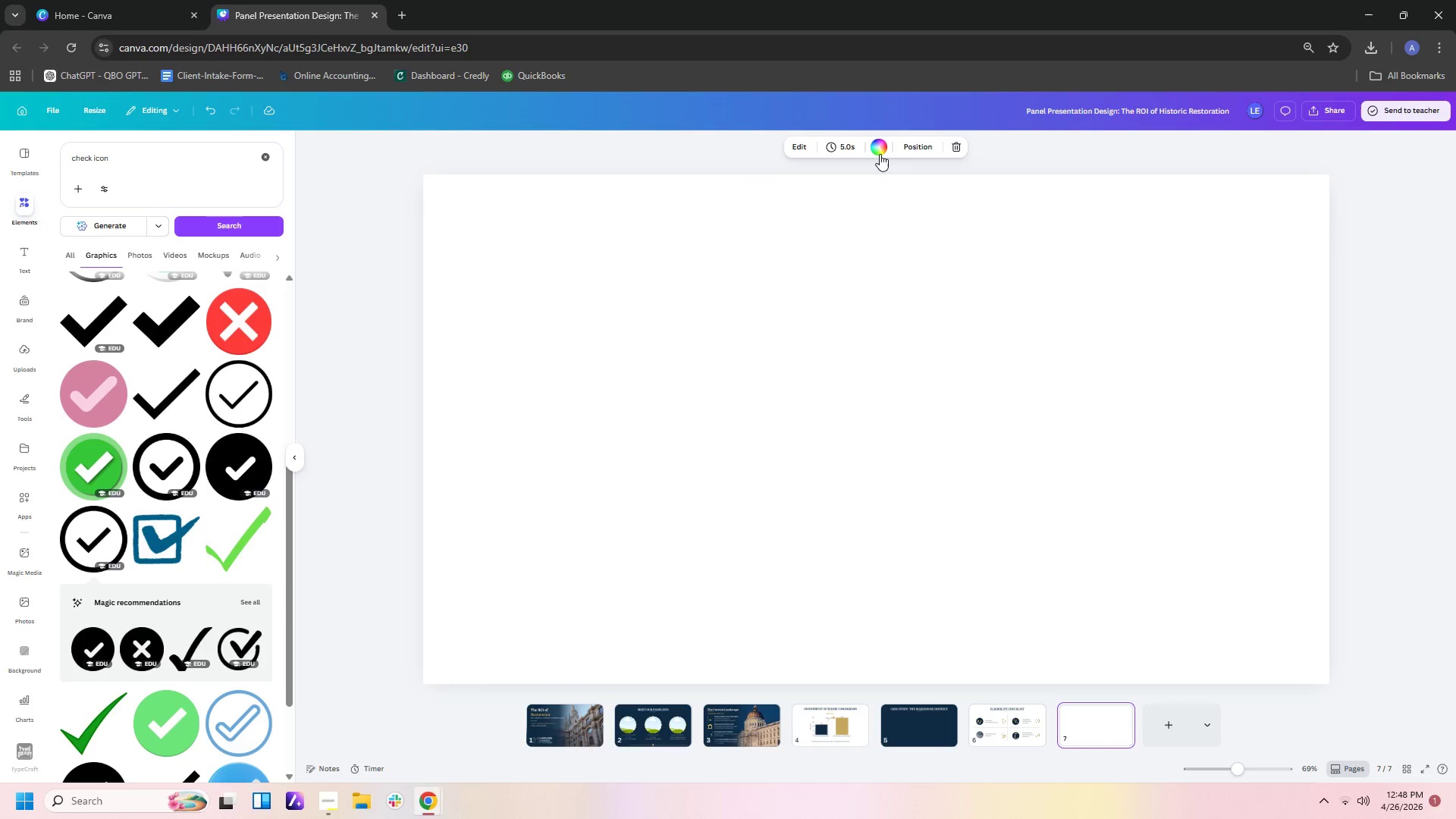 
left_click([881, 154])
 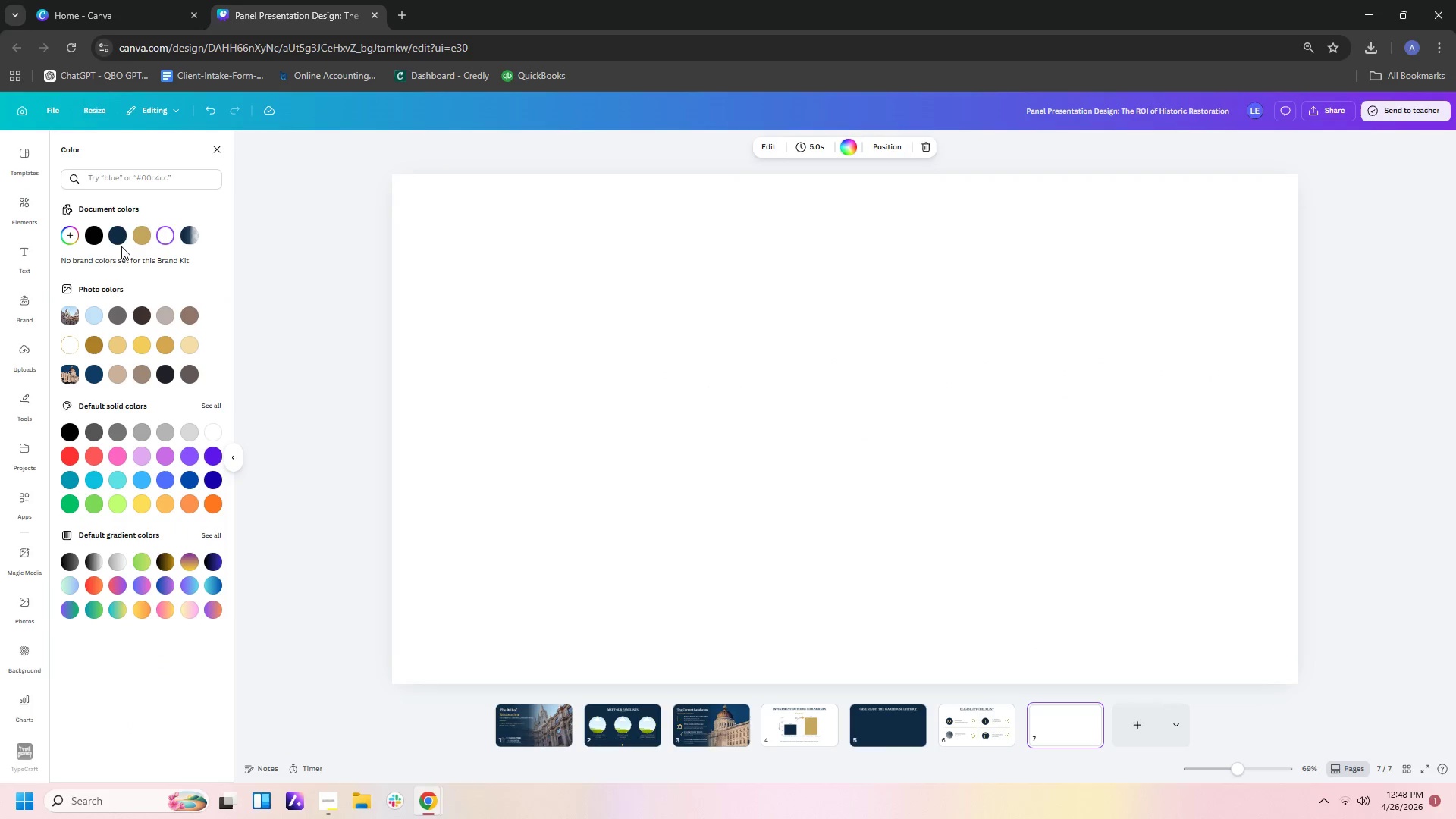 
left_click([121, 234])
 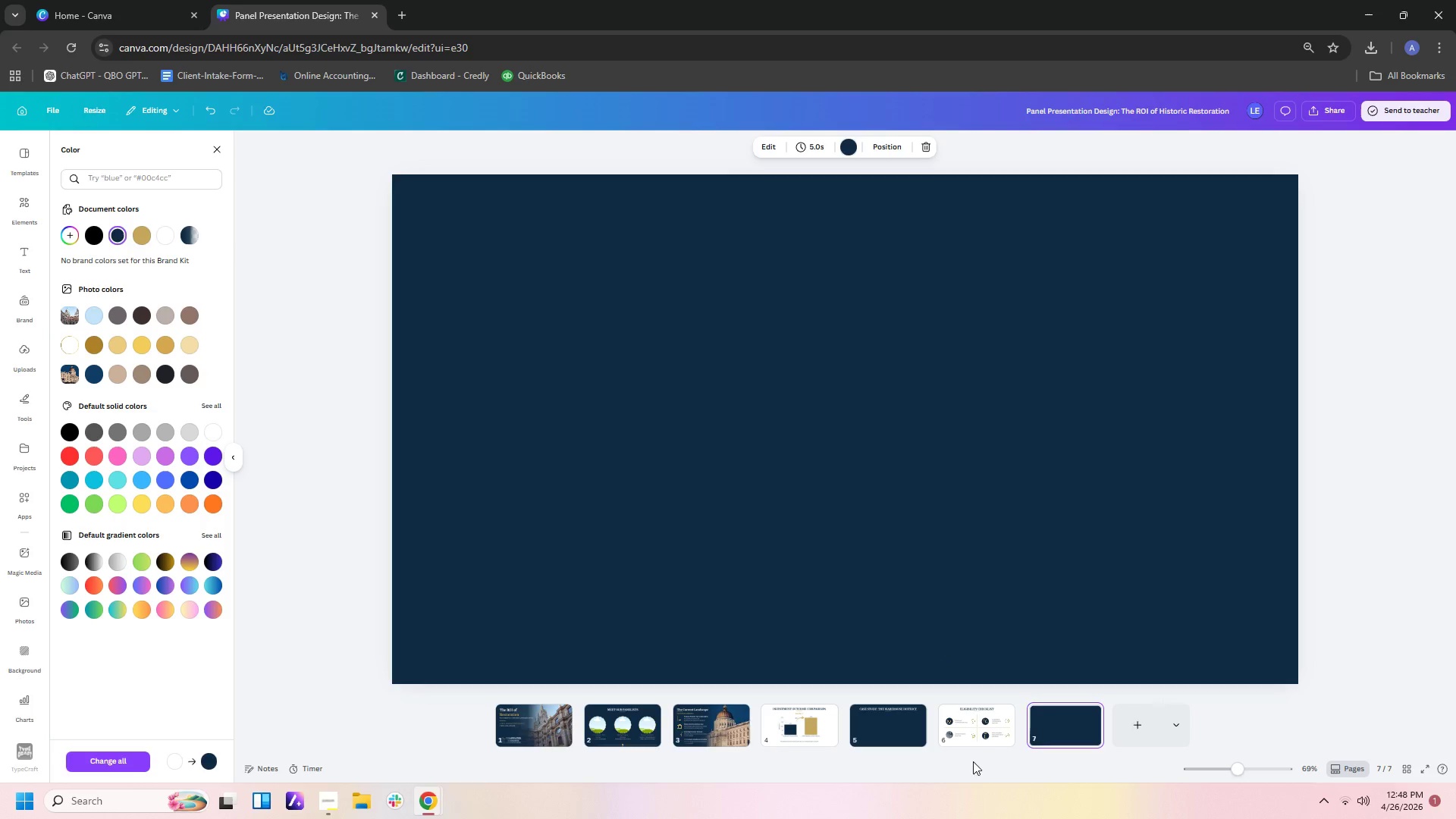 
left_click([990, 739])
 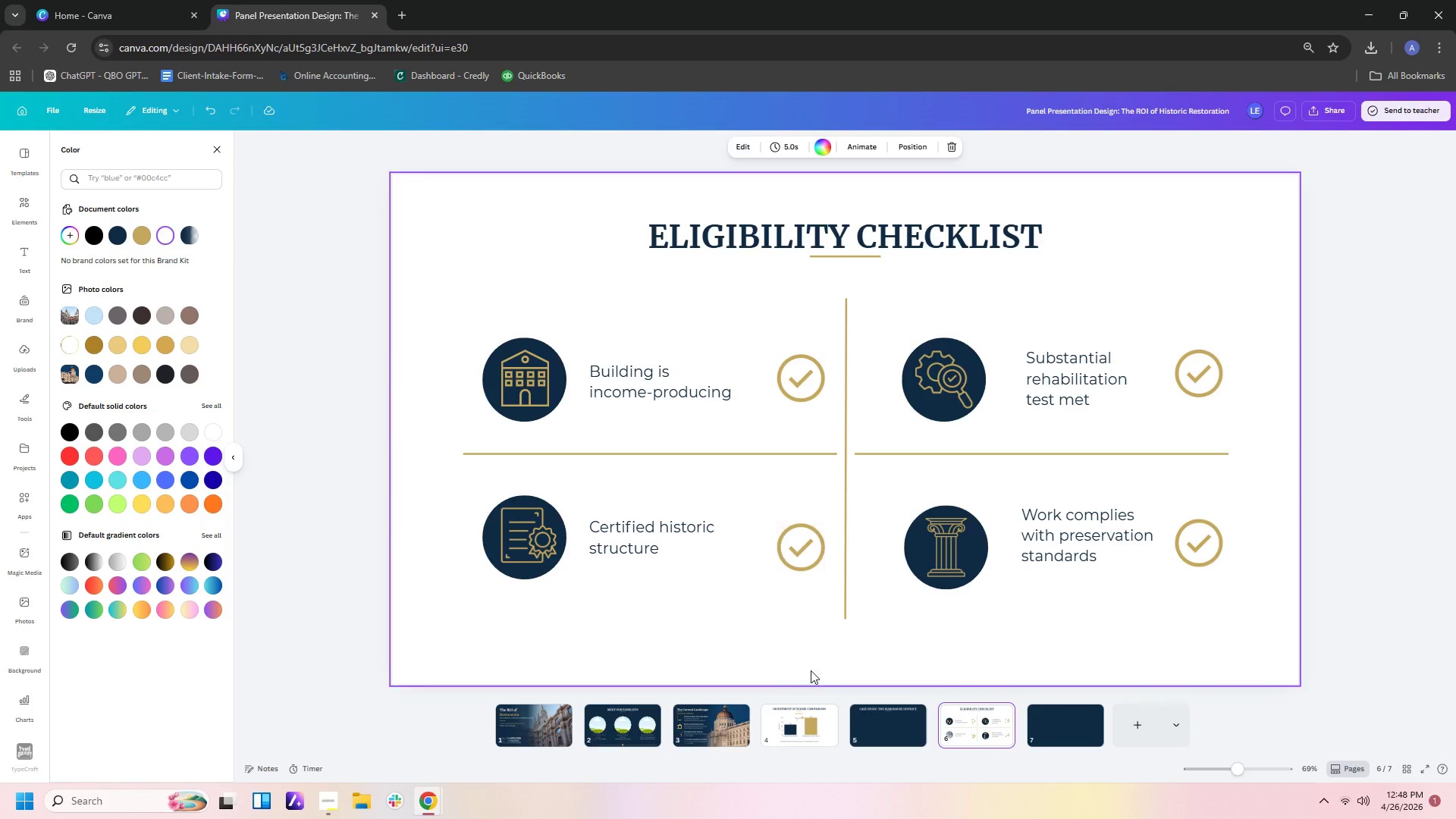 
mouse_move([809, 720])
 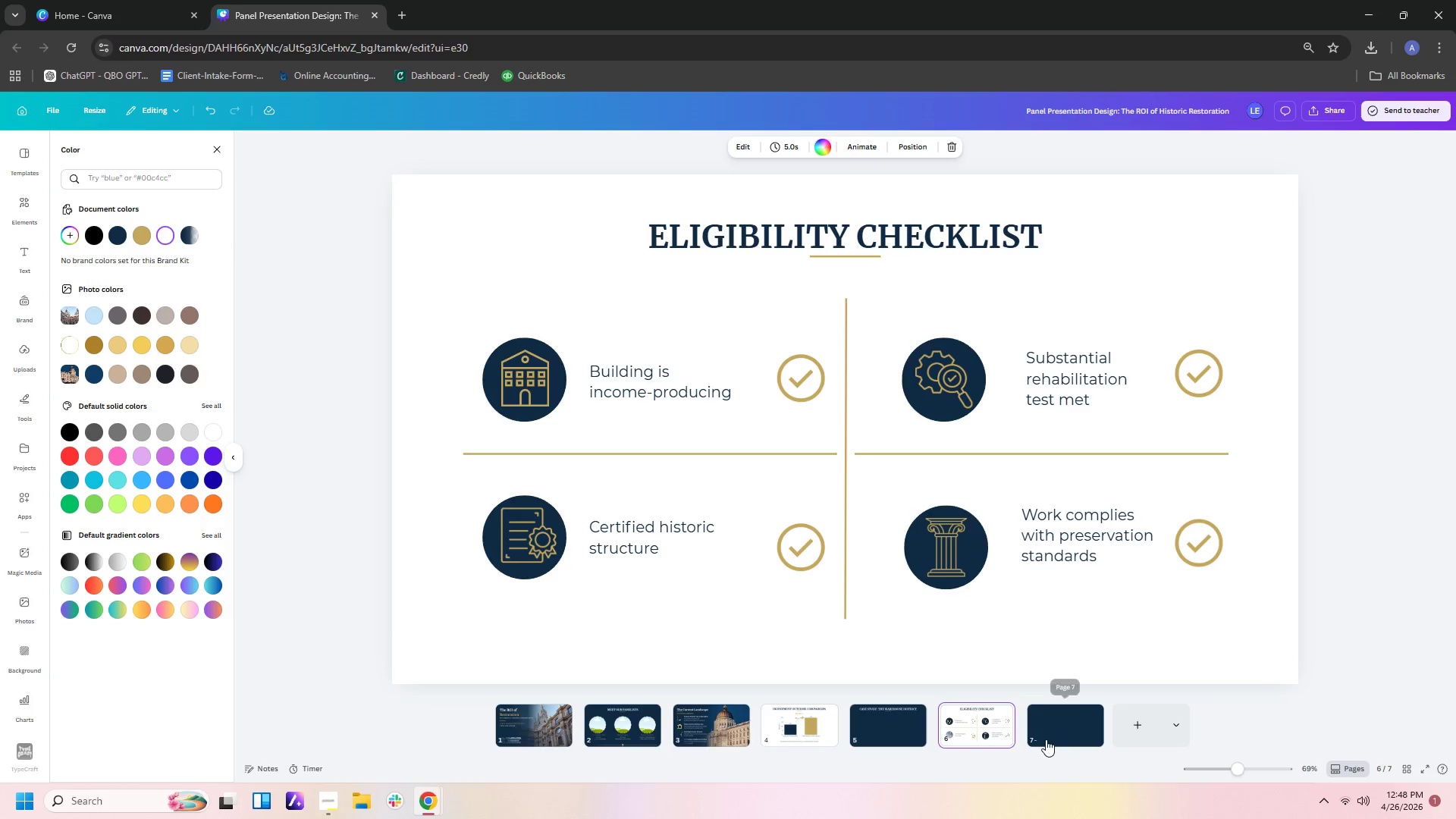 
left_click([909, 733])
 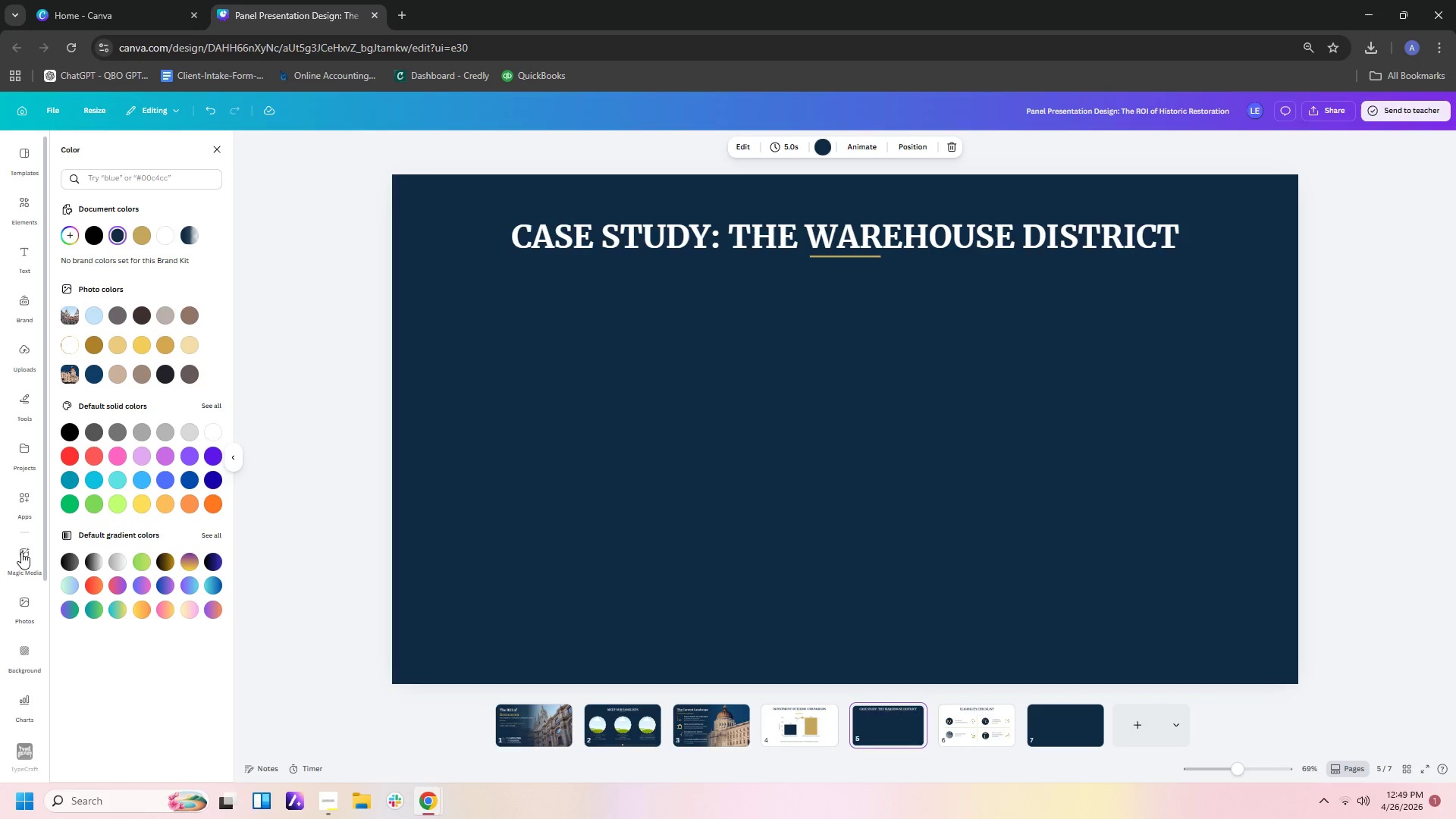 
wait(5.89)
 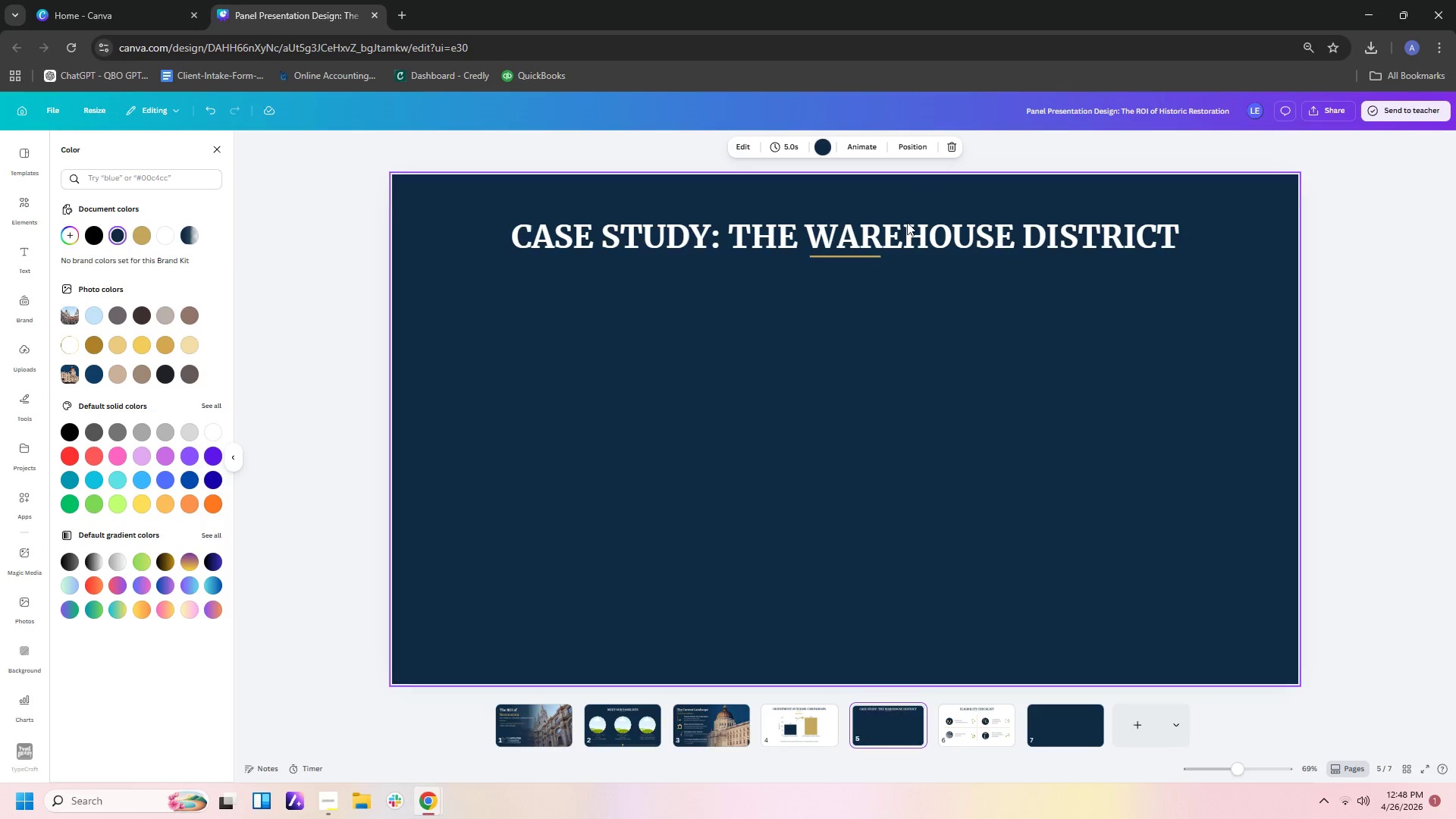 
left_click([25, 554])
 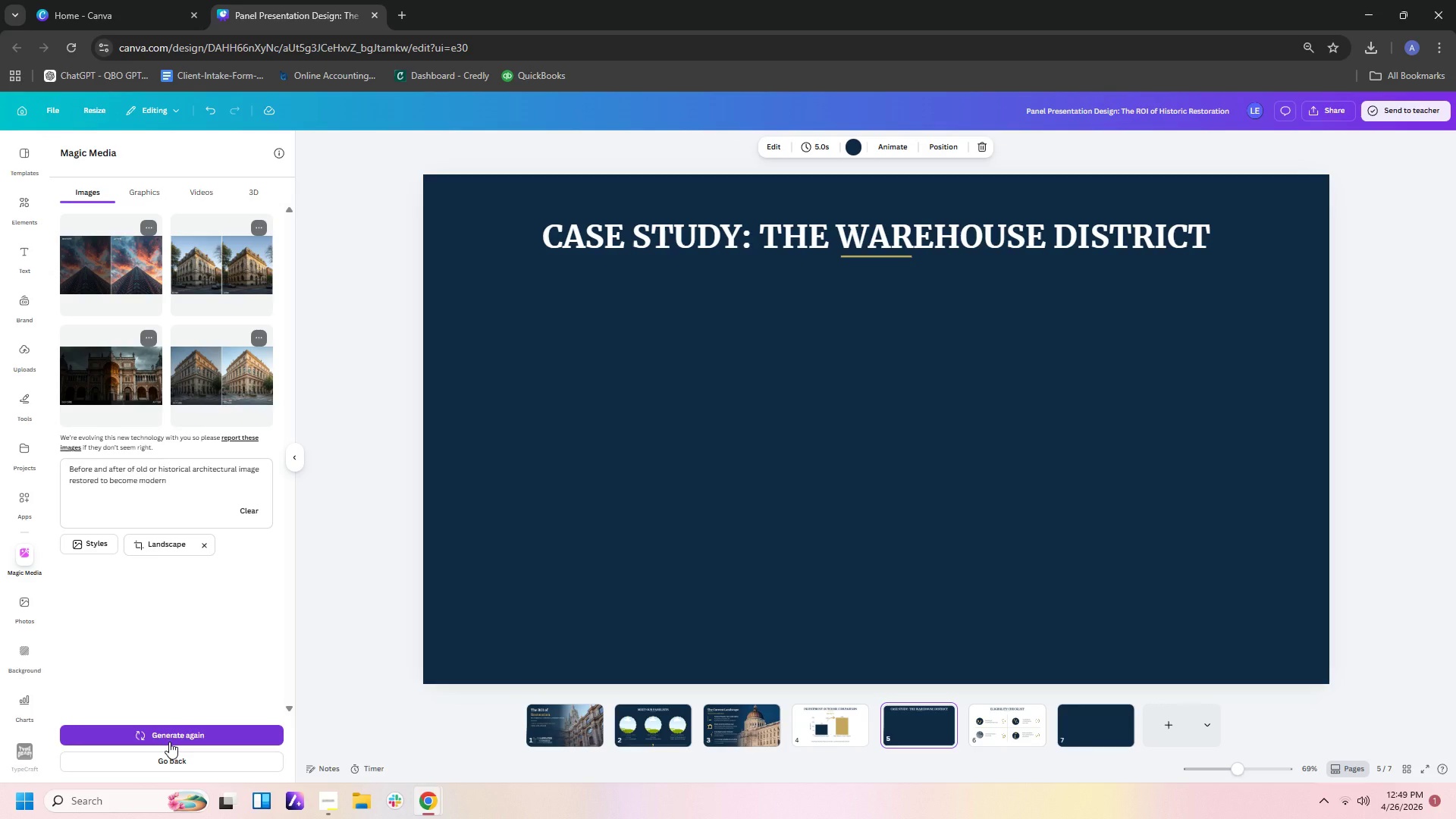 
left_click([171, 739])
 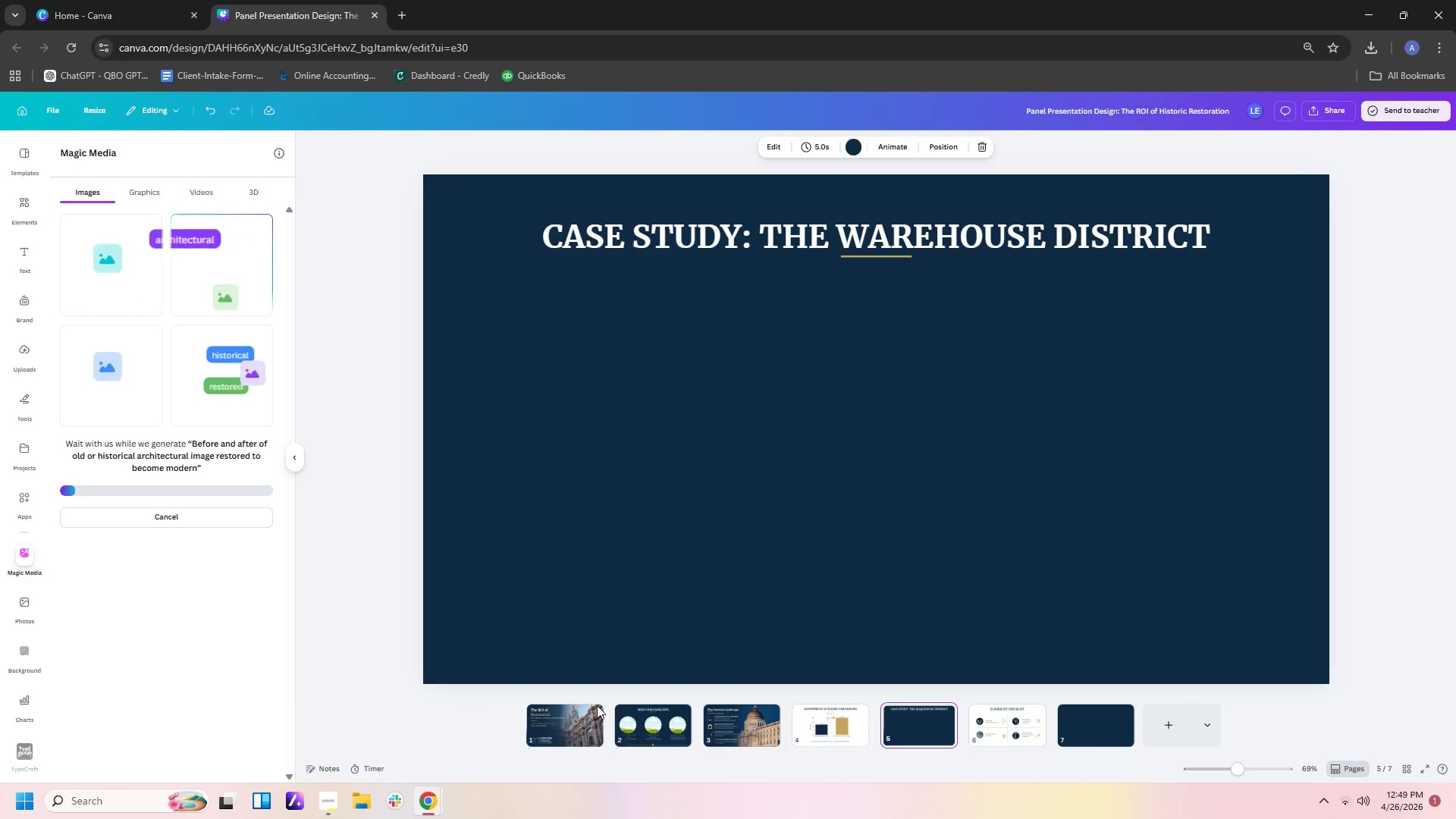 
wait(5.31)
 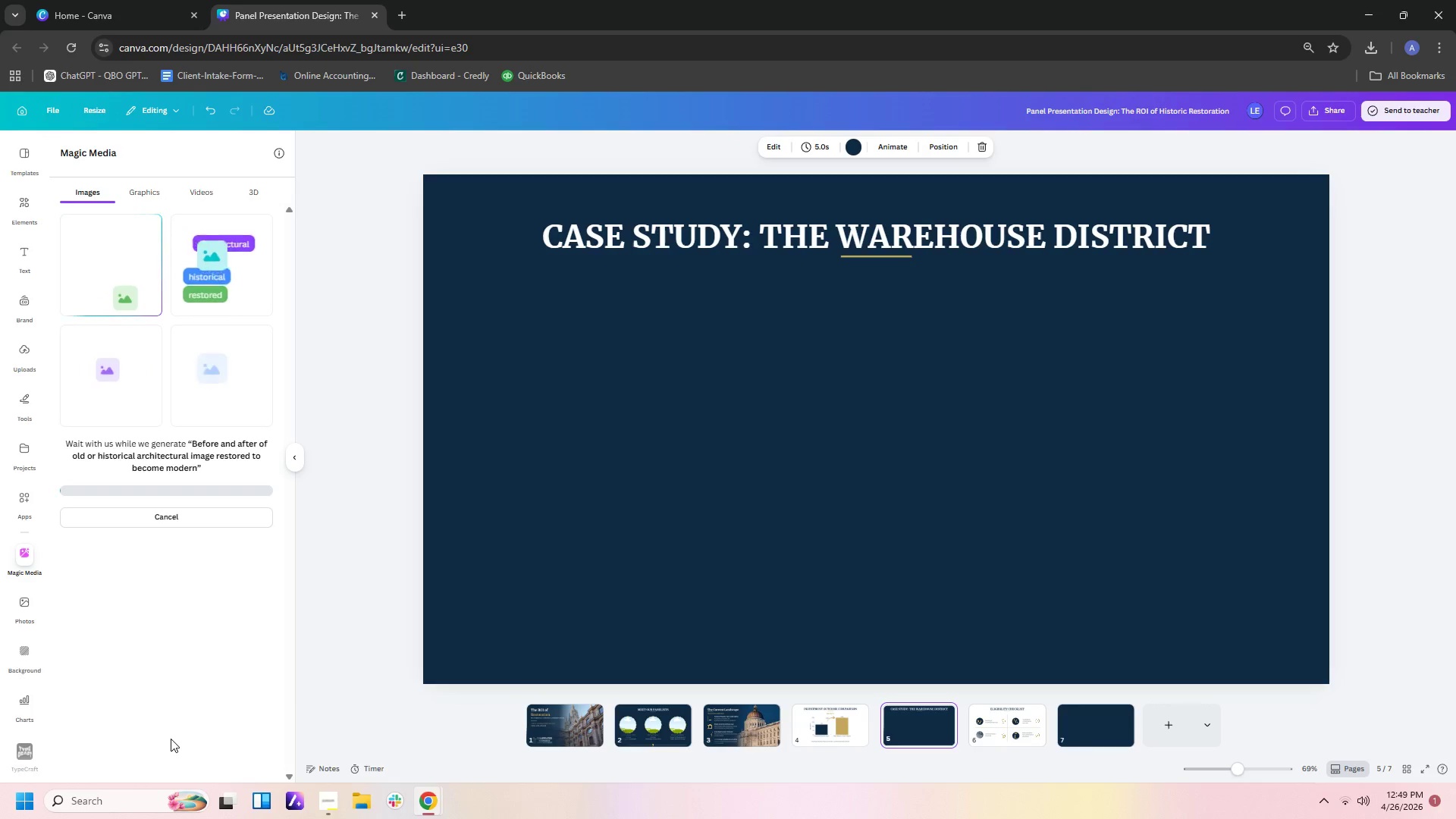 
left_click_drag(start_coordinate=[891, 193], to_coordinate=[885, 268])
 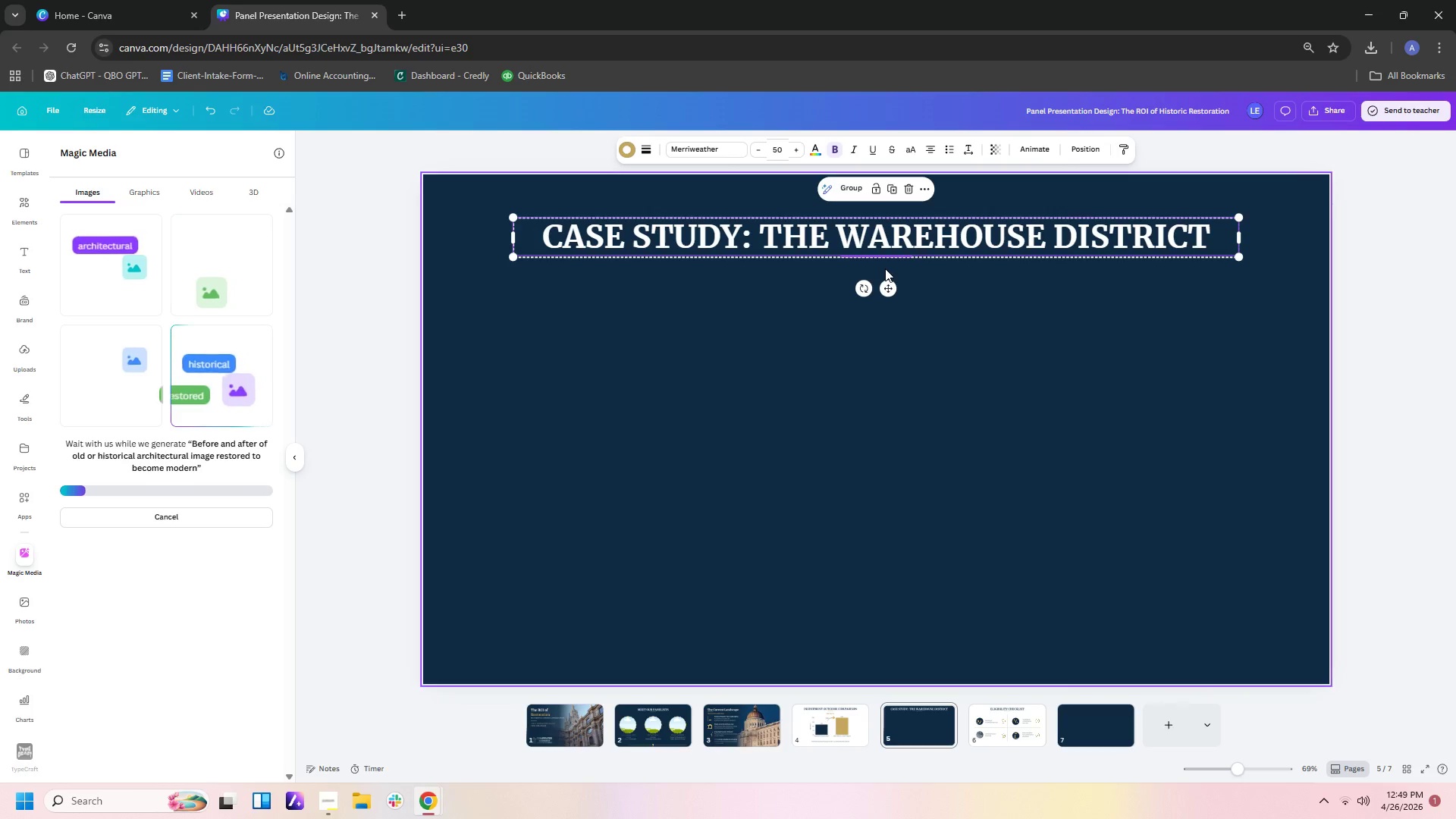 
key(Control+C)
 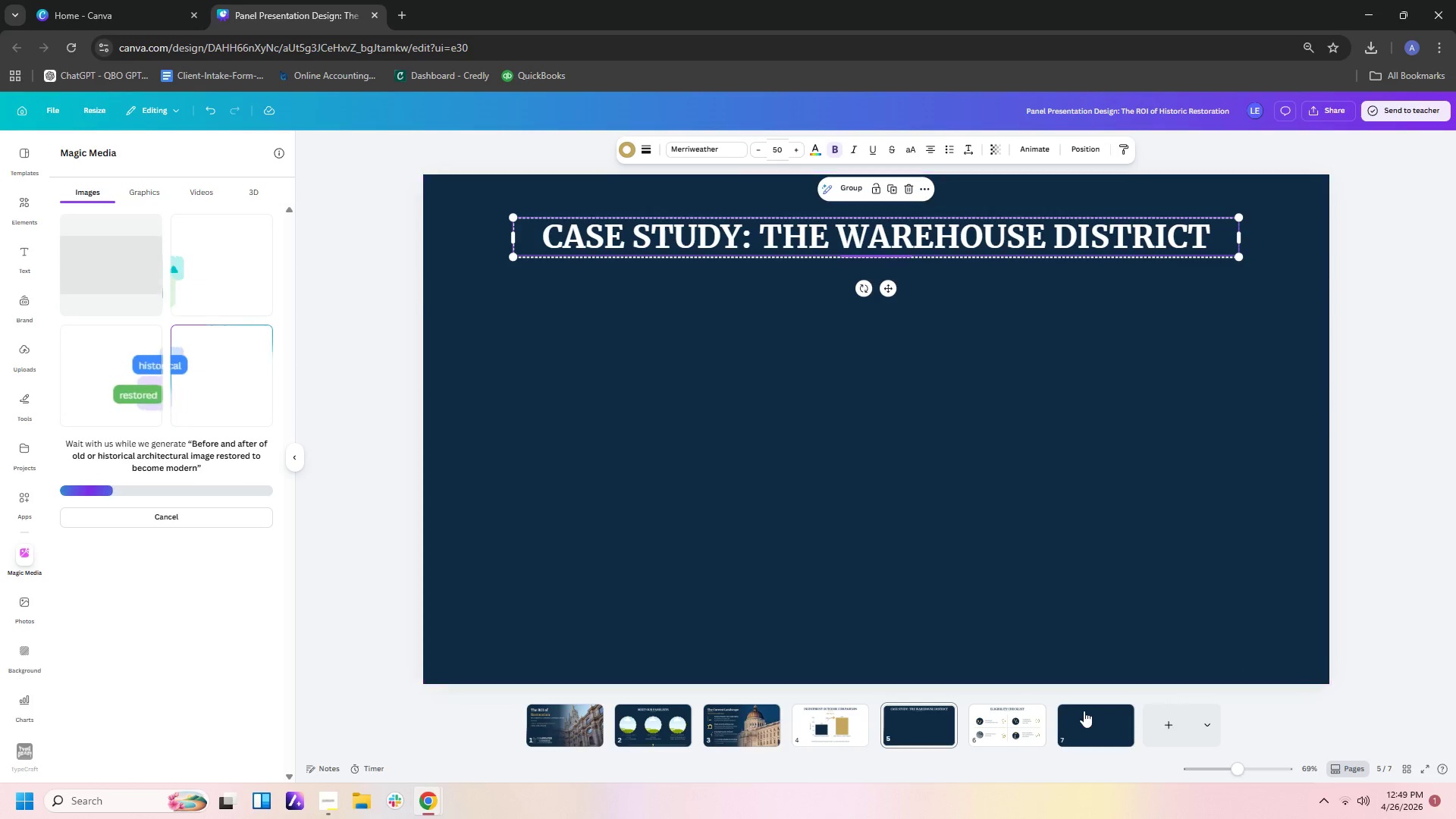 
left_click([1083, 716])
 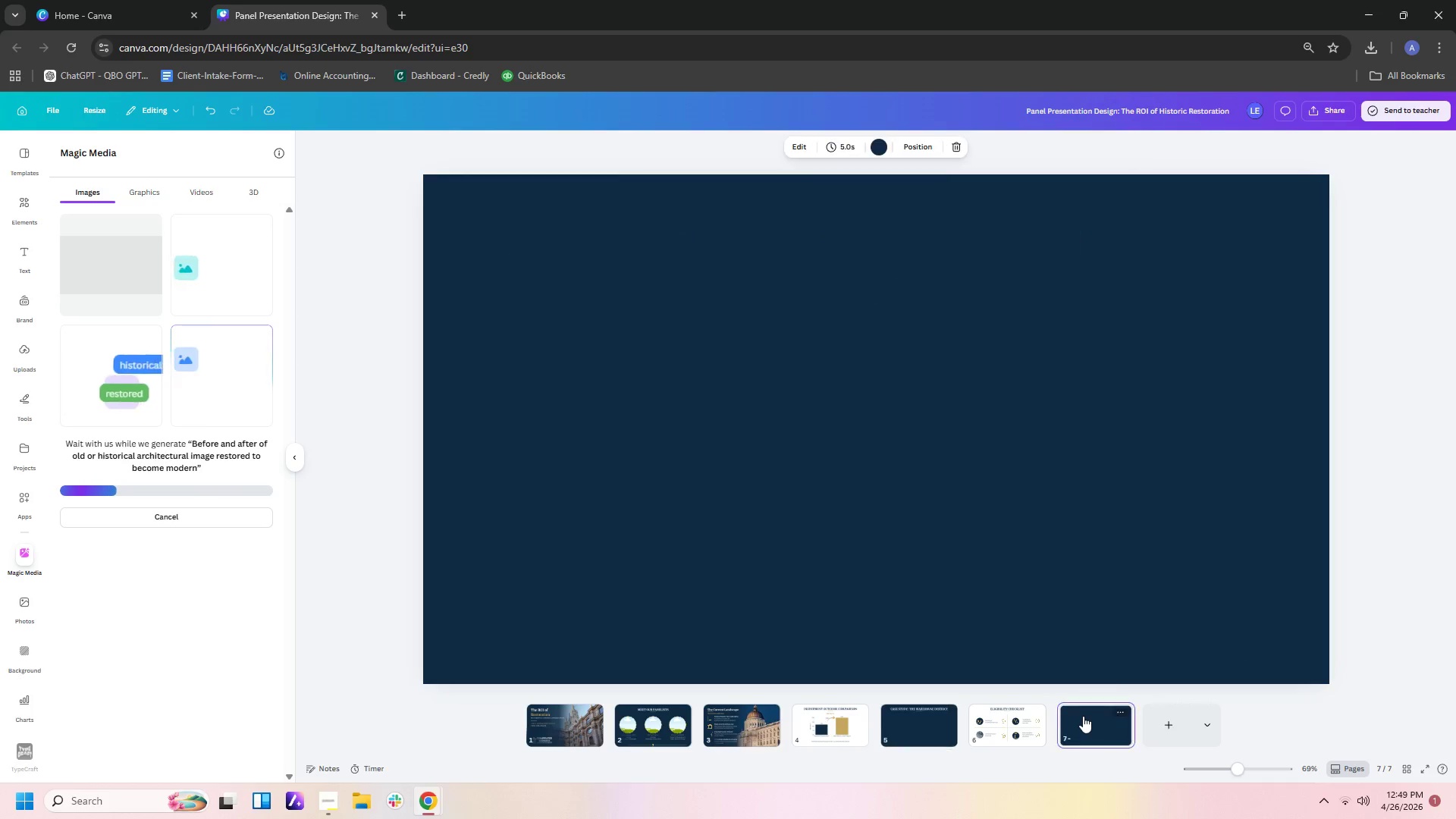 
key(Control+V)
 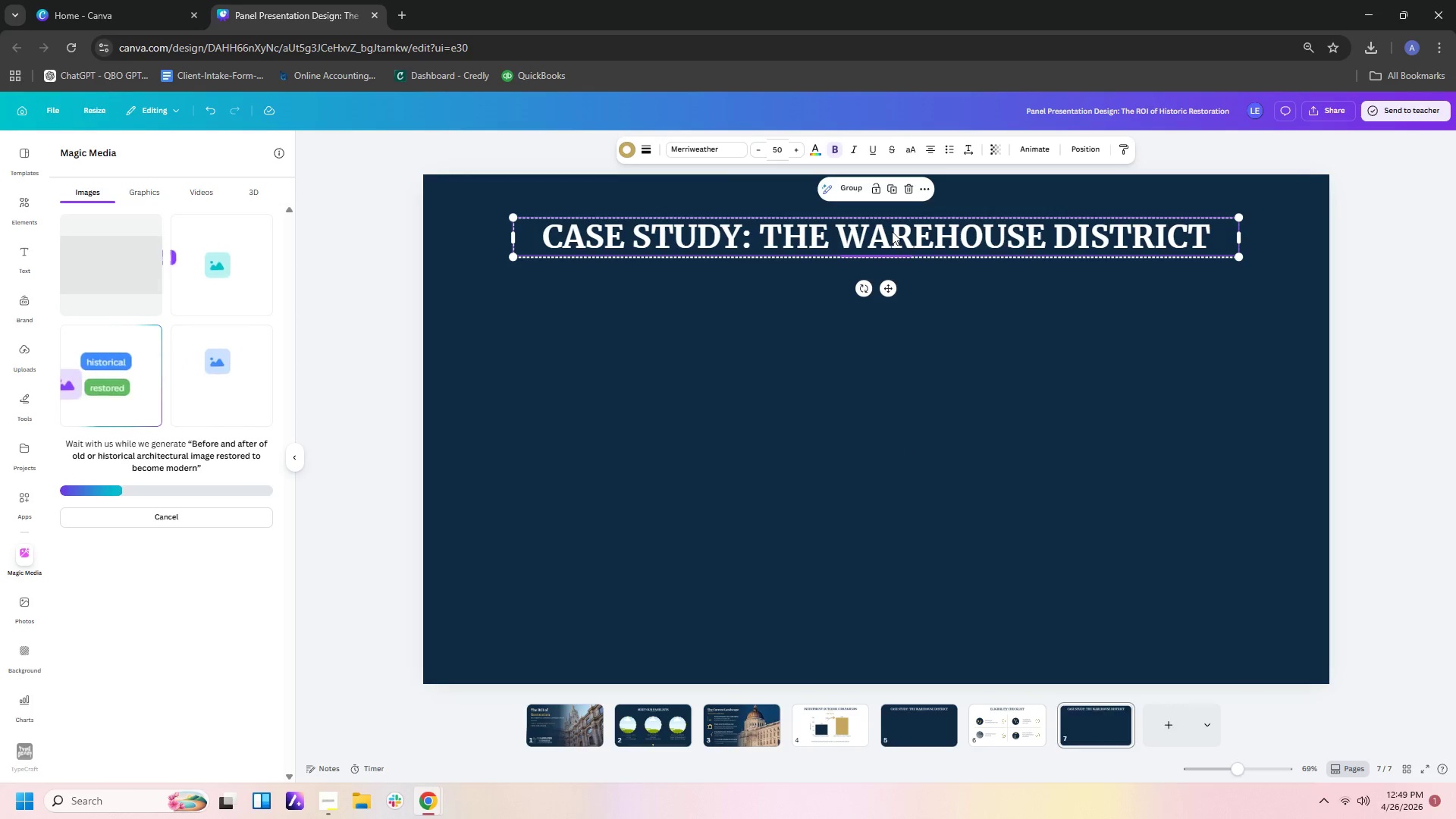 
double_click([892, 231])
 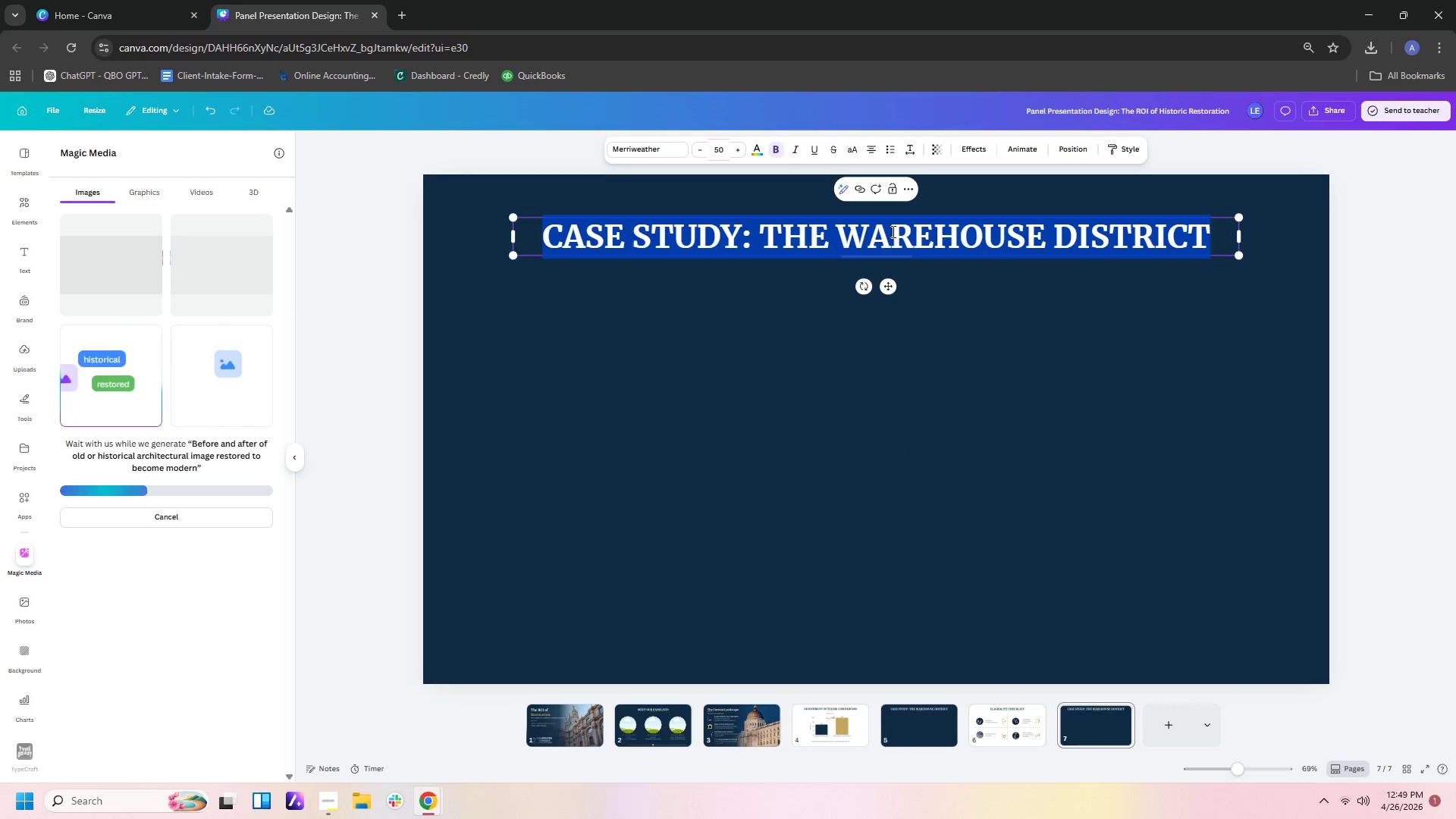 
type(Co)
key(Backspace)
type(OMMON F)
key(Backspace)
type(PITFALLS)
 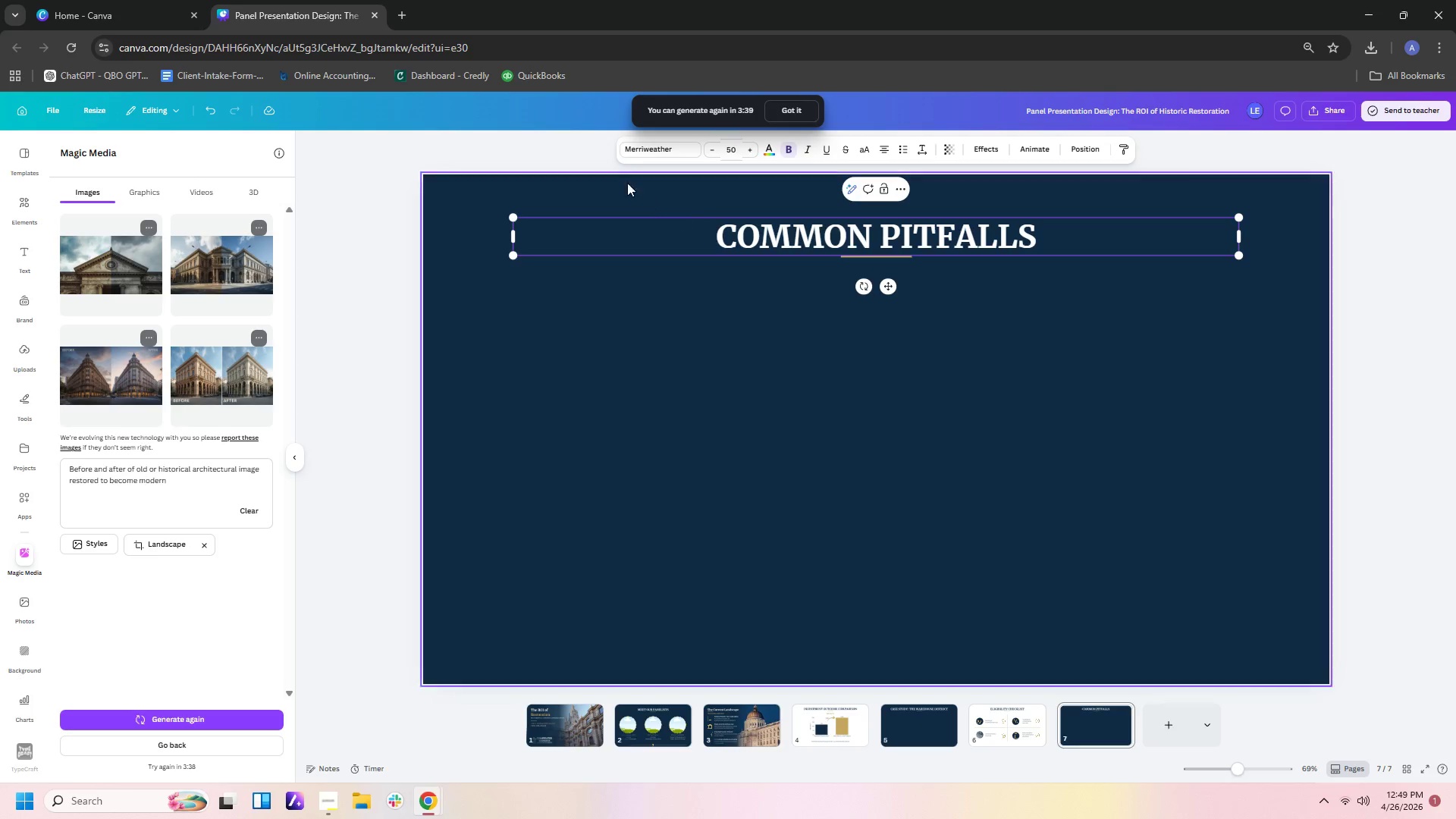 
left_click([912, 388])
 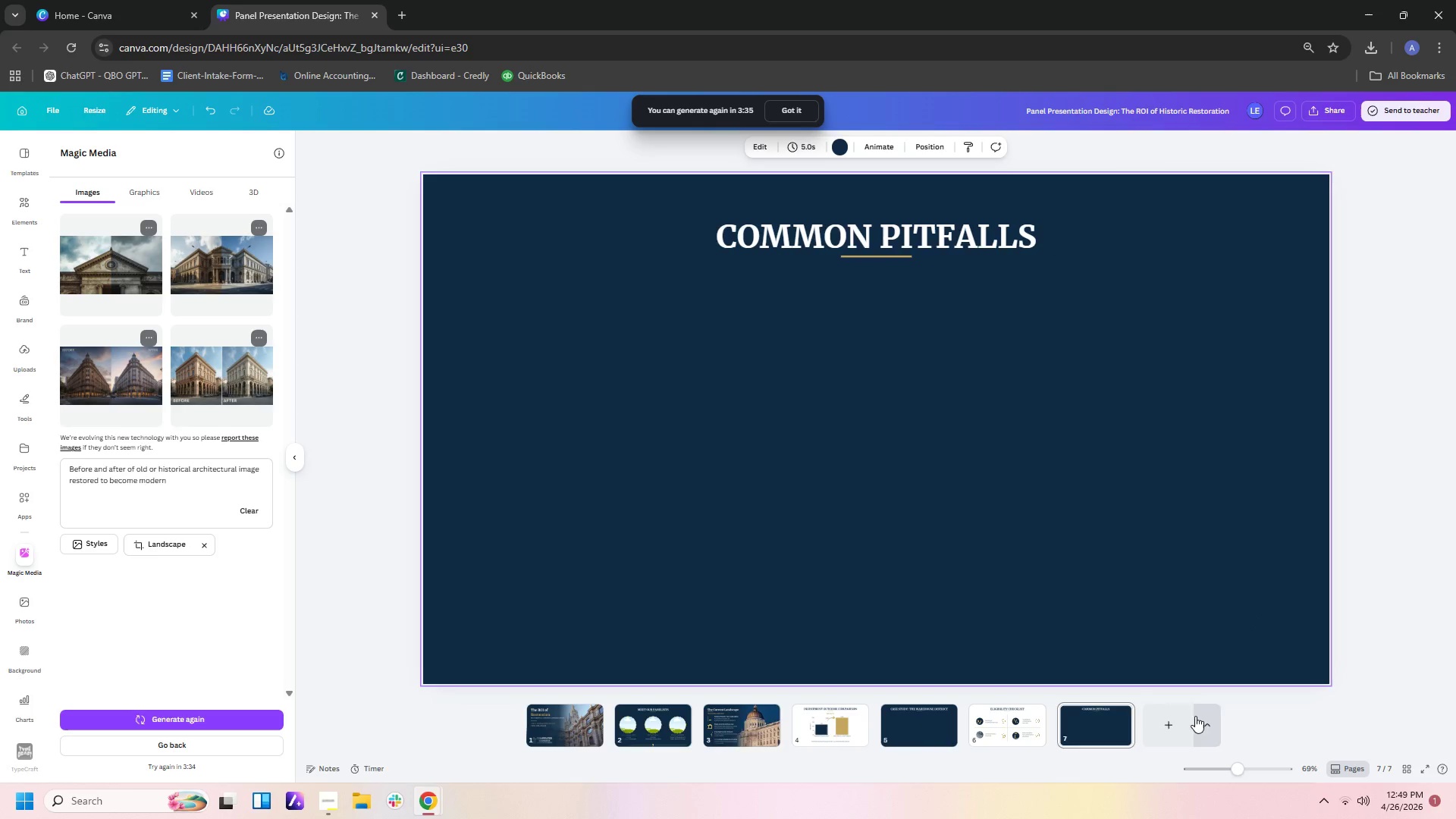 
left_click([1004, 741])
 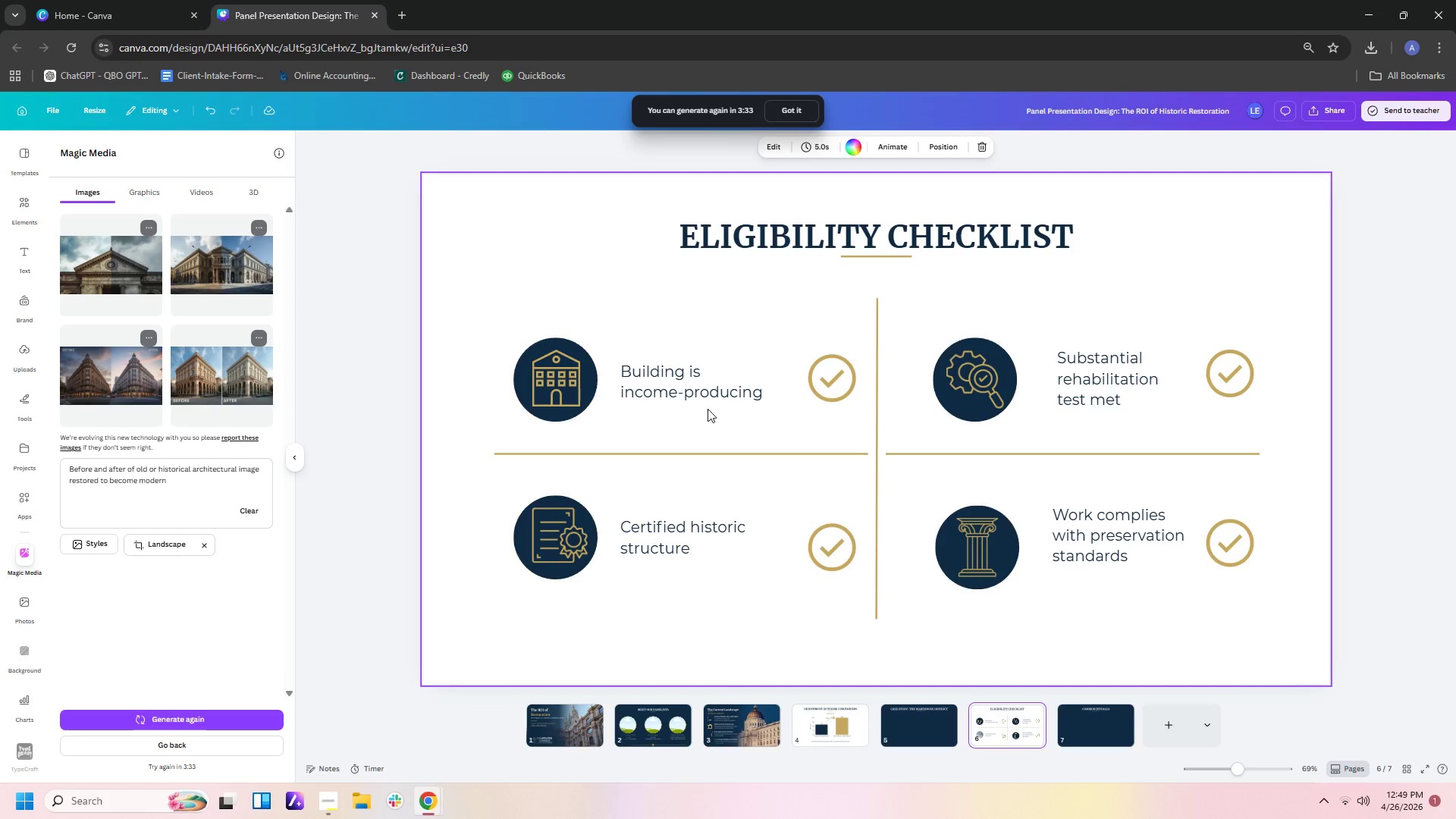 
double_click([708, 398])
 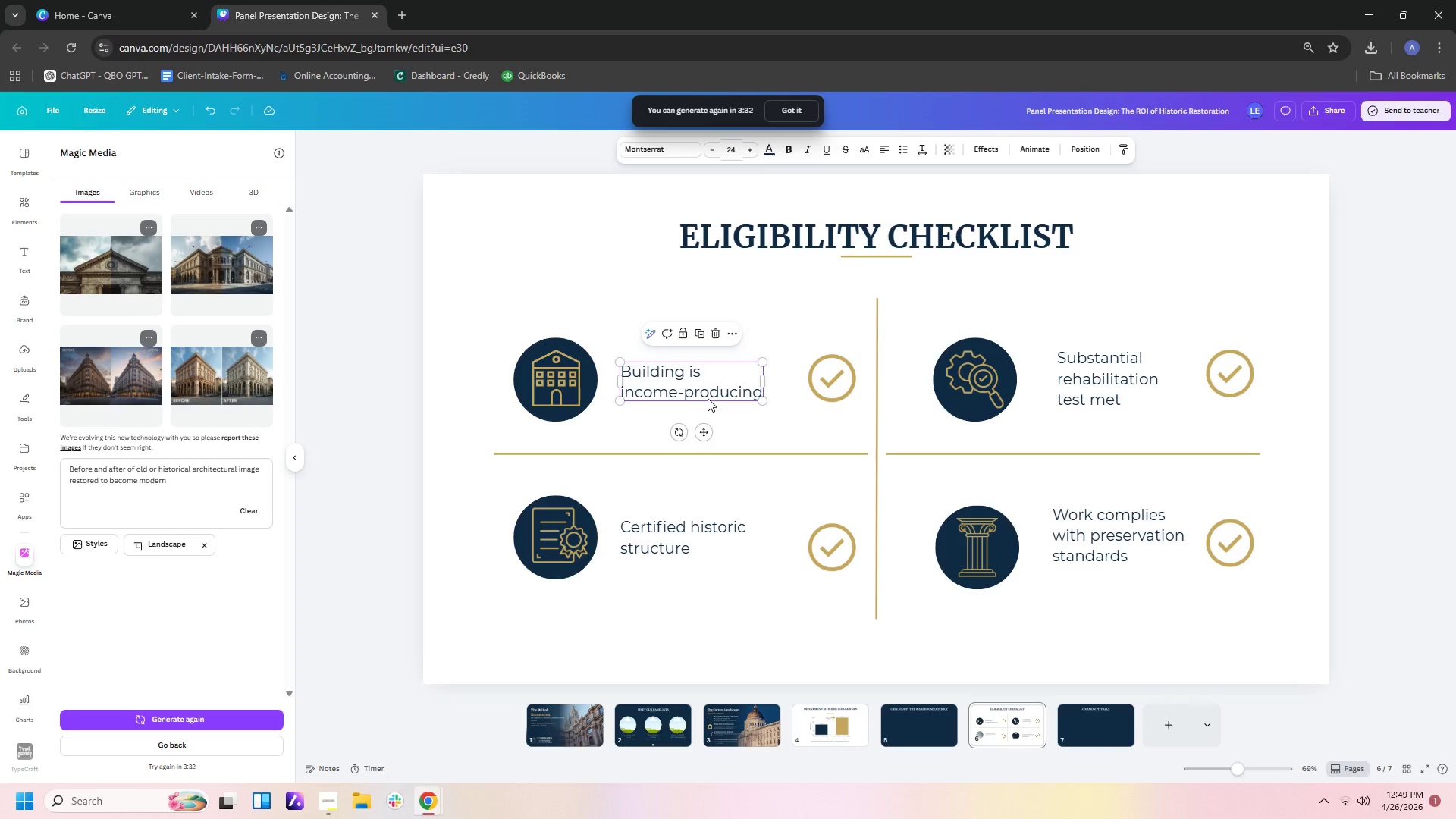 
key(Control+C)
 